 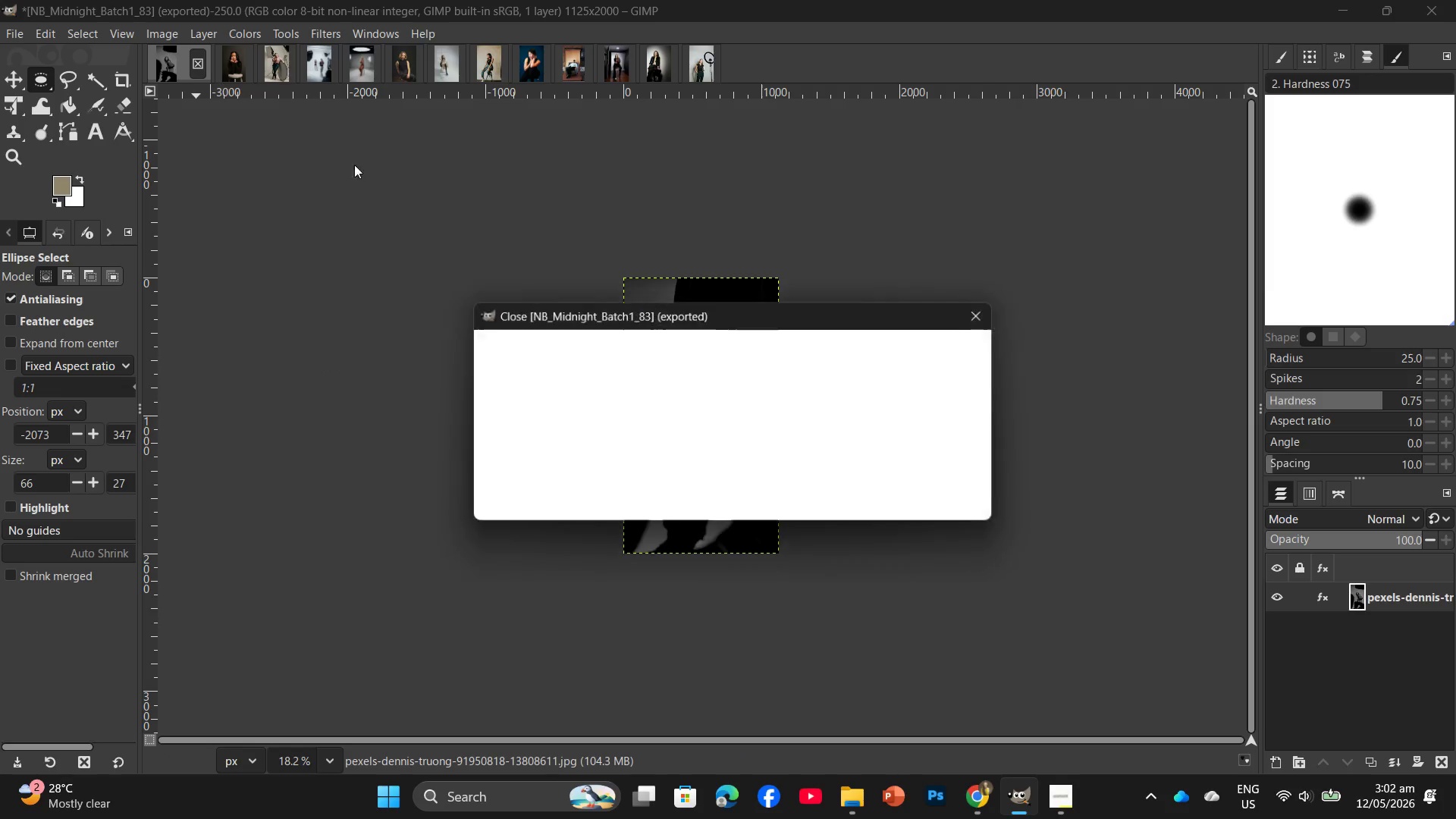 
left_click([849, 504])
 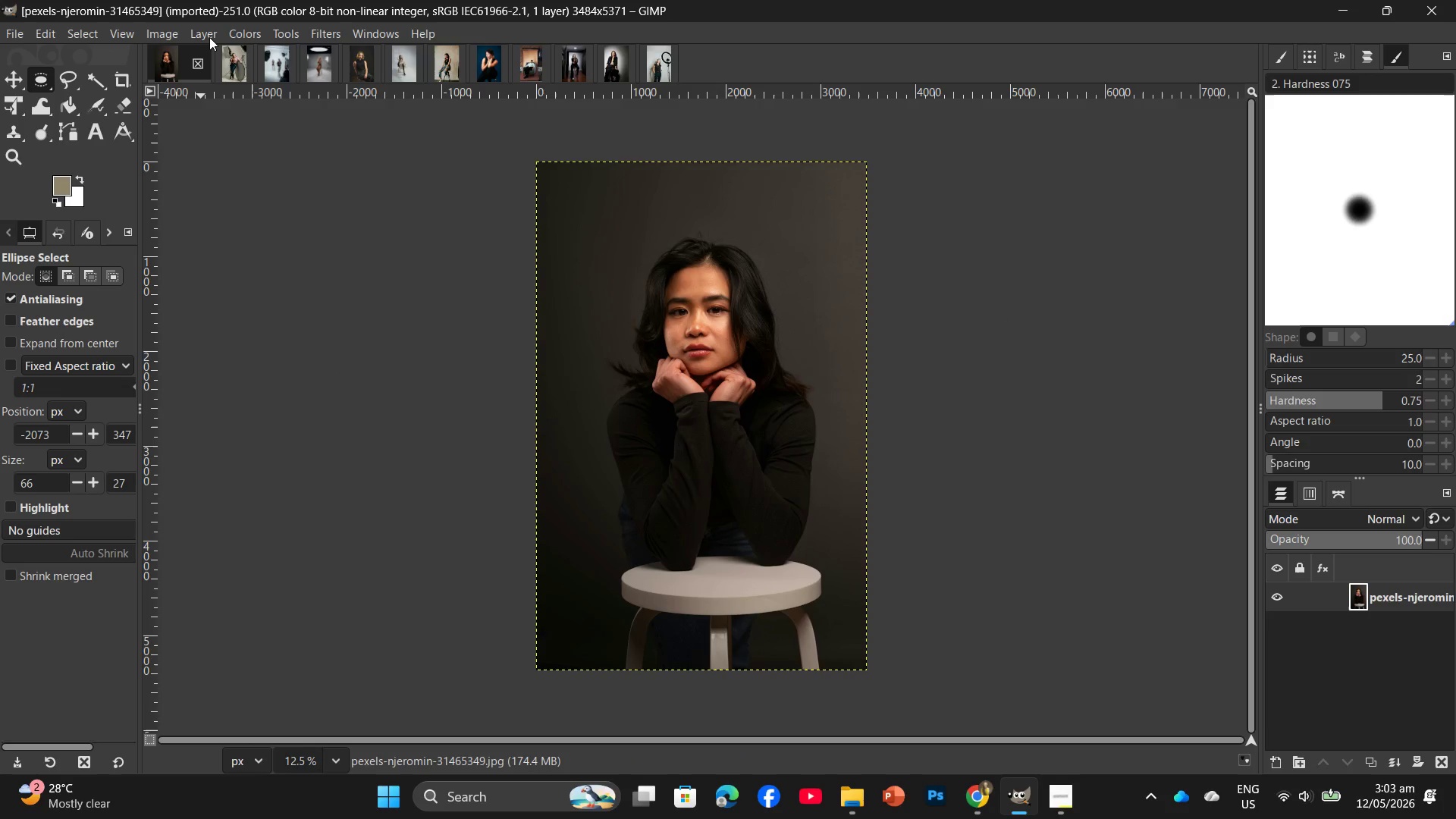 
wait(5.28)
 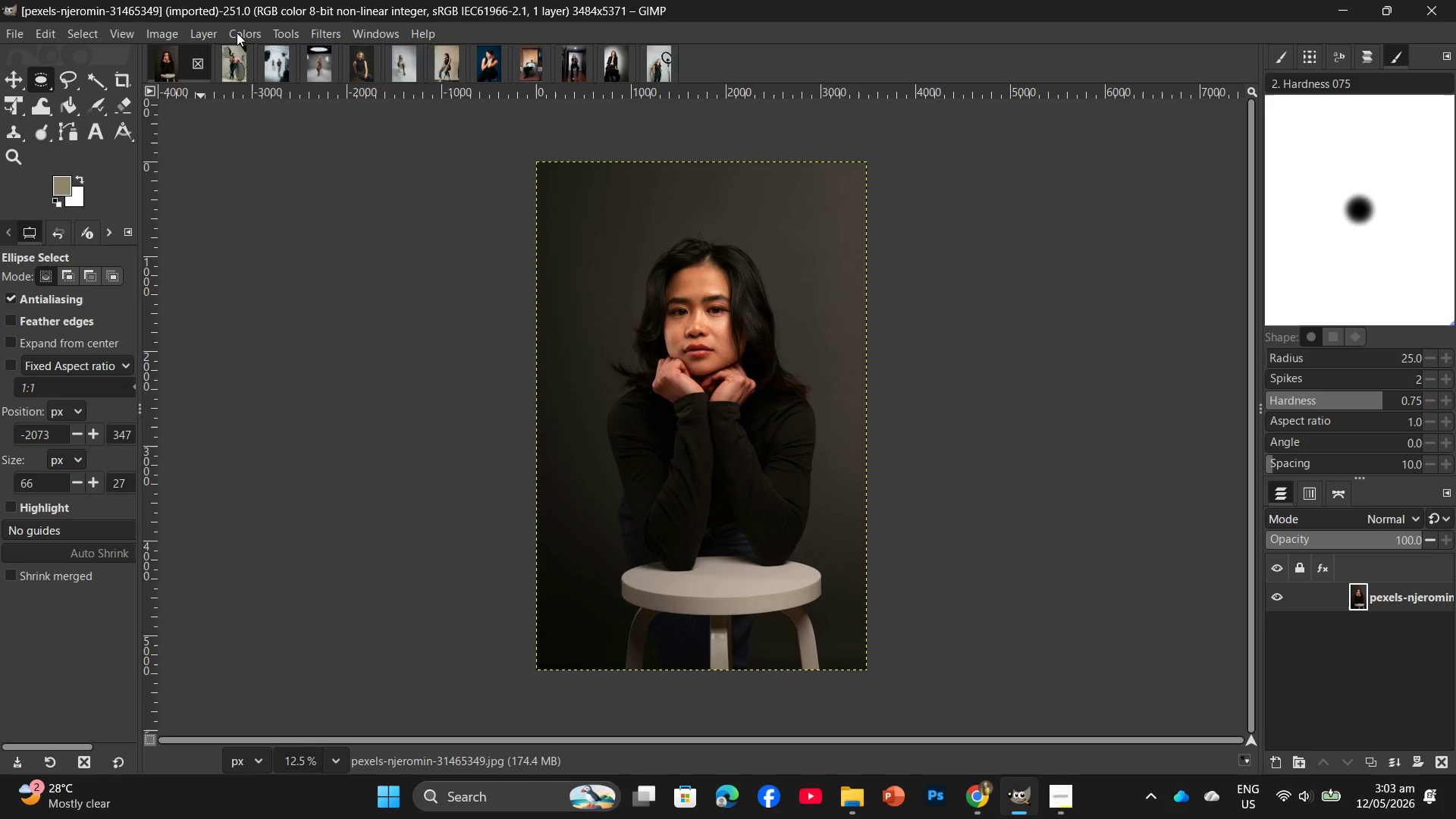 
left_click([229, 33])
 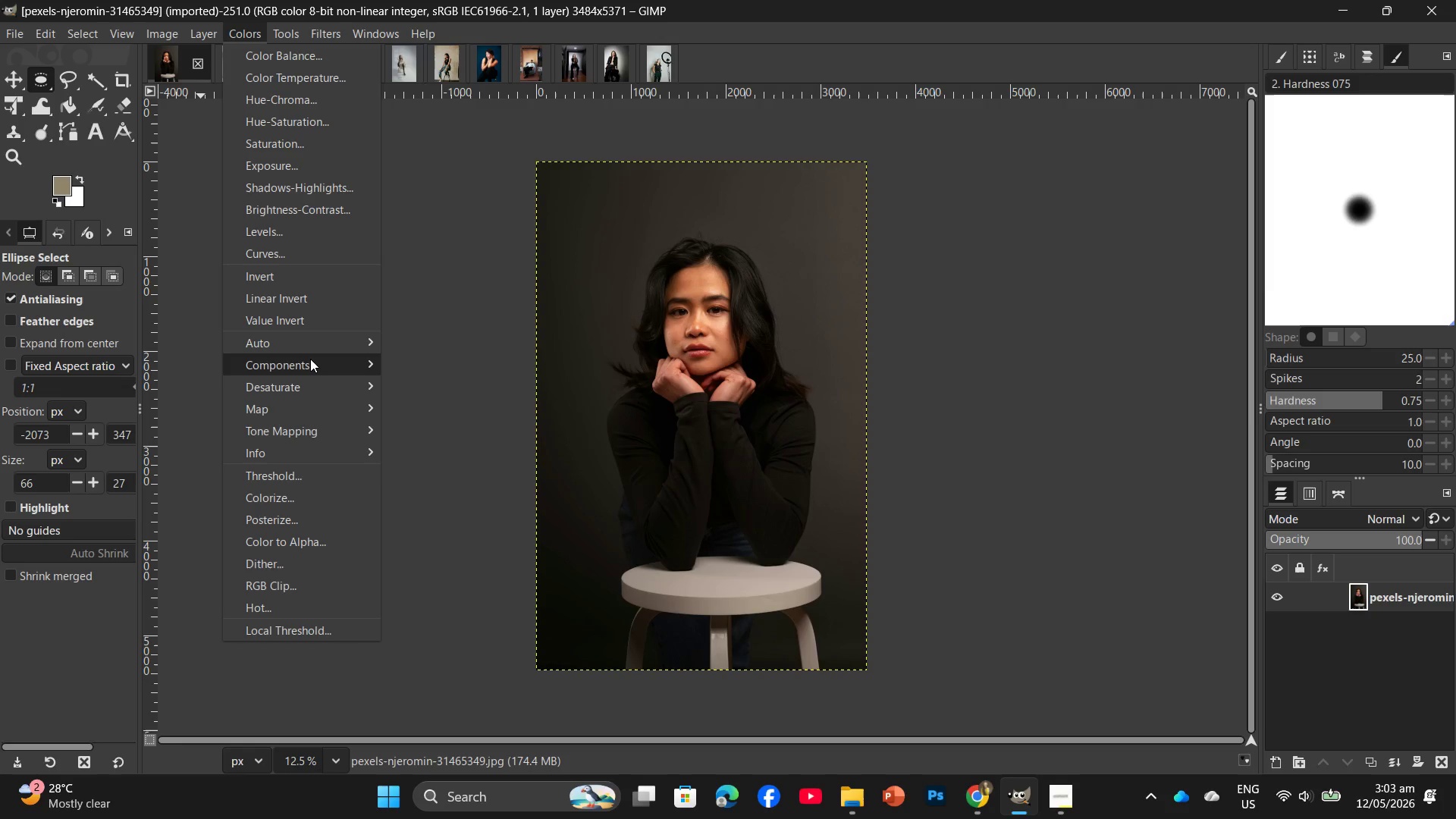 
left_click([451, 404])
 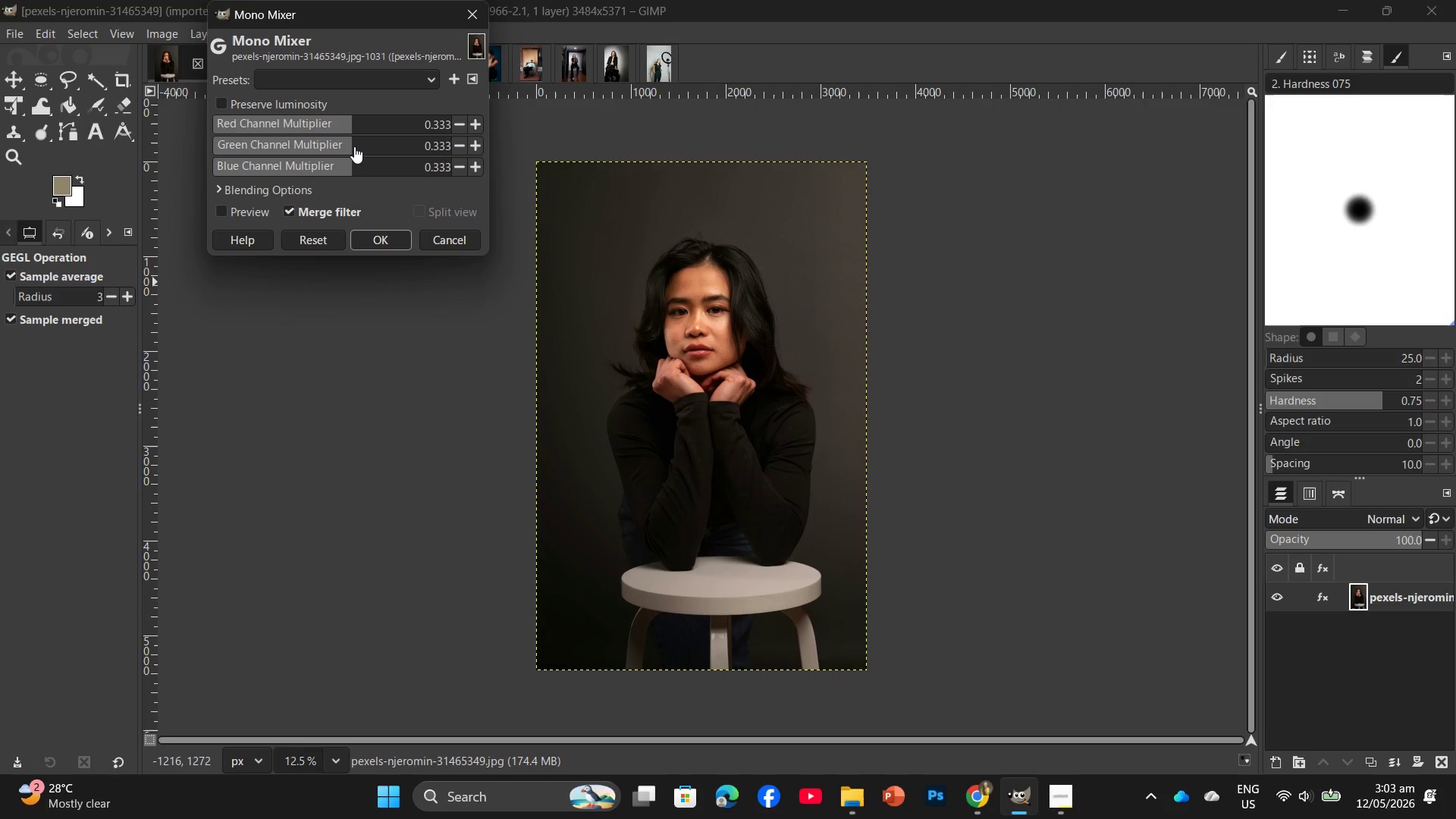 
left_click([350, 149])
 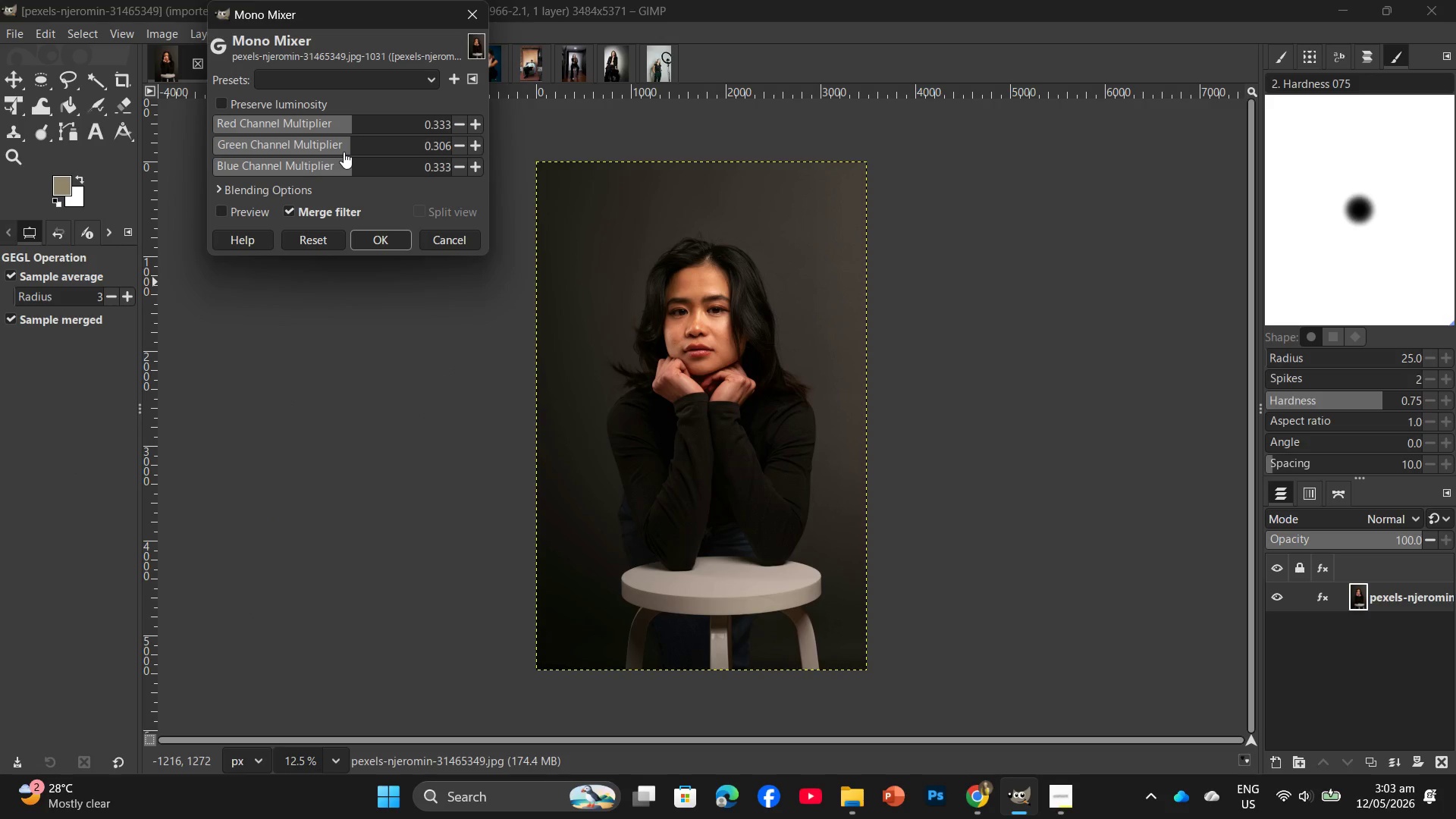 
left_click([347, 150])
 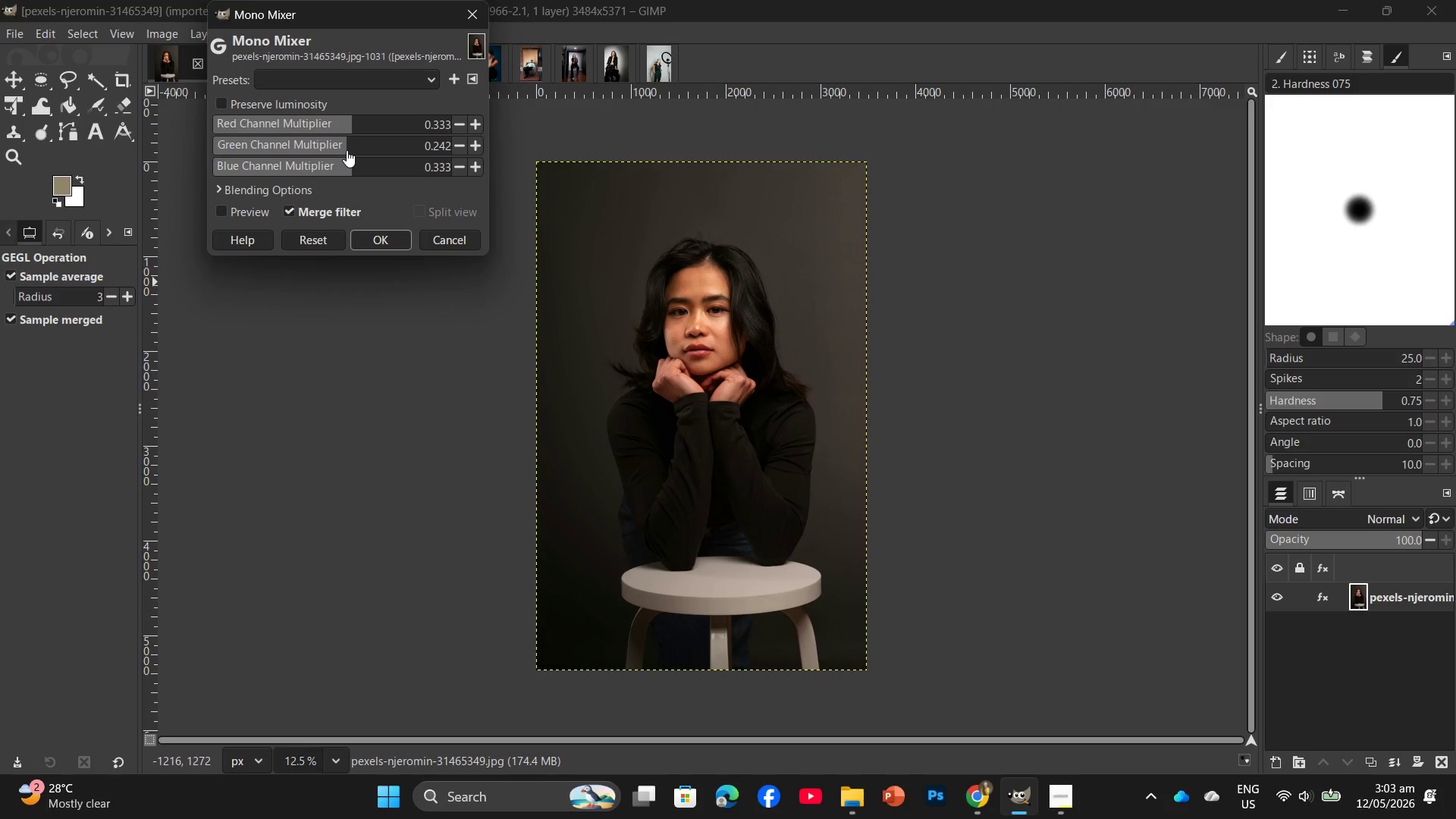 
left_click([347, 148])
 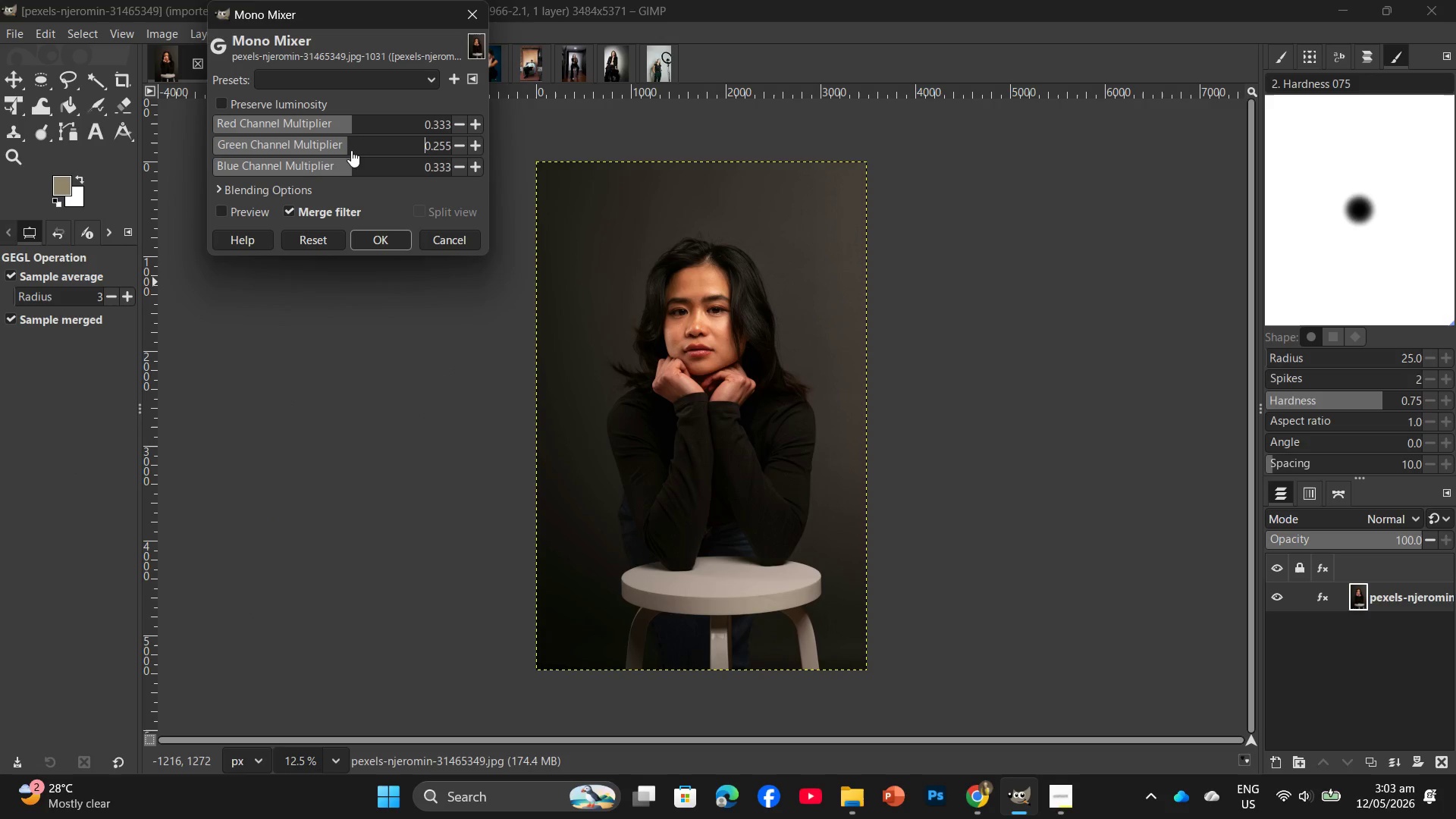 
left_click([348, 146])
 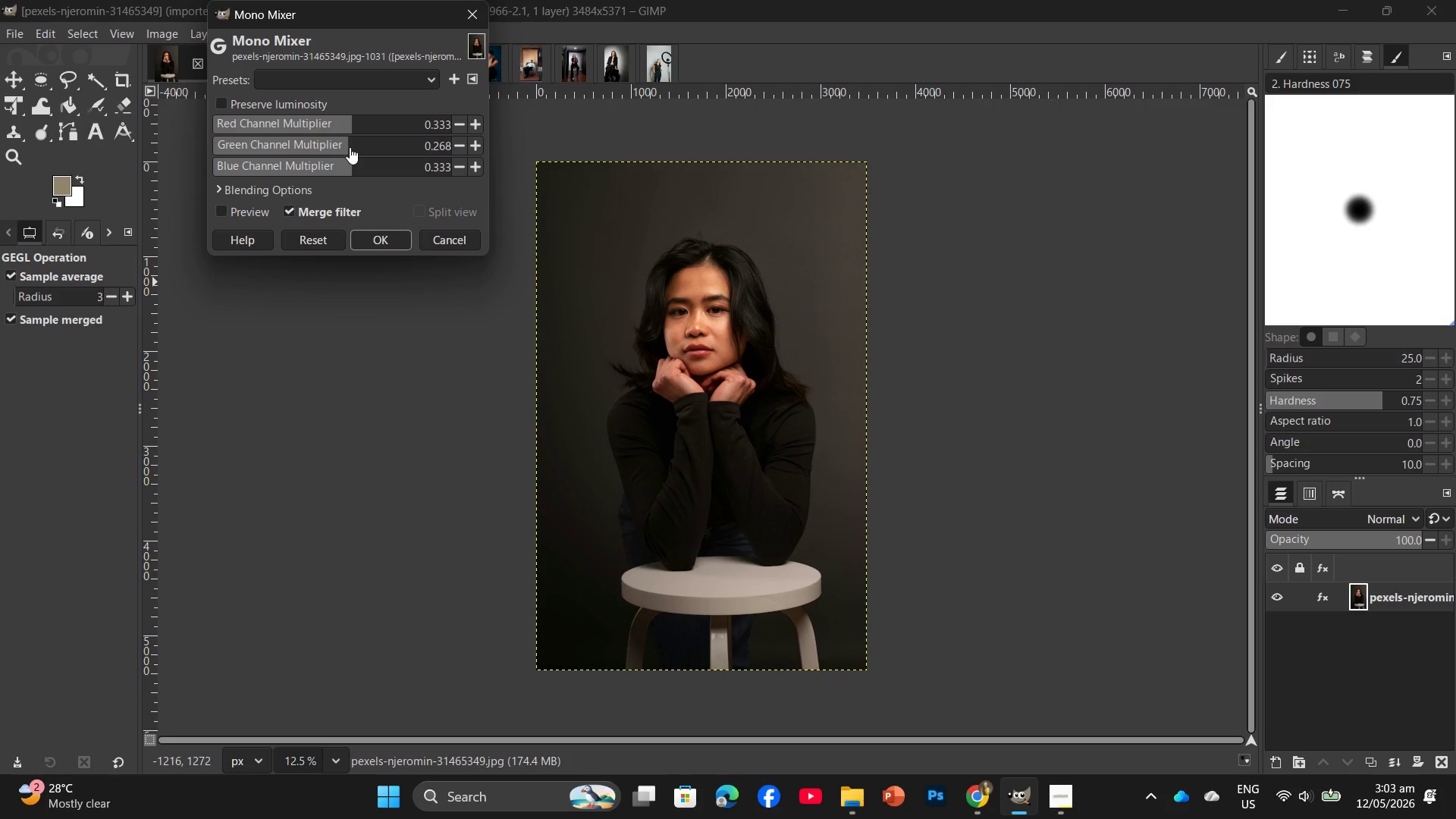 
left_click([350, 146])
 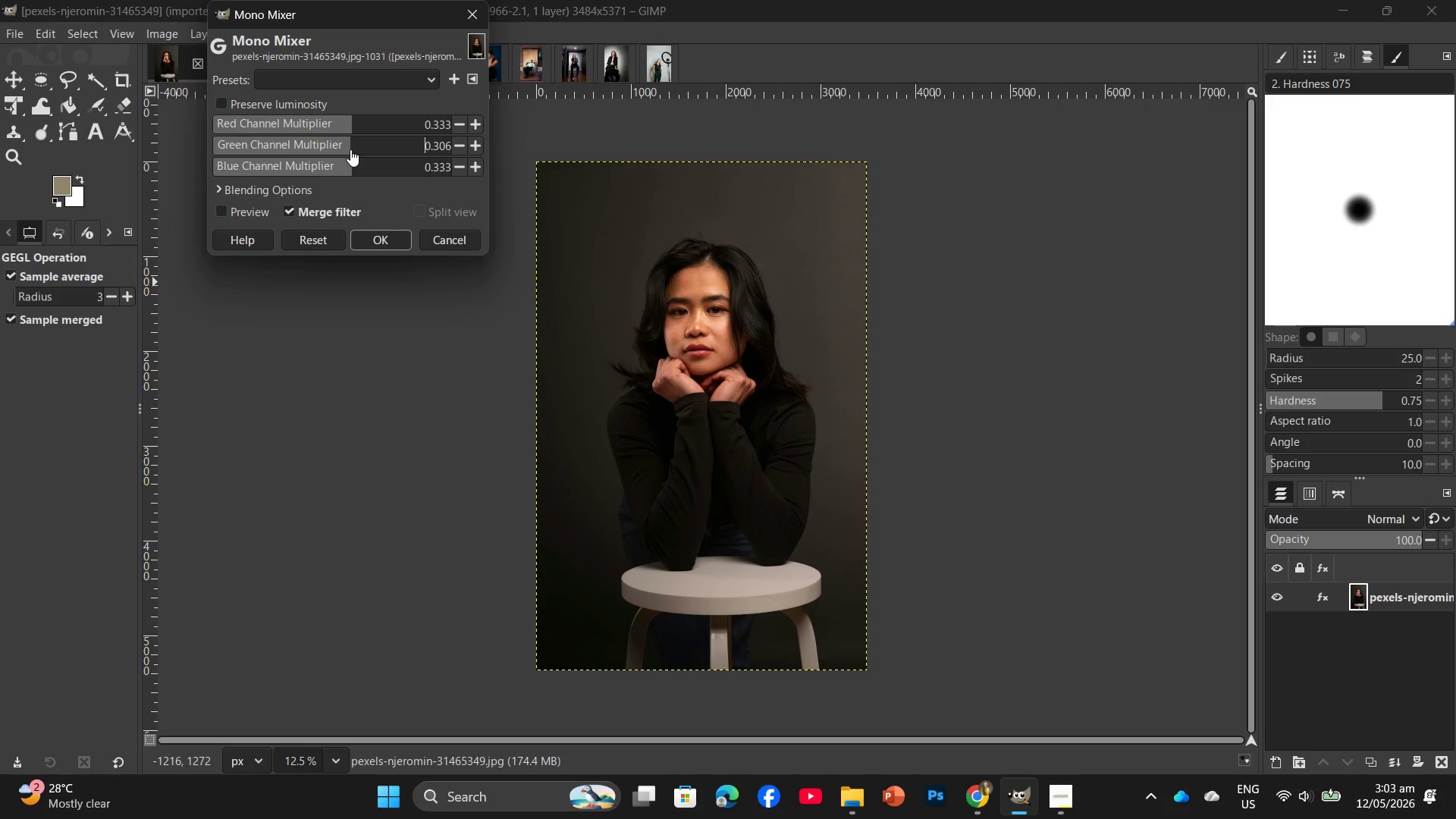 
left_click([350, 149])
 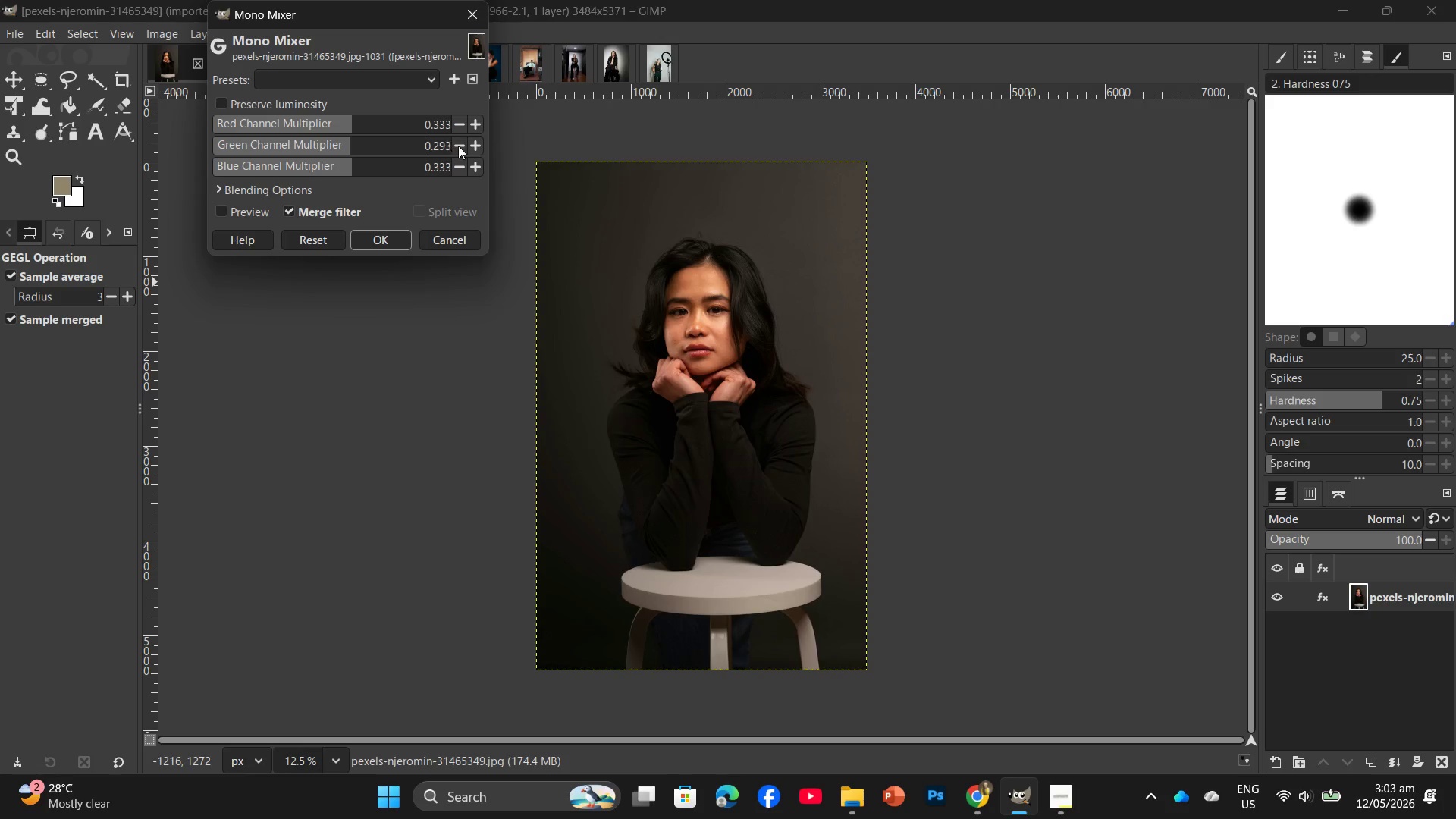 
double_click([460, 146])
 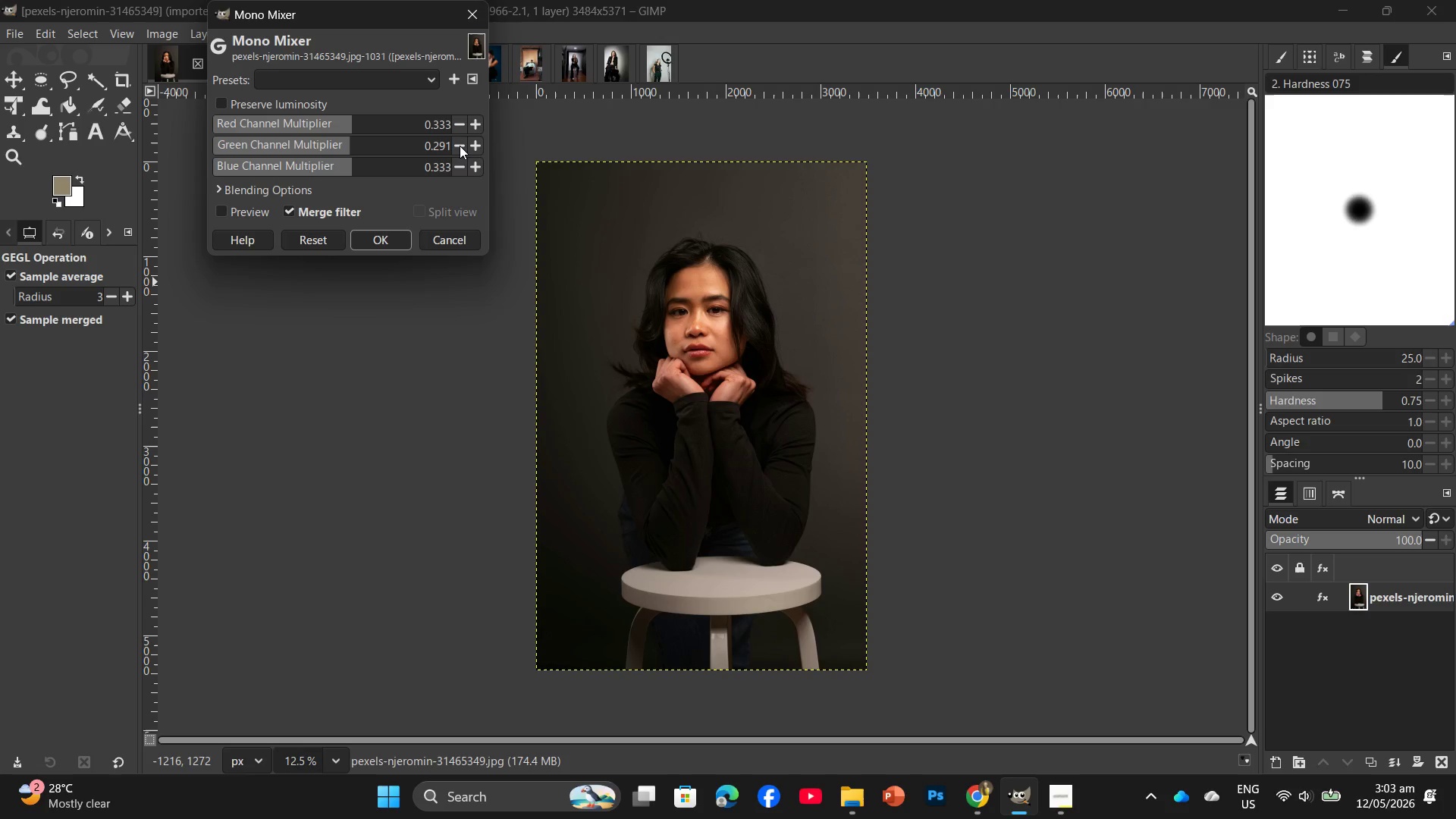 
triple_click([460, 146])
 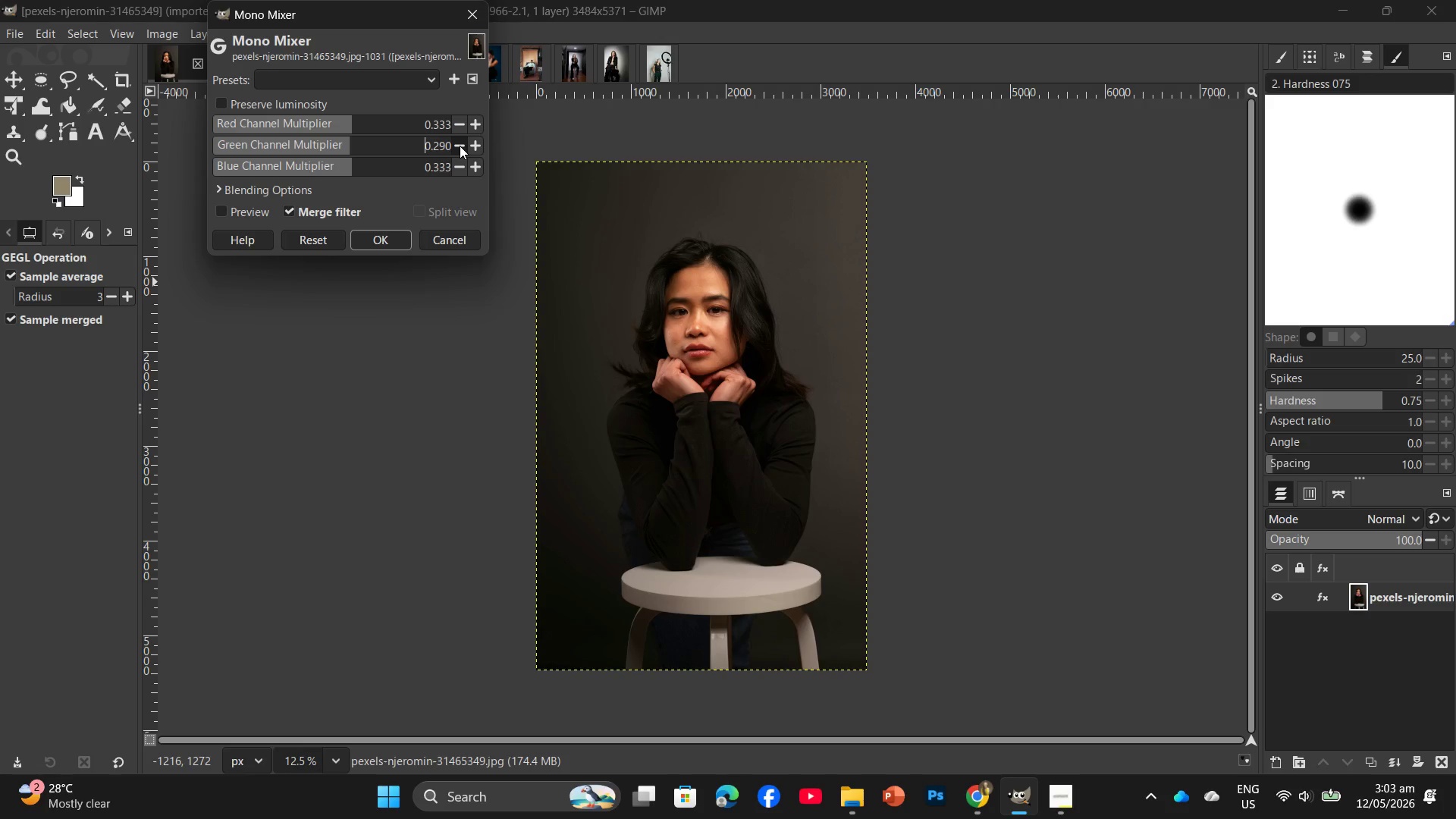 
double_click([460, 146])
 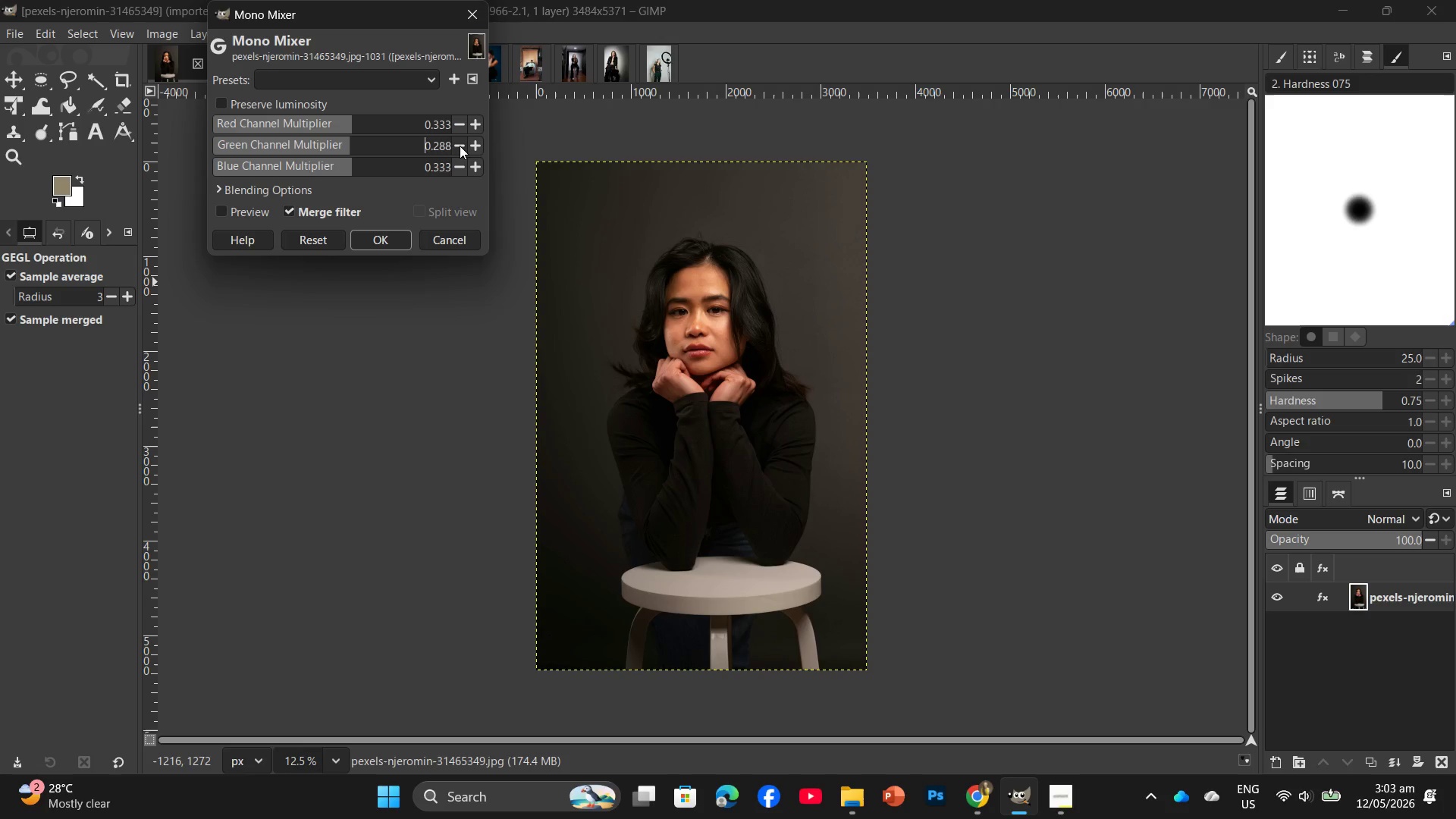 
triple_click([460, 146])
 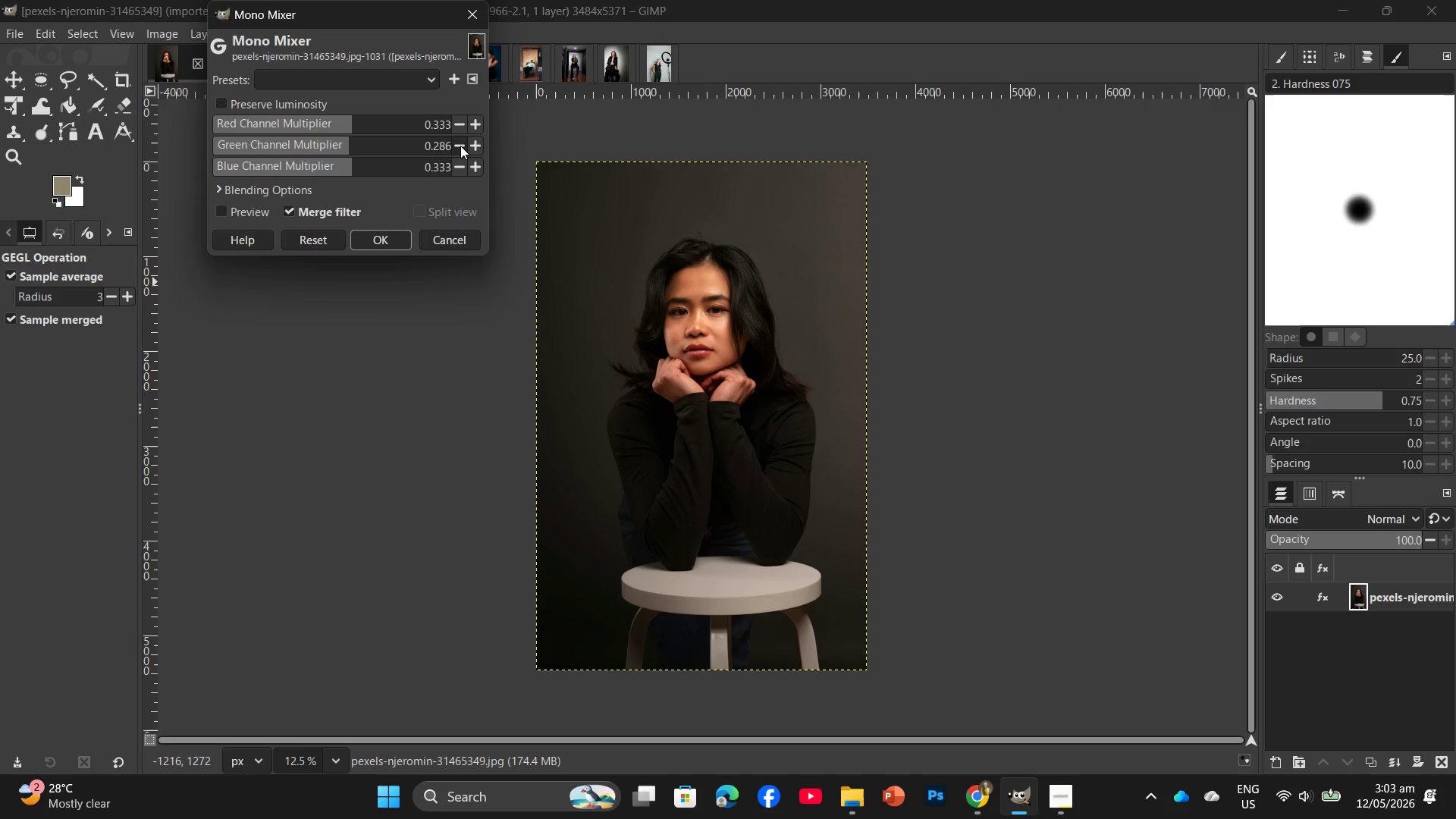 
triple_click([460, 146])
 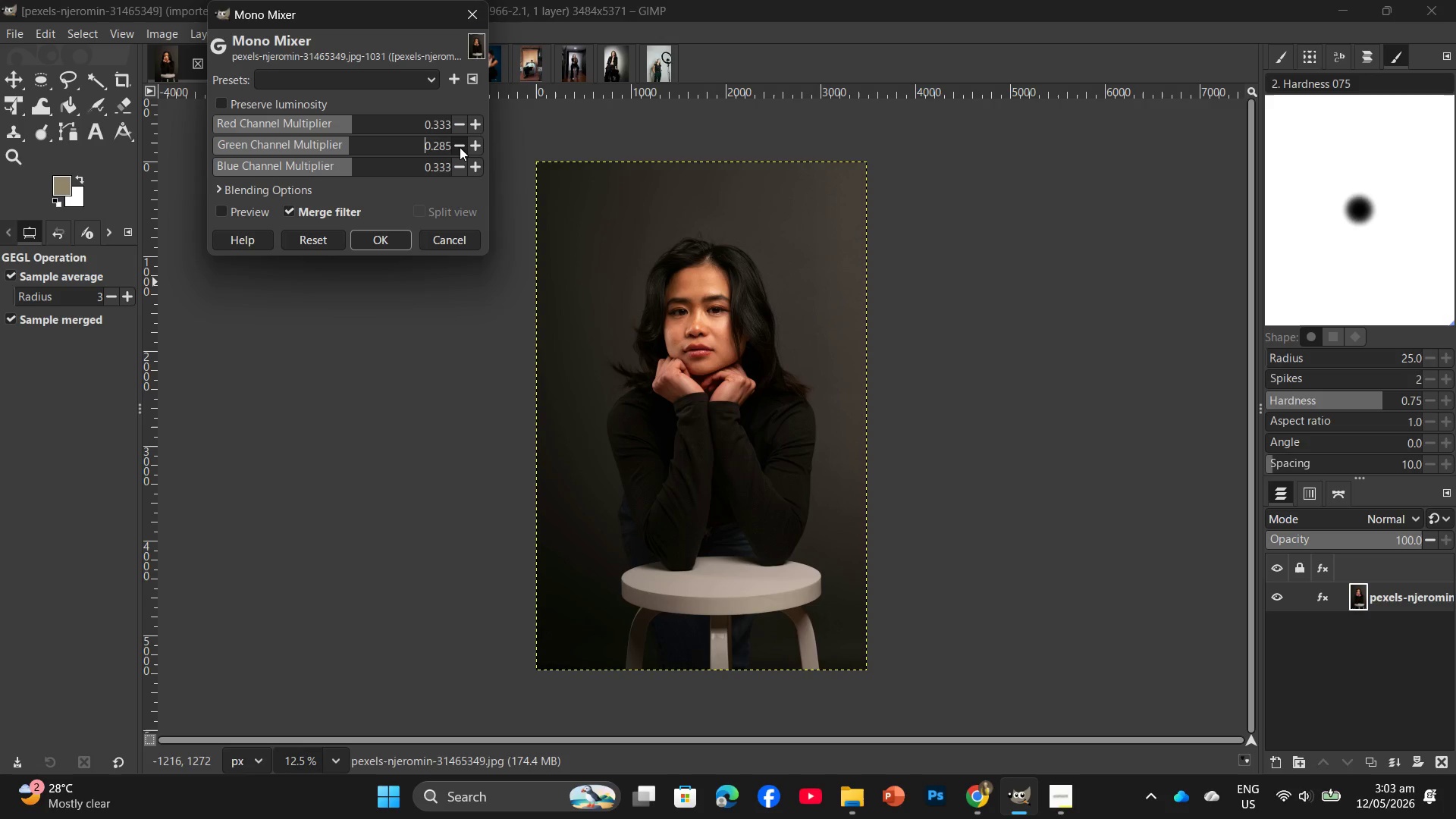 
triple_click([460, 147])
 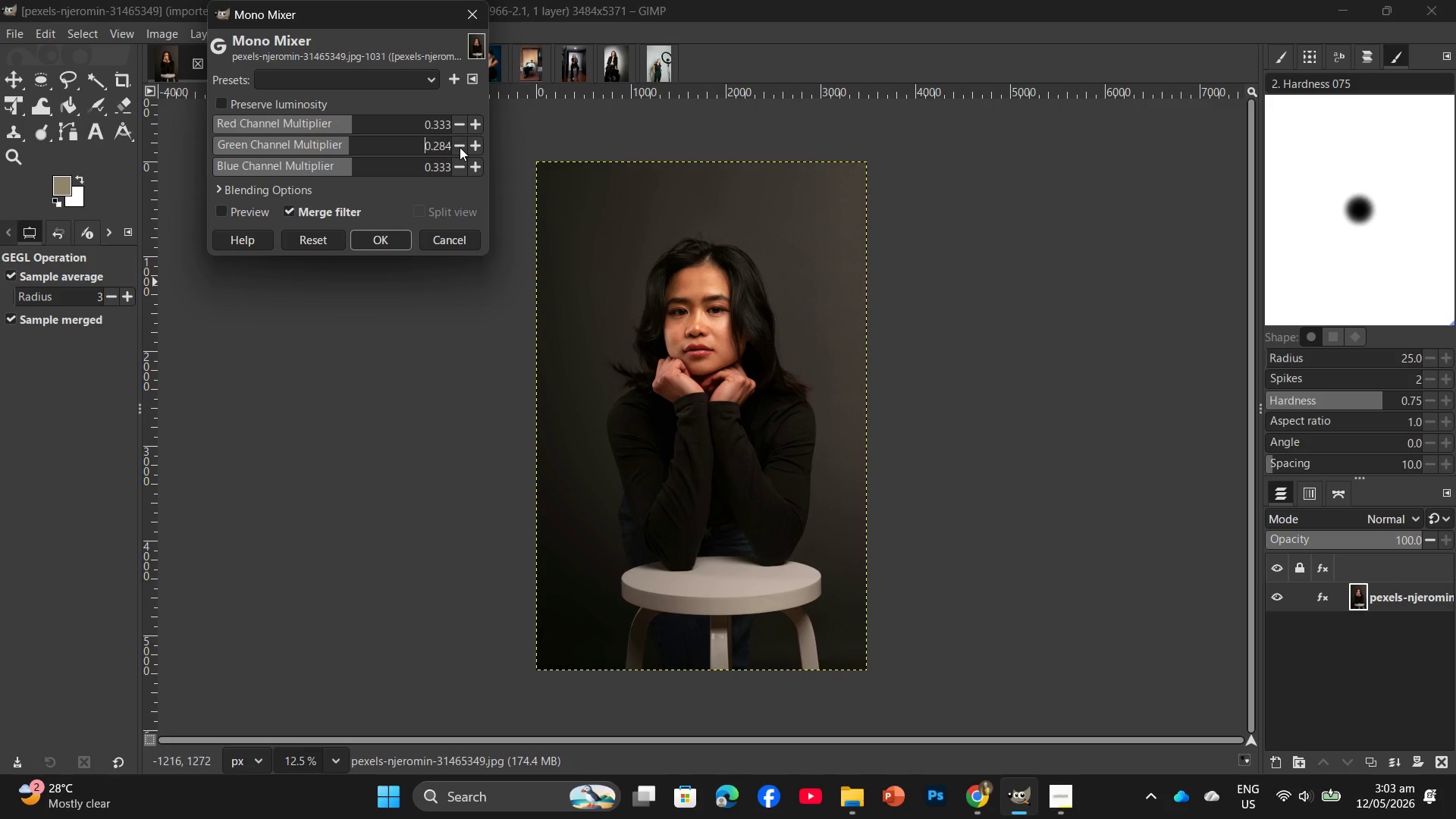 
triple_click([460, 147])
 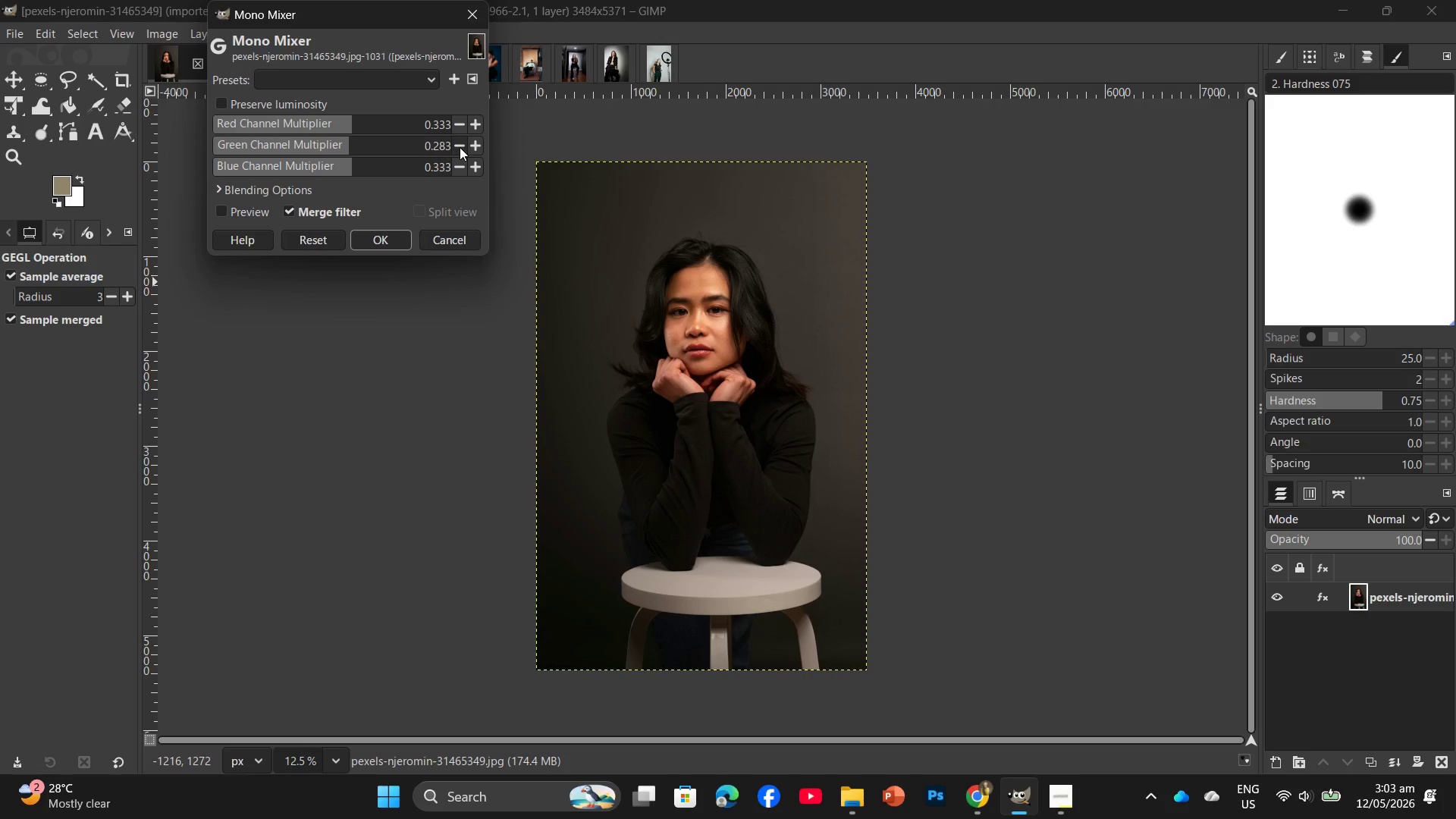 
triple_click([460, 147])
 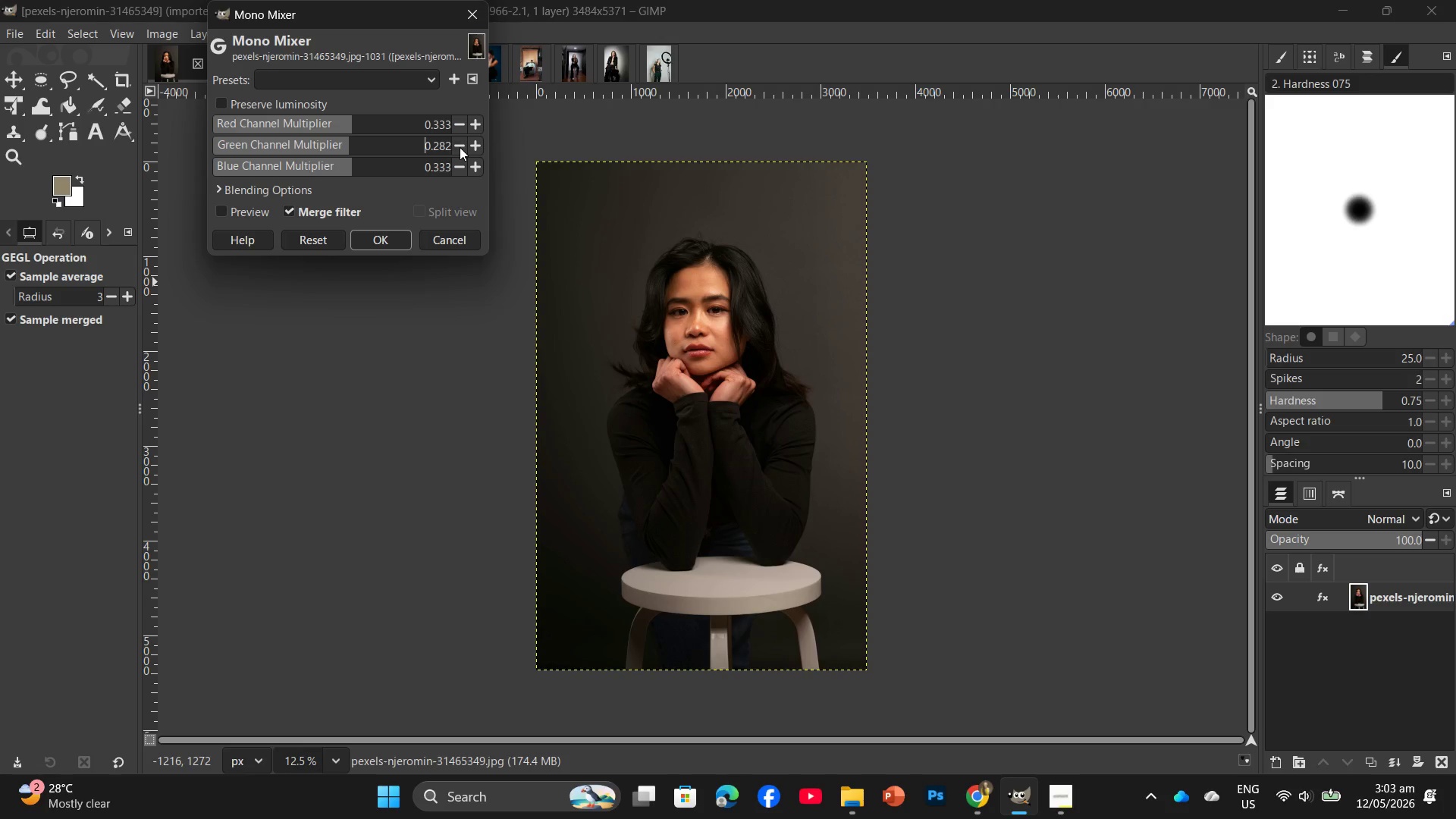 
triple_click([460, 147])
 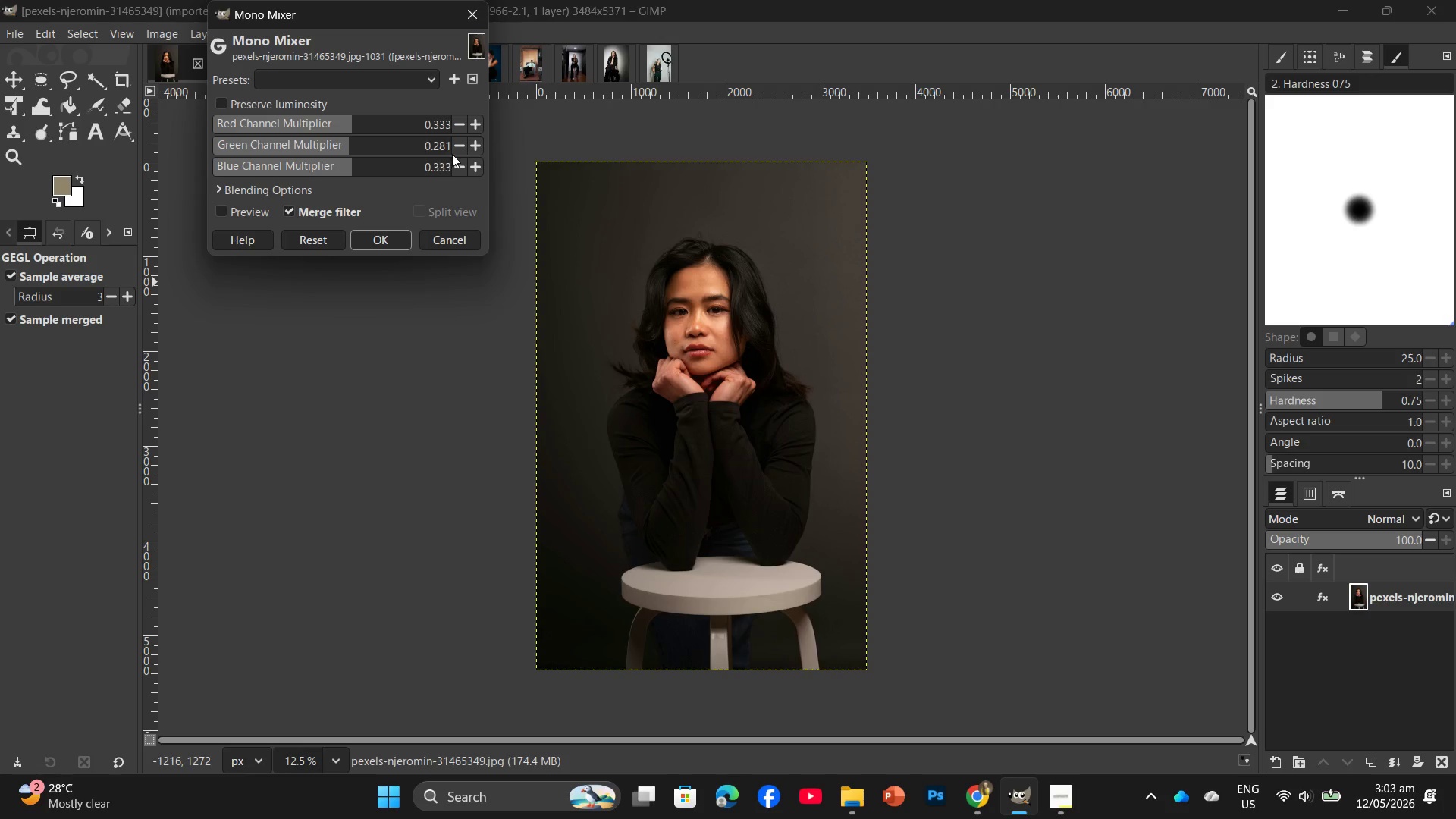 
left_click([453, 151])
 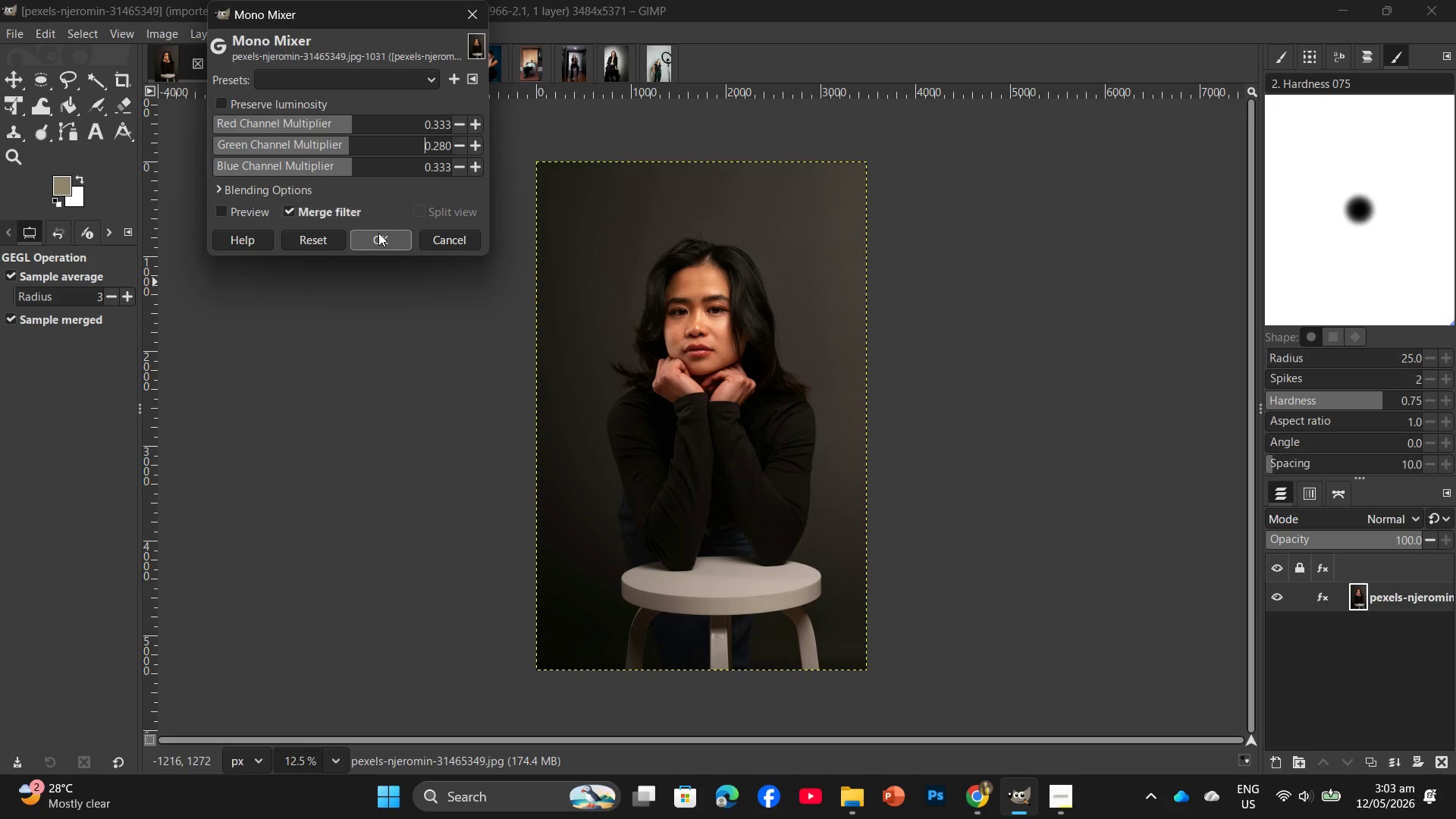 
left_click([378, 234])
 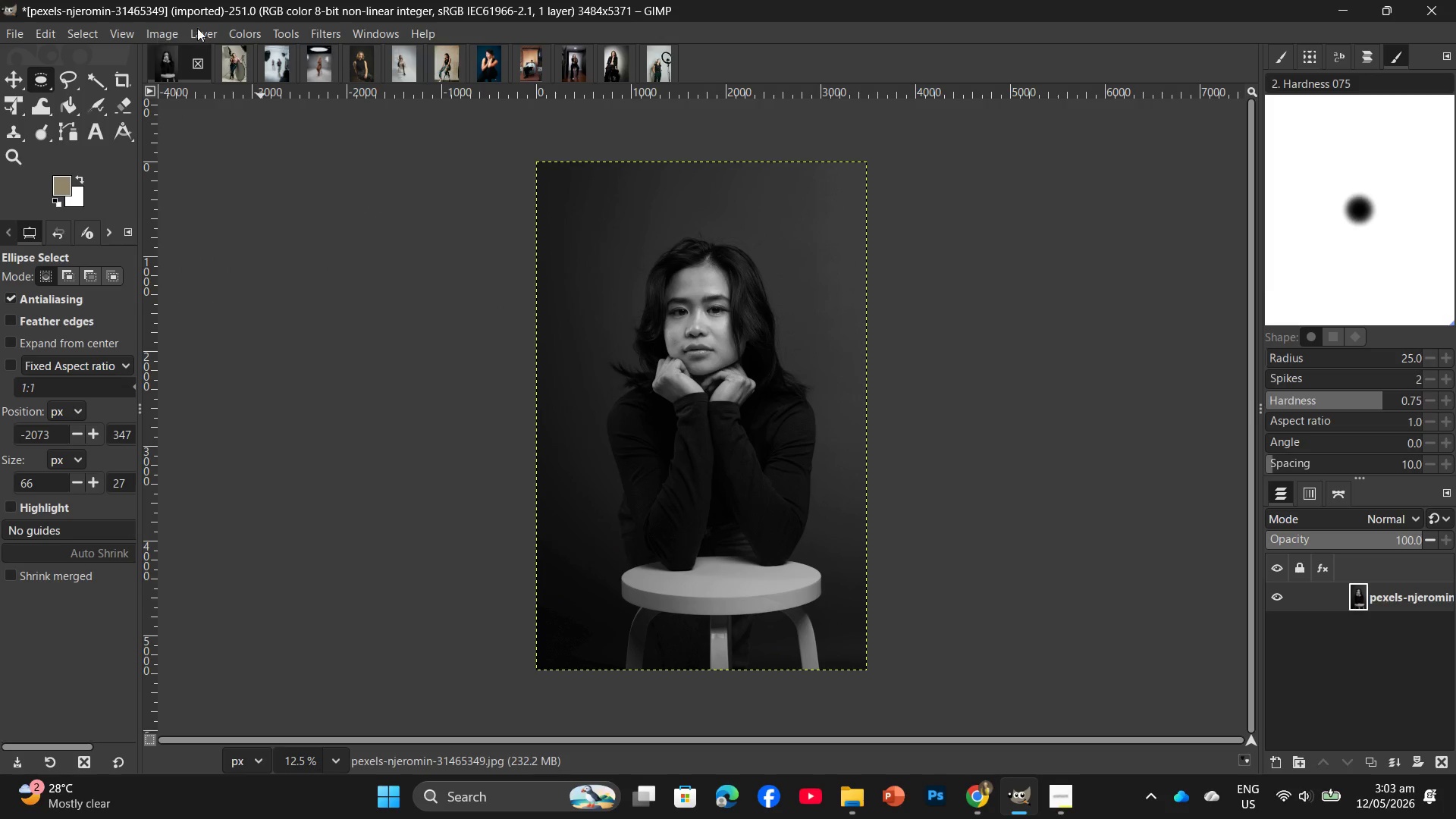 
left_click([230, 31])
 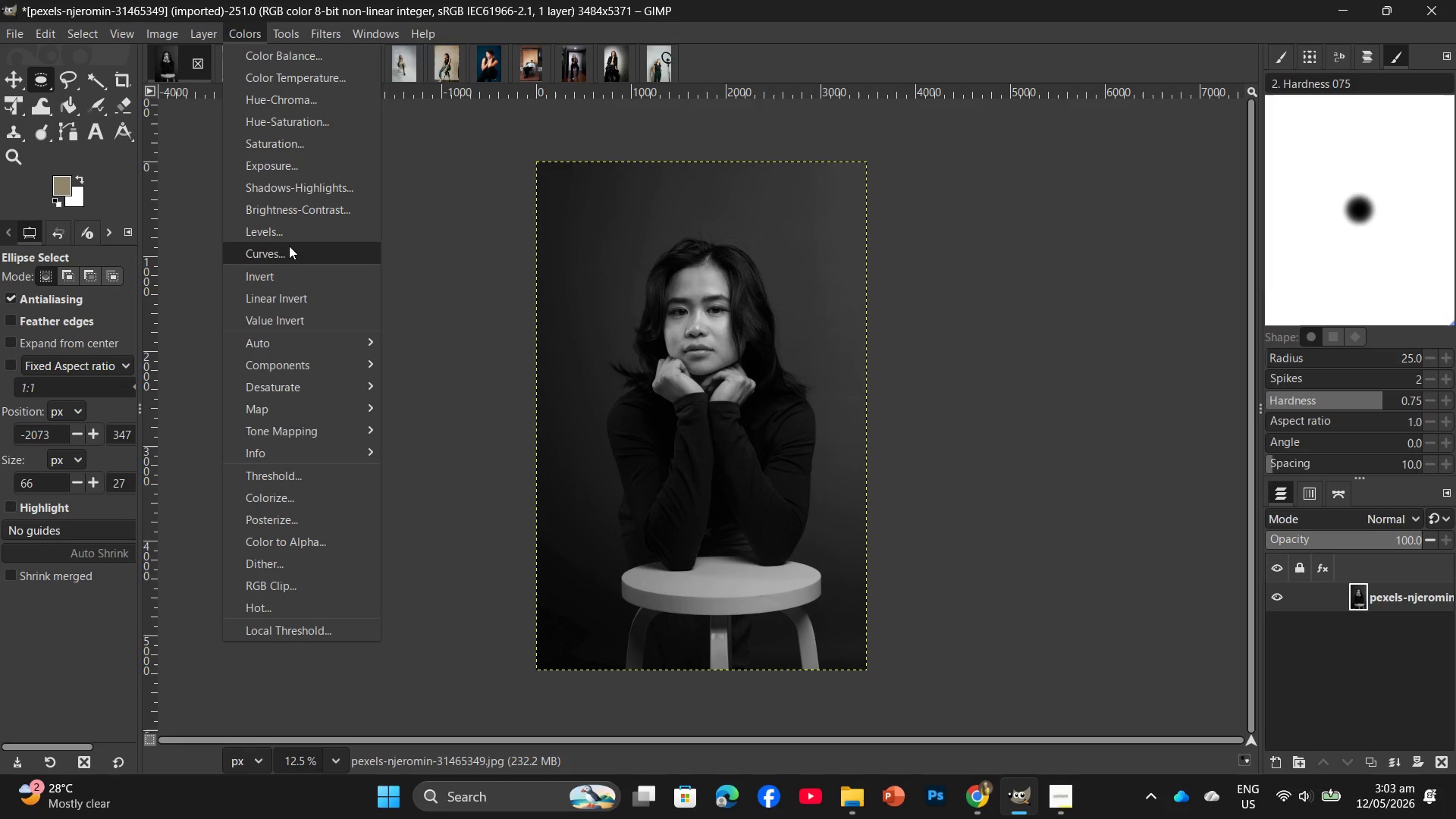 
left_click([290, 259])
 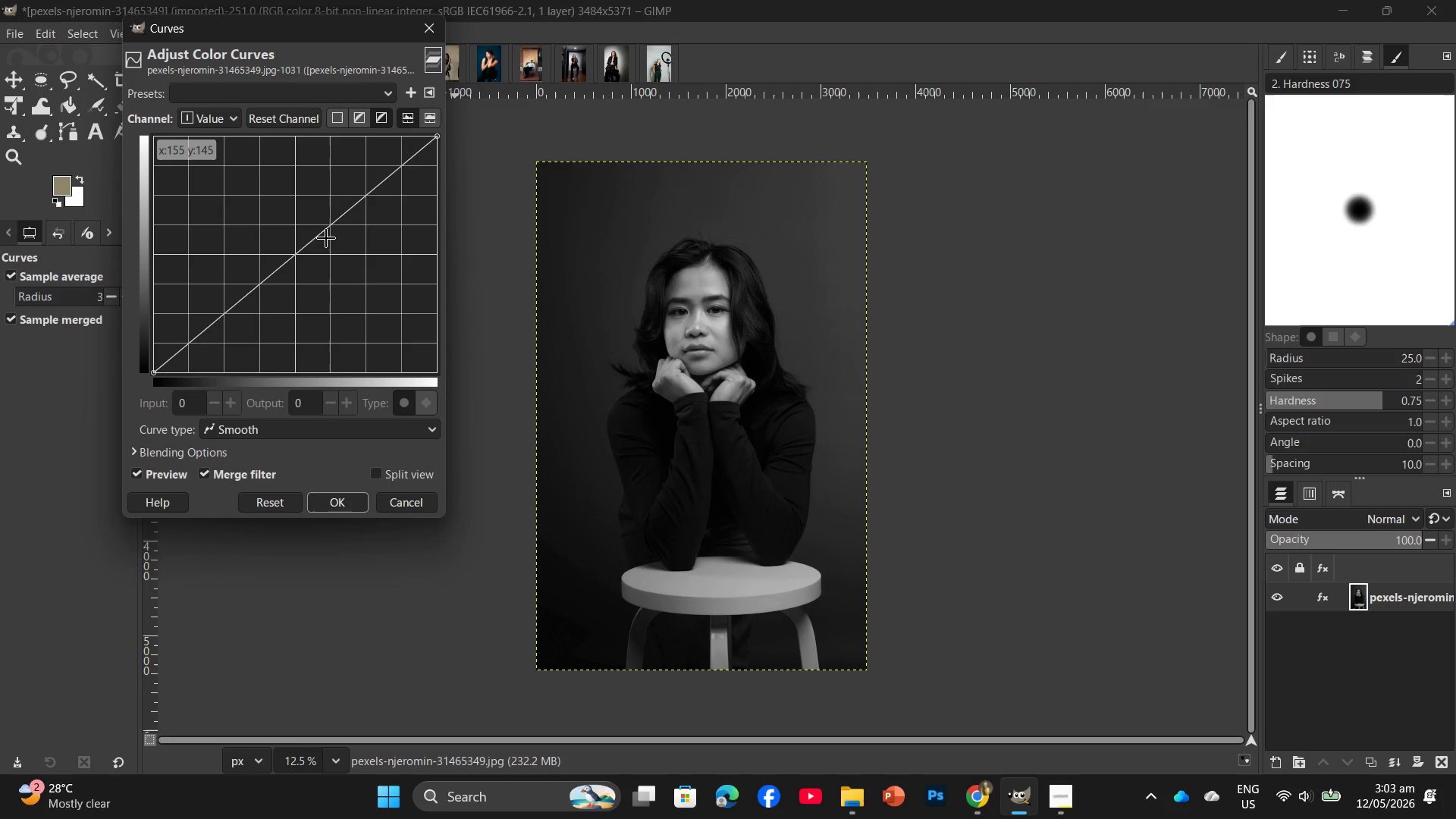 
left_click_drag(start_coordinate=[330, 237], to_coordinate=[338, 240])
 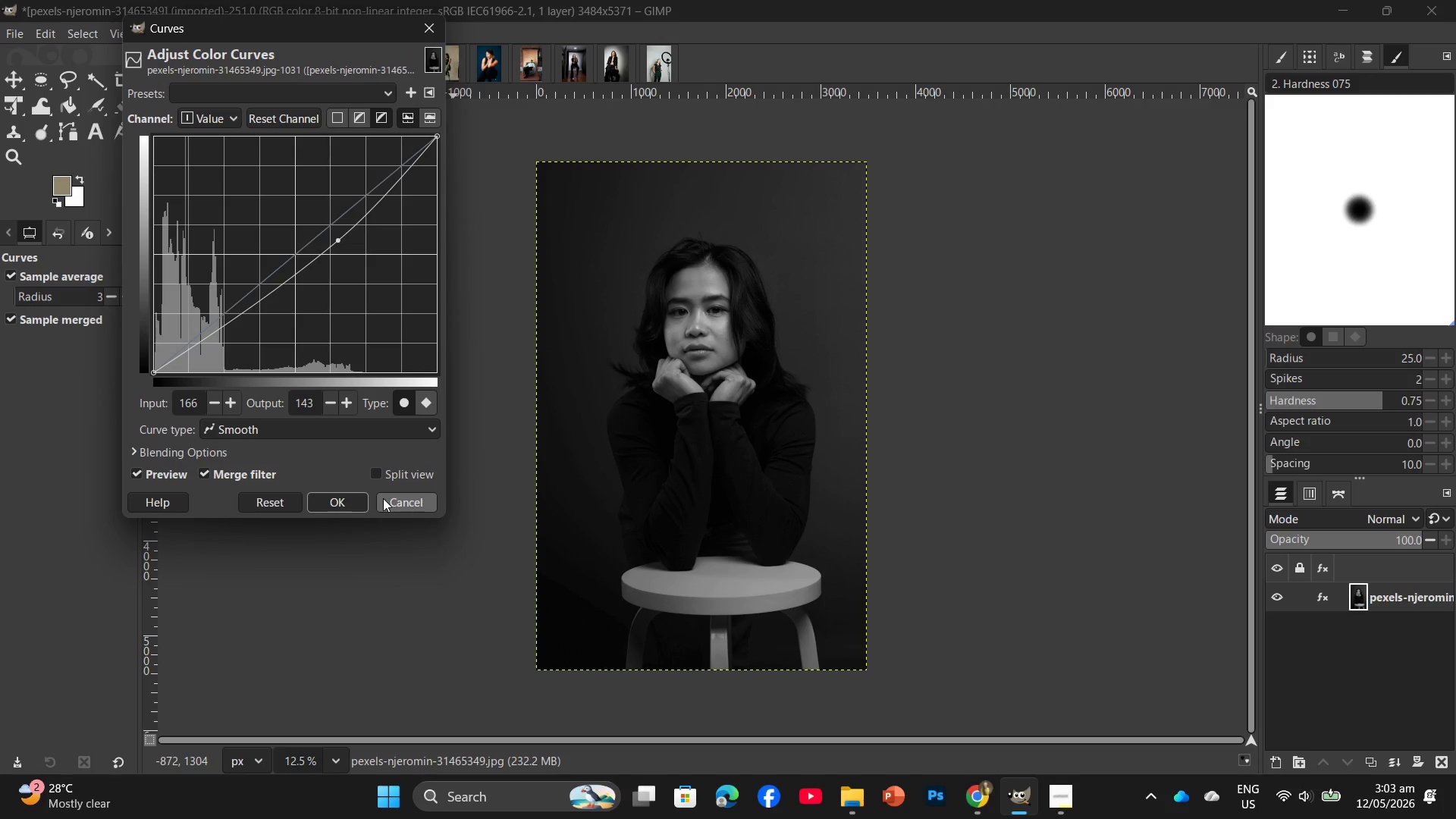 
left_click([364, 494])
 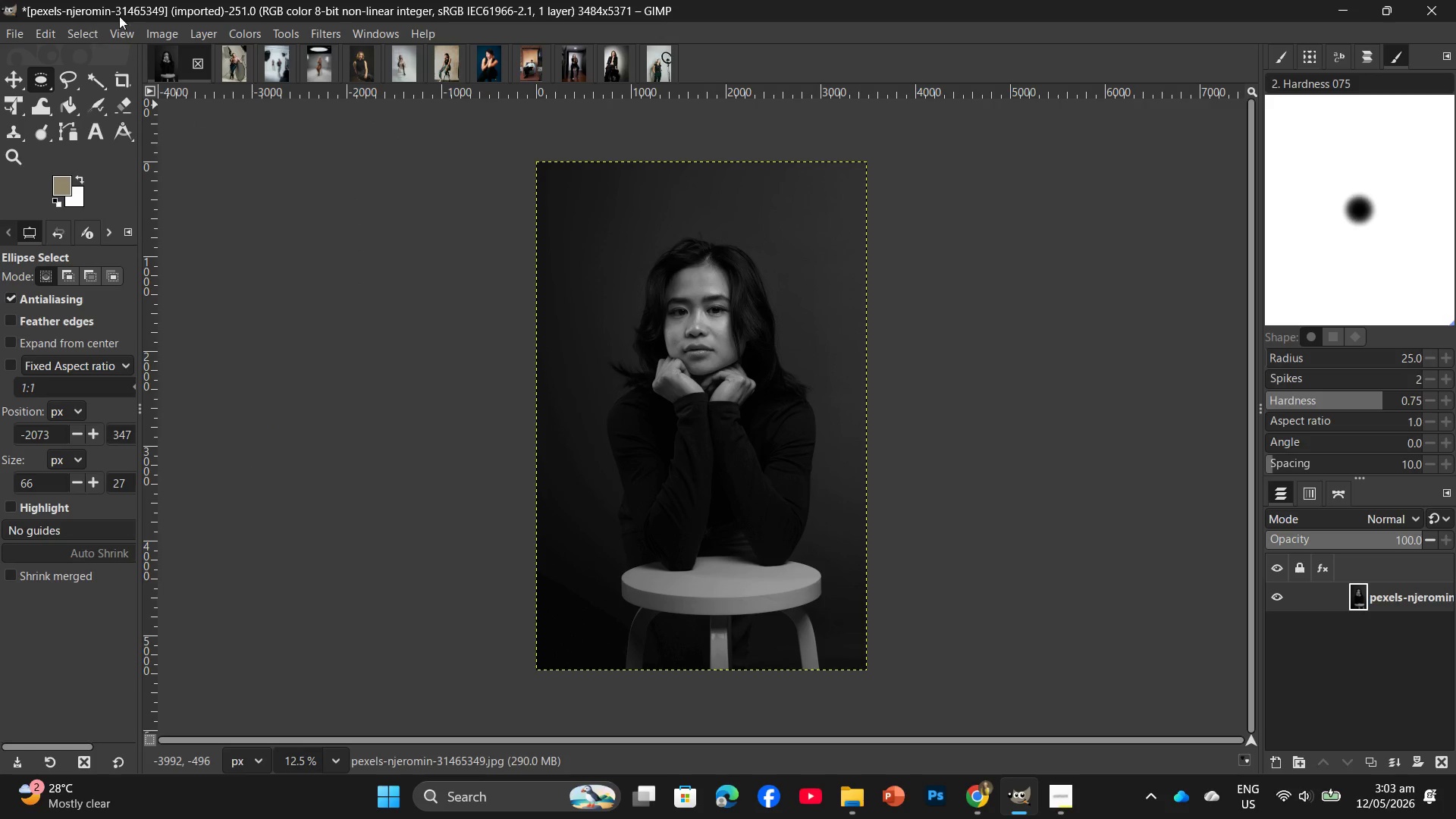 
left_click([158, 24])
 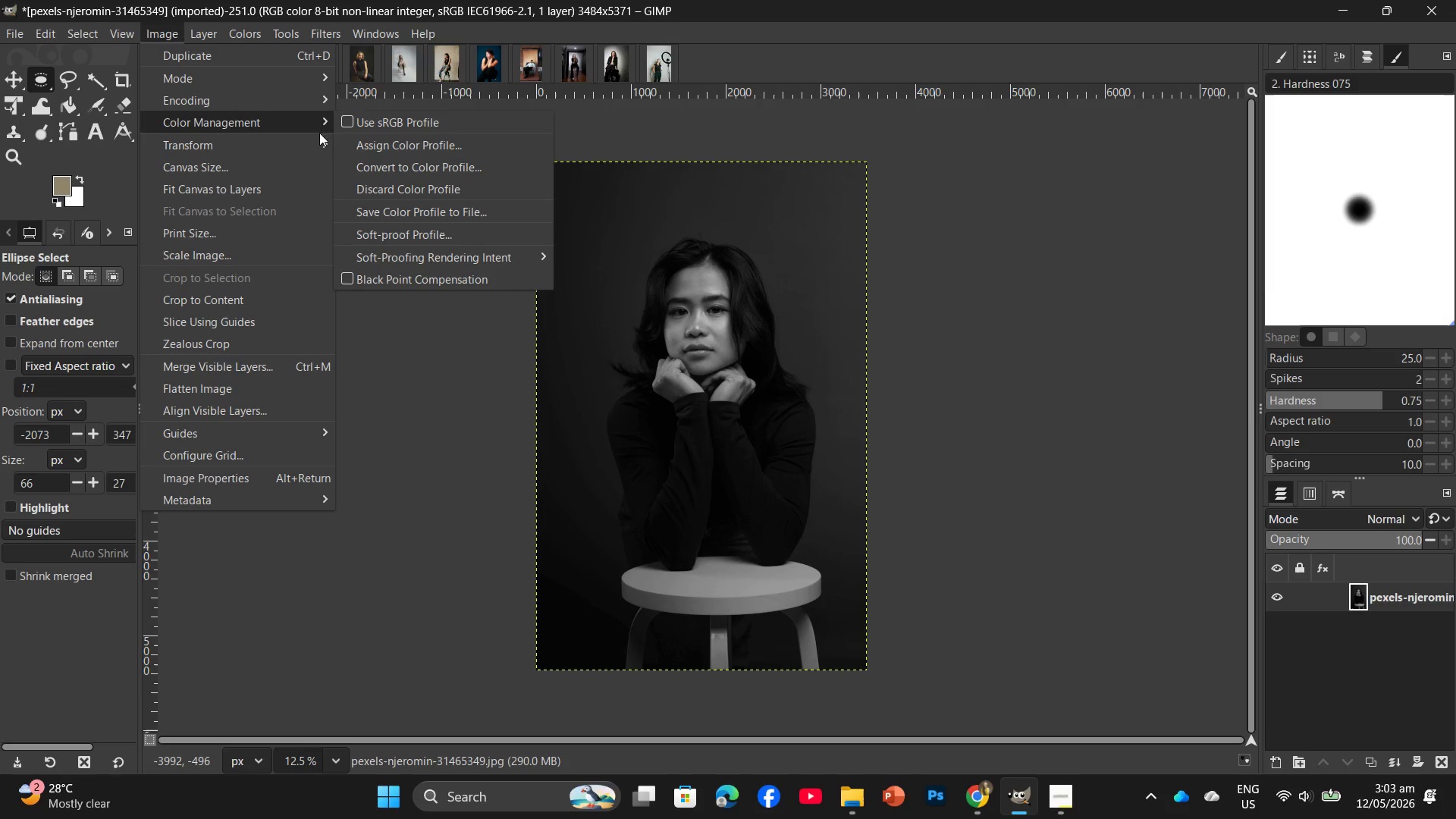 
left_click([384, 127])
 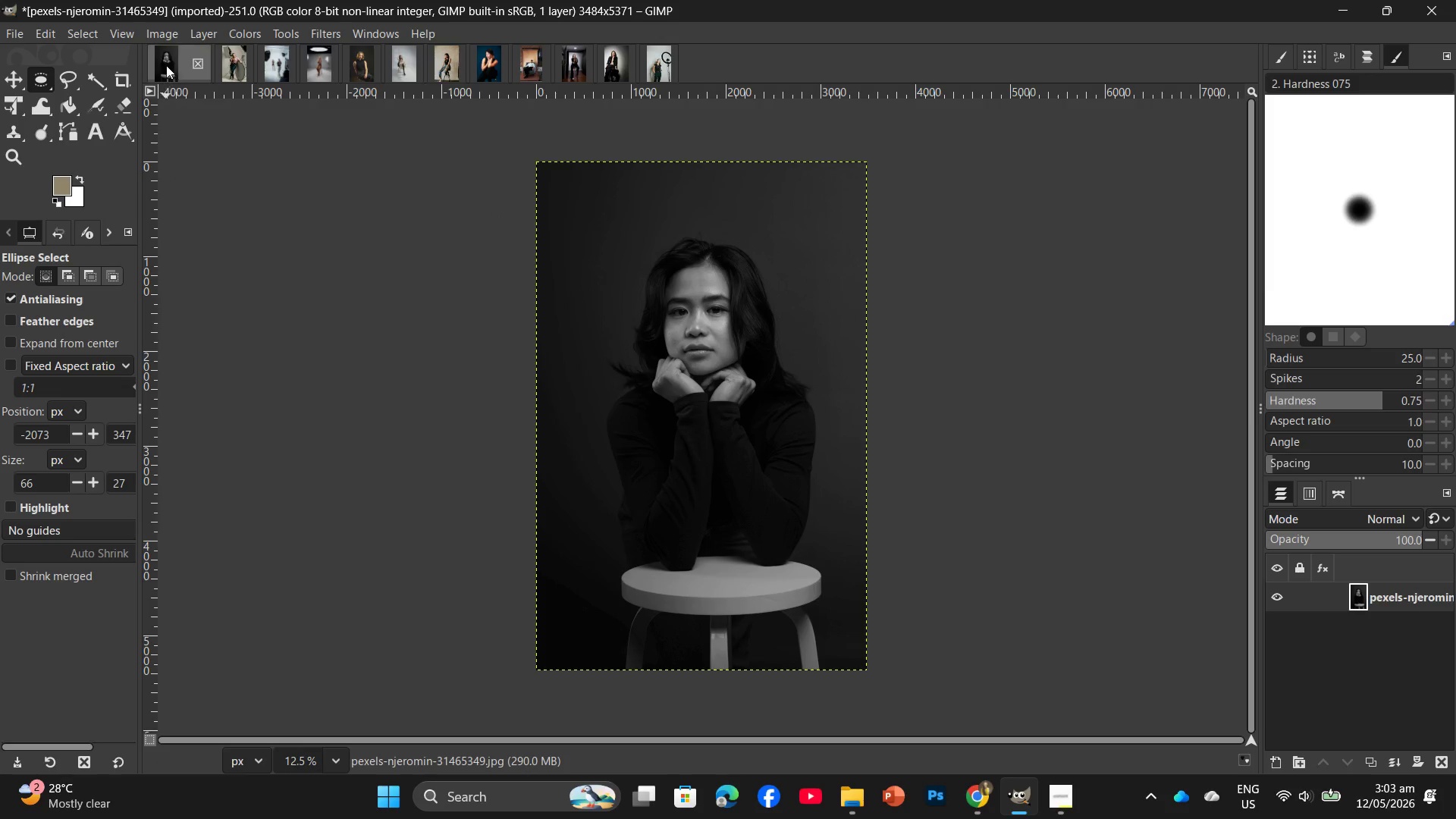 
left_click([167, 29])
 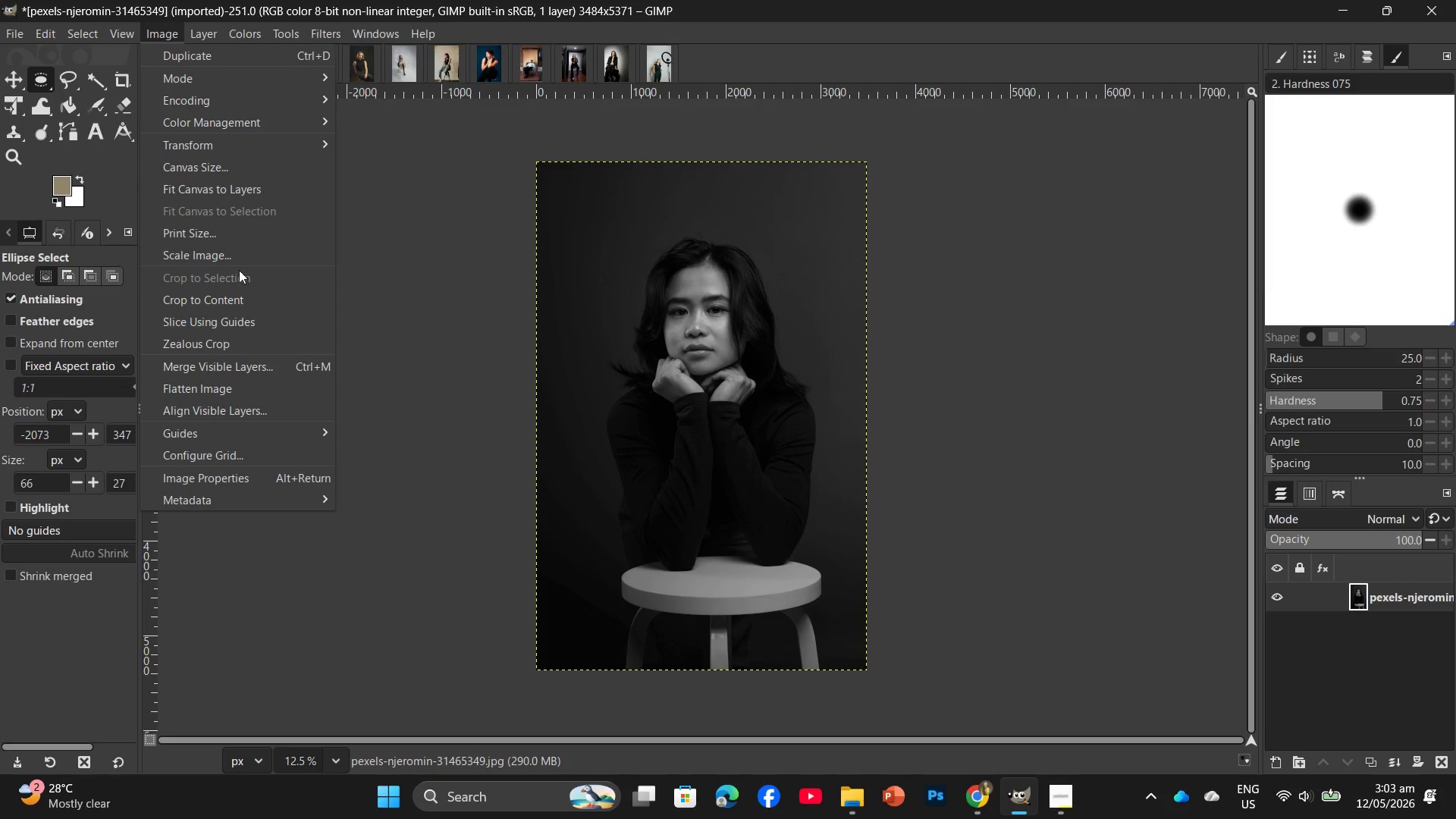 
left_click([239, 252])
 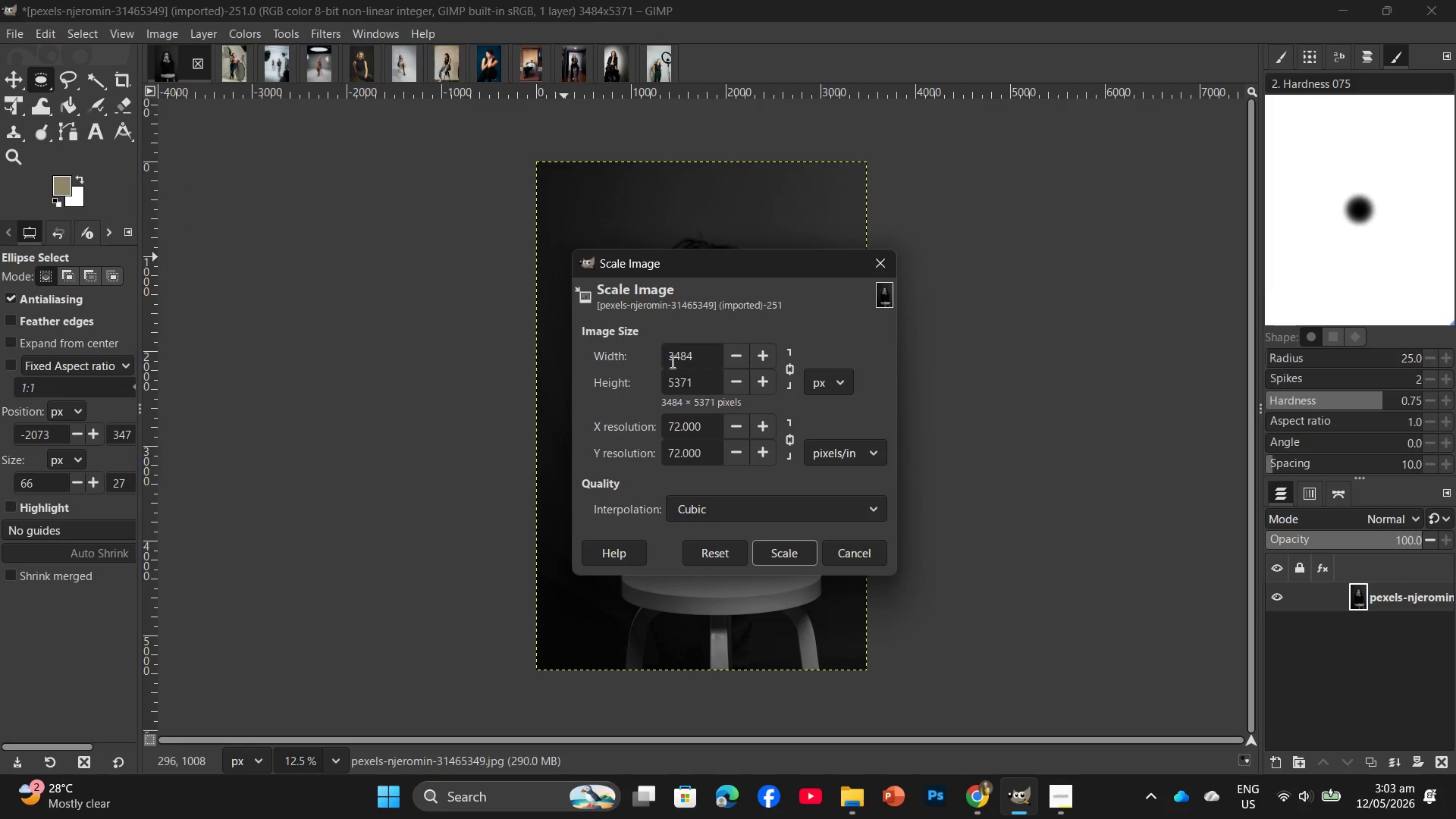 
left_click_drag(start_coordinate=[693, 377], to_coordinate=[673, 379])
 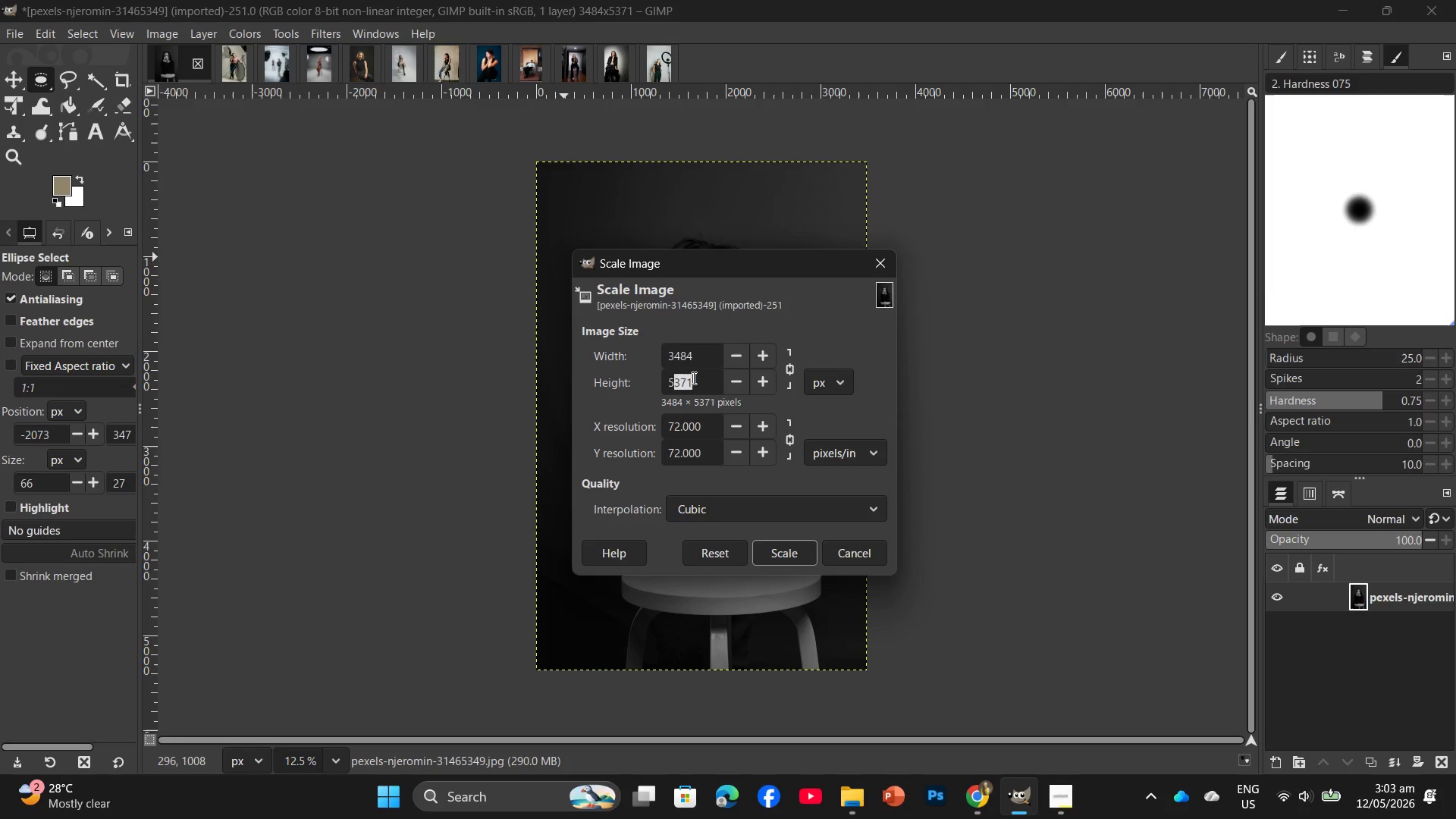 
key(Backspace)
 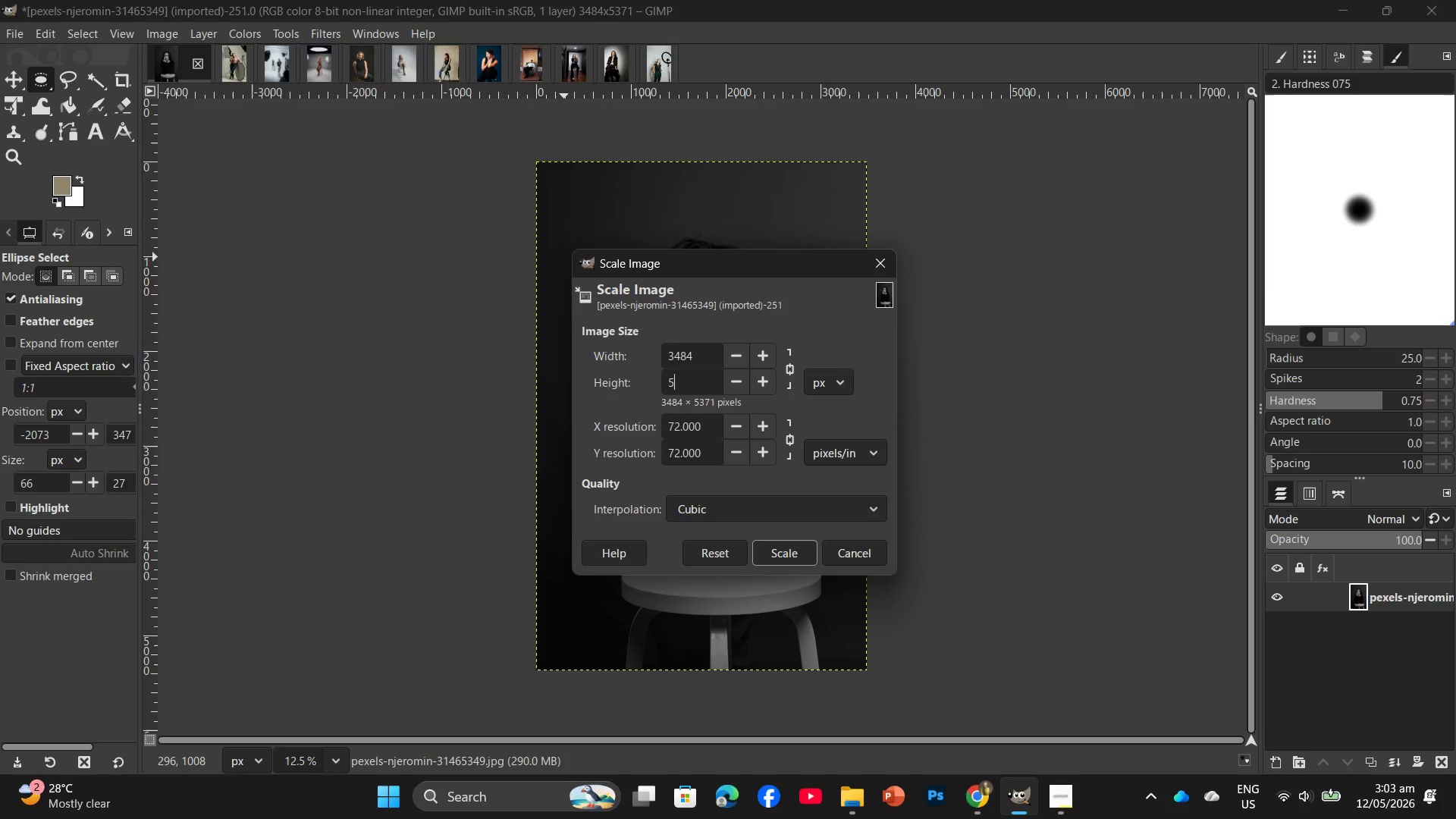 
key(Backspace)
 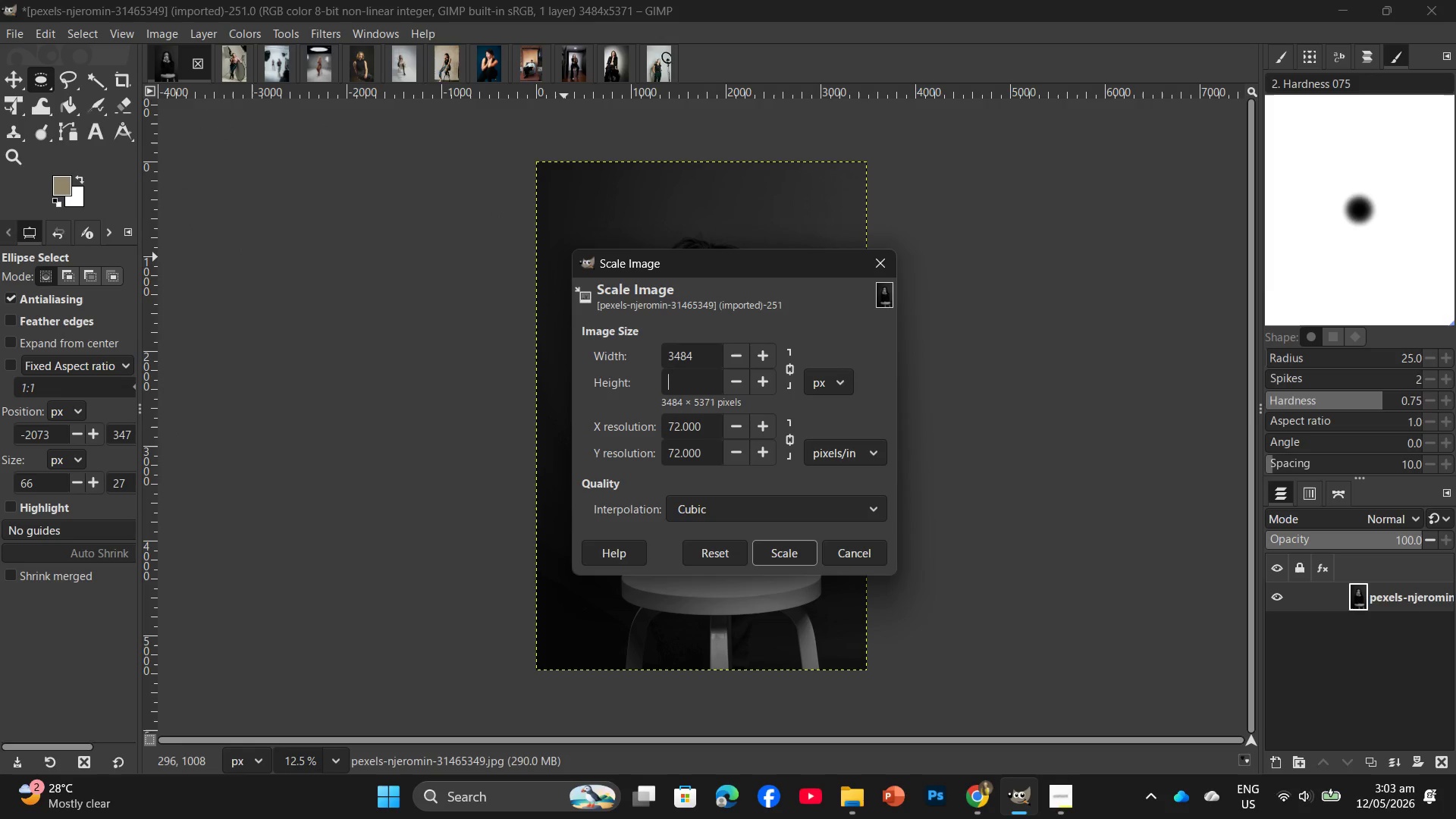 
key(Backspace)
 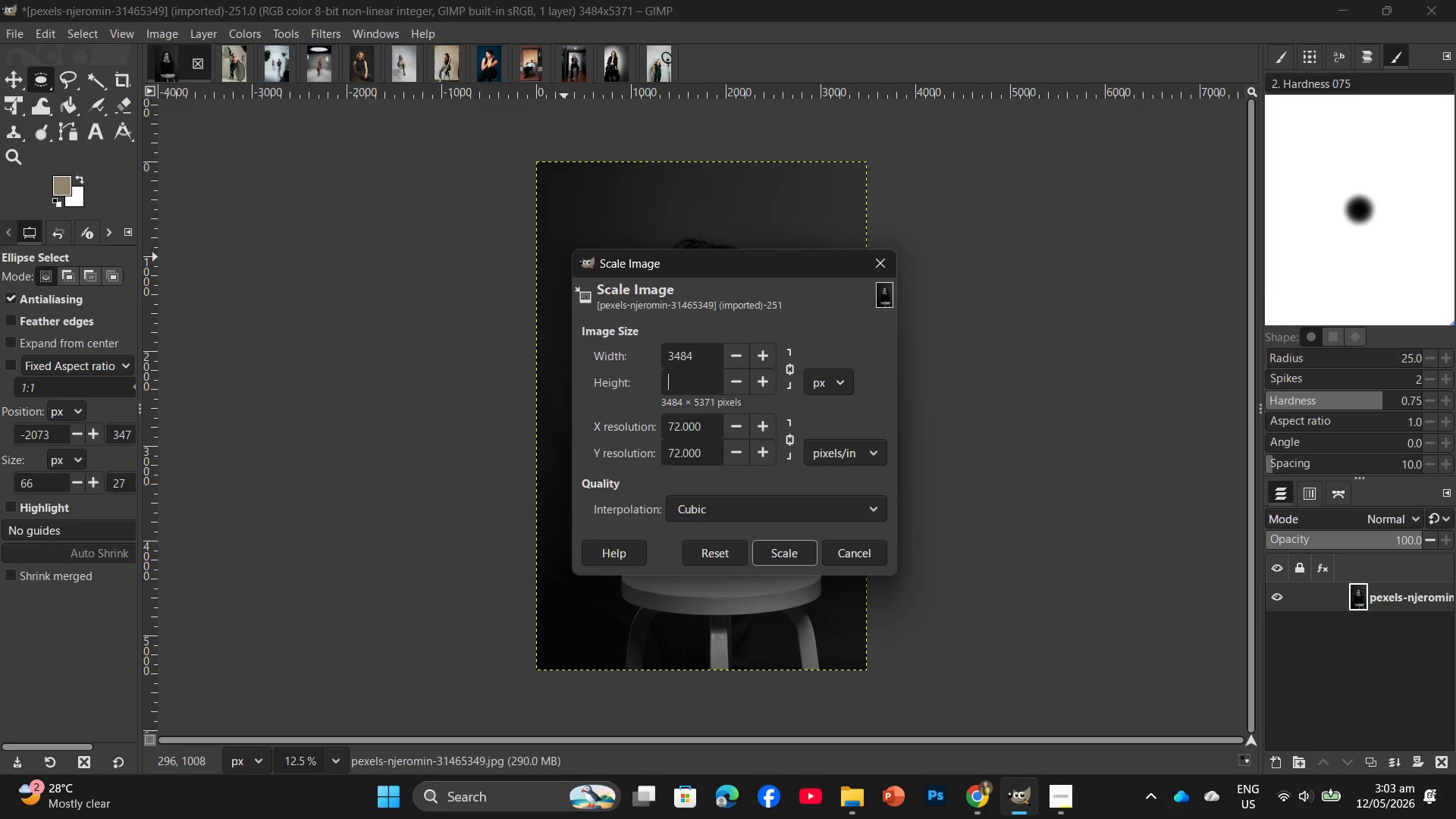 
key(Numpad2)
 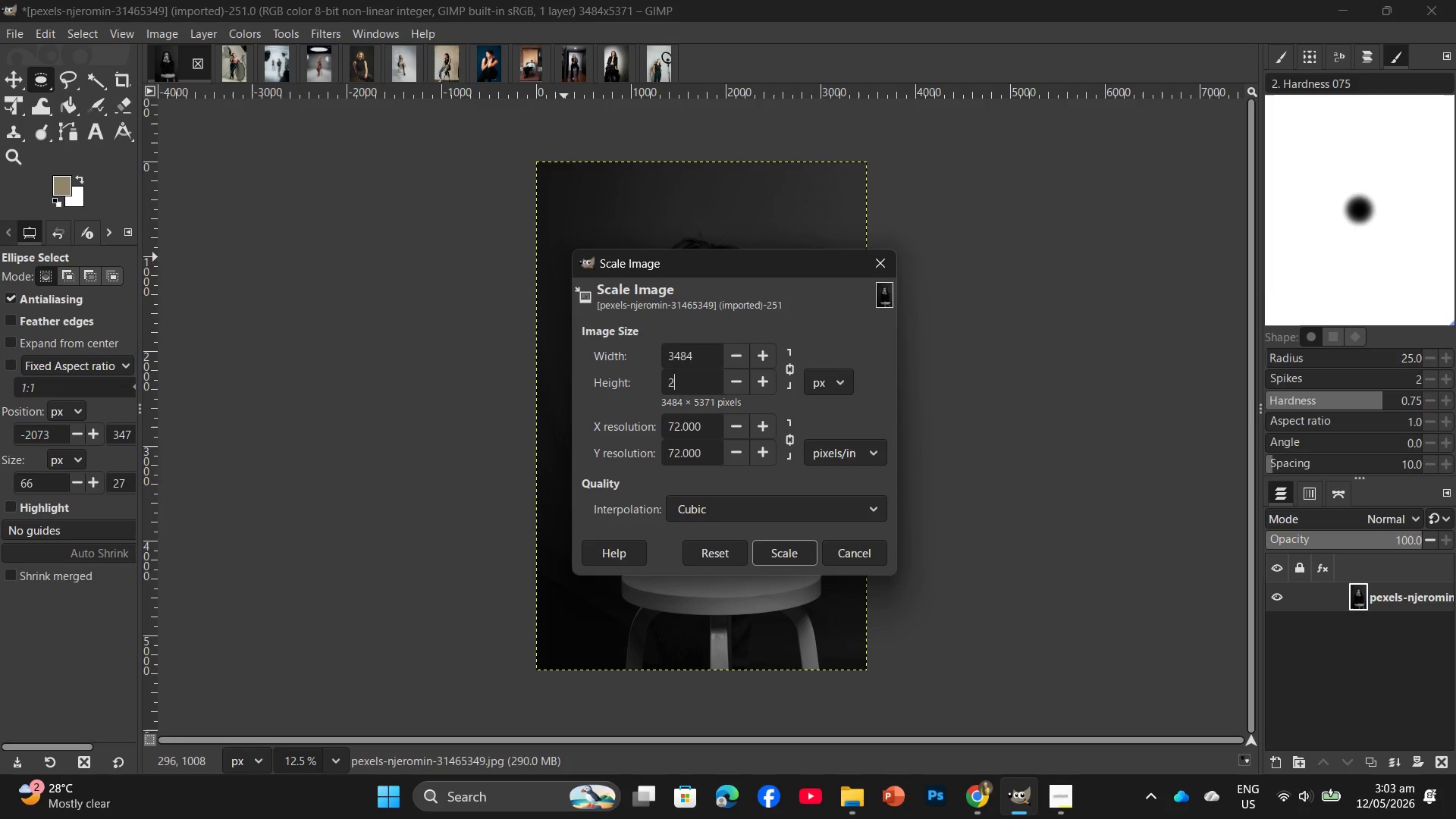 
key(Numpad0)
 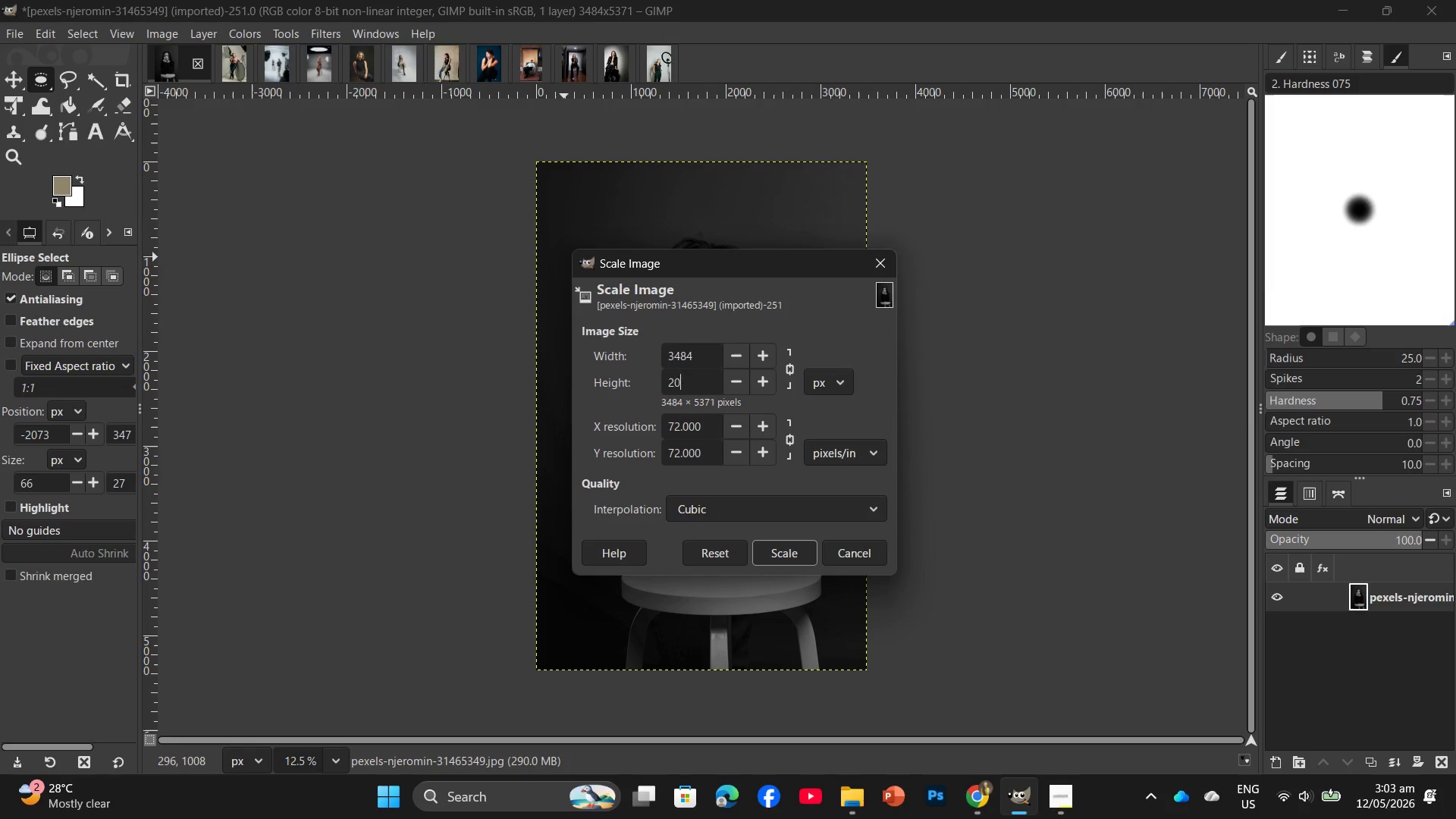 
key(Numpad0)
 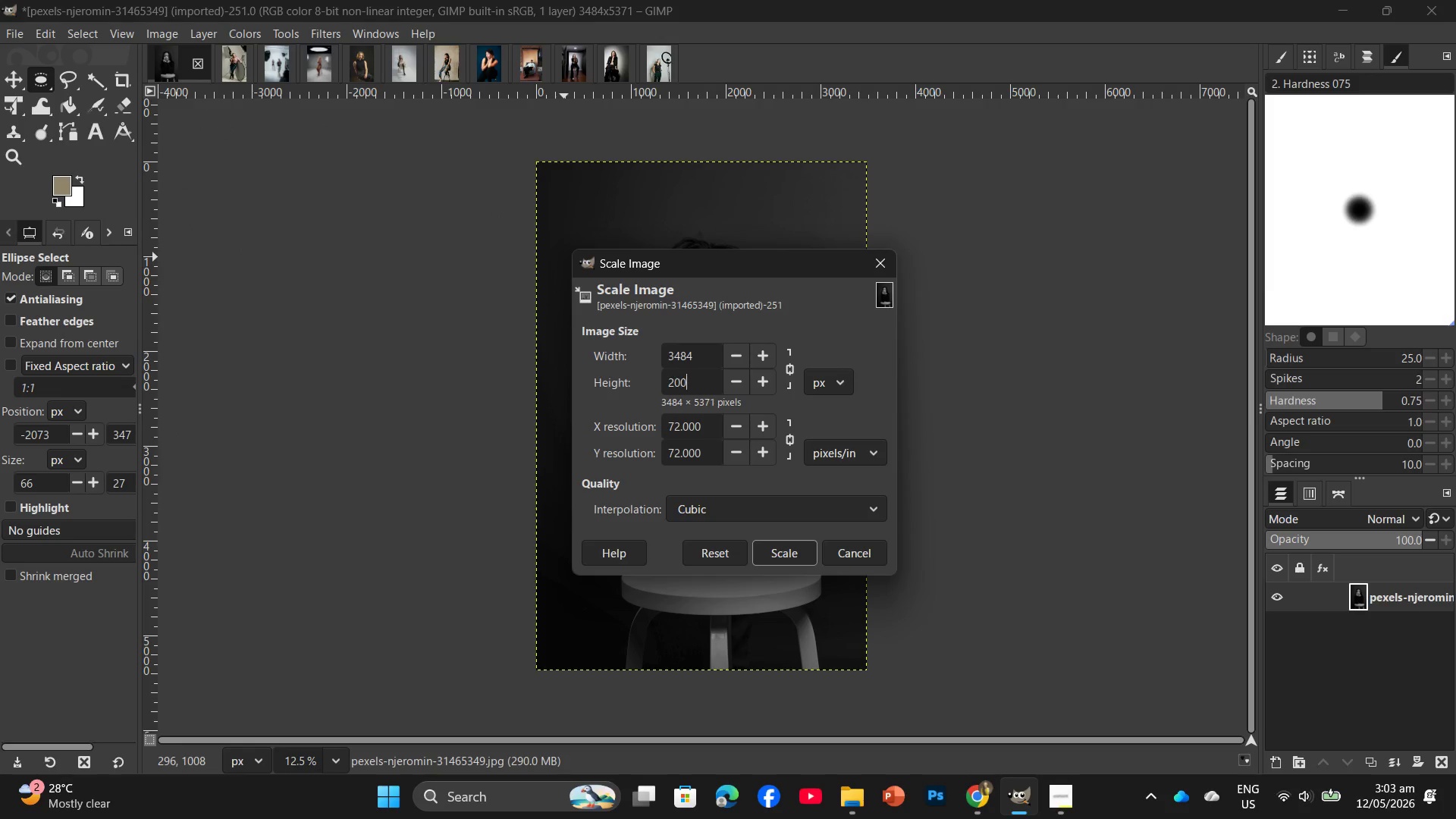 
key(Numpad0)
 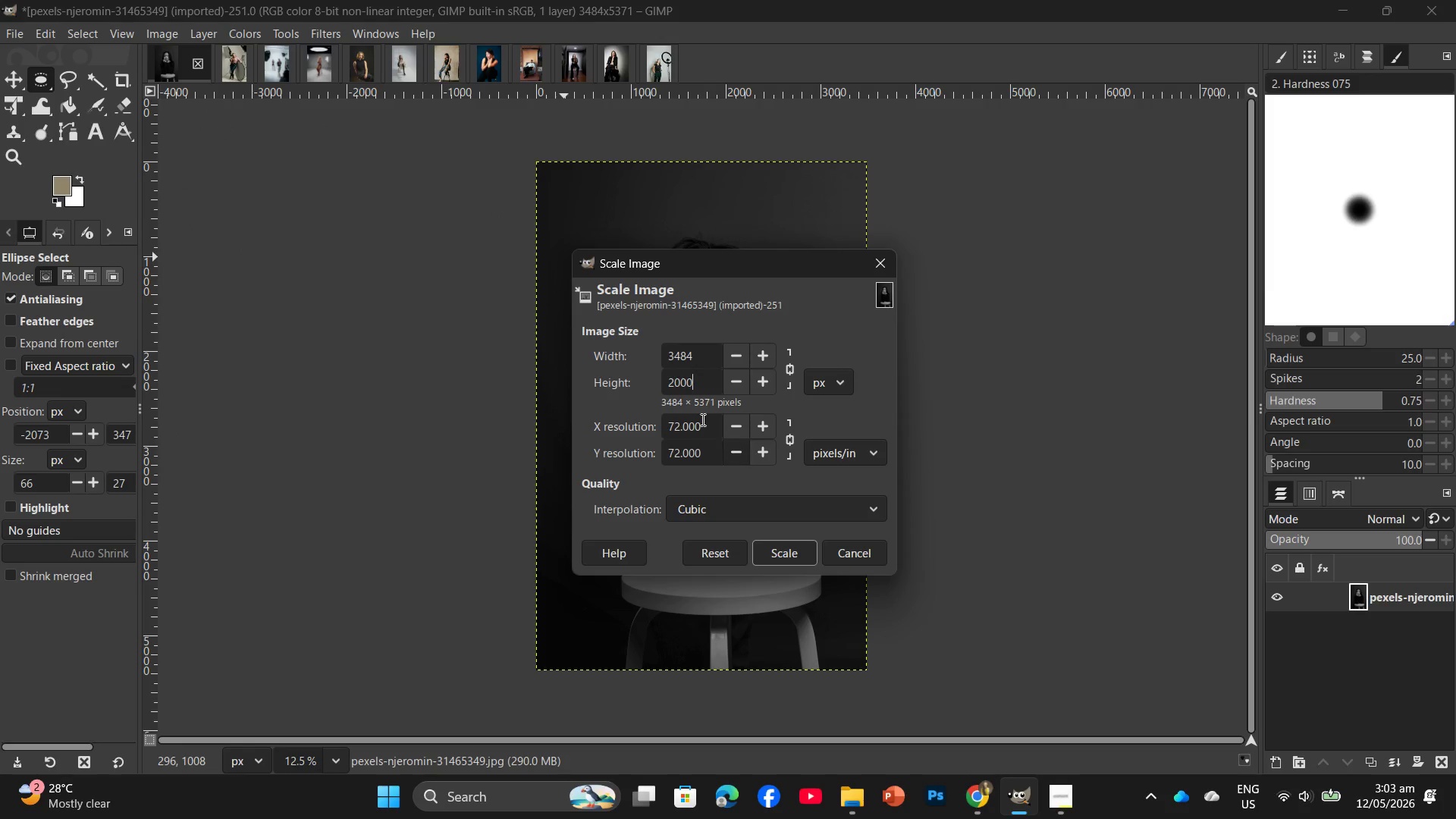 
left_click_drag(start_coordinate=[707, 427], to_coordinate=[618, 424])
 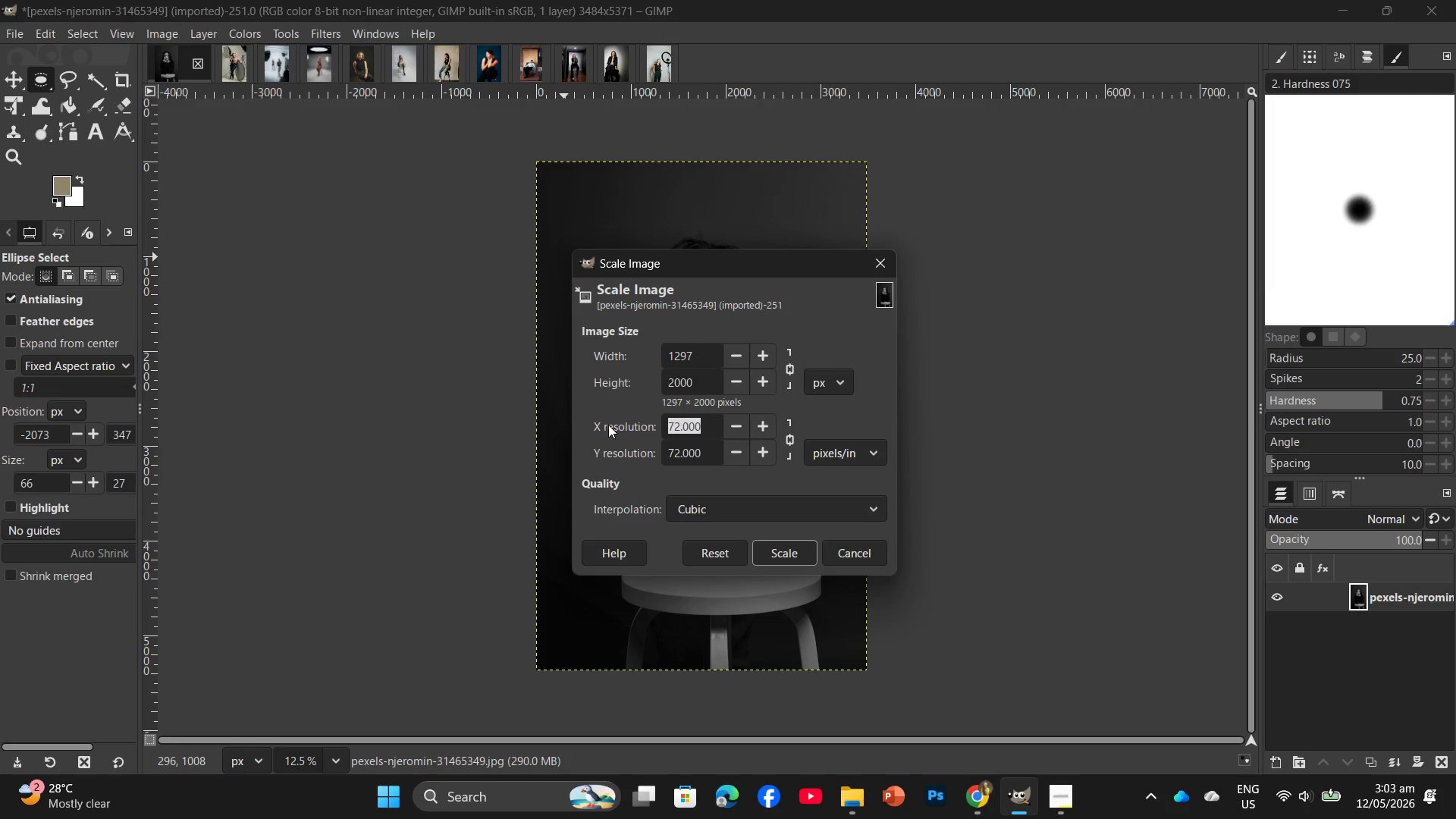 
key(Numpad3)
 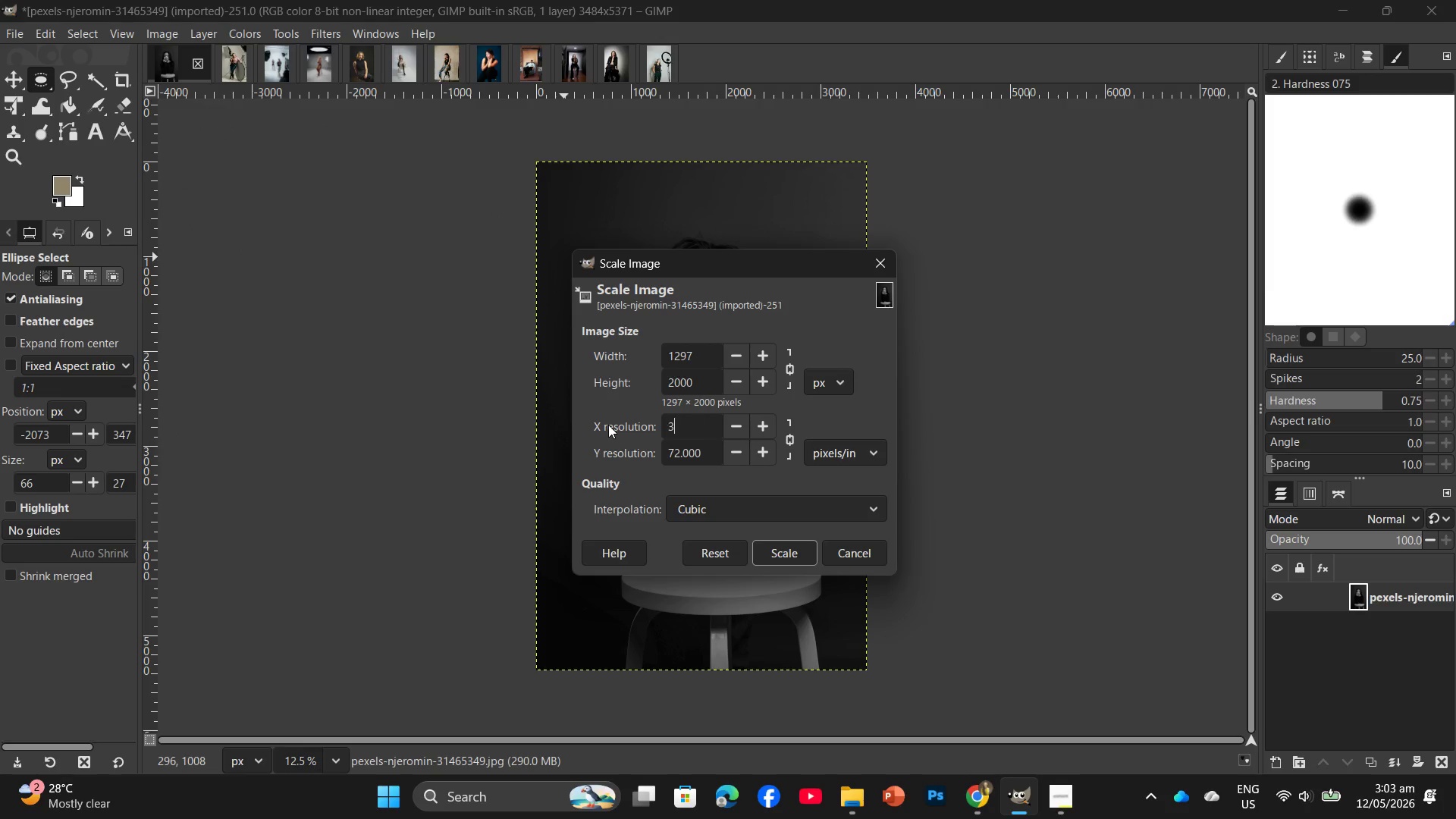 
key(Numpad0)
 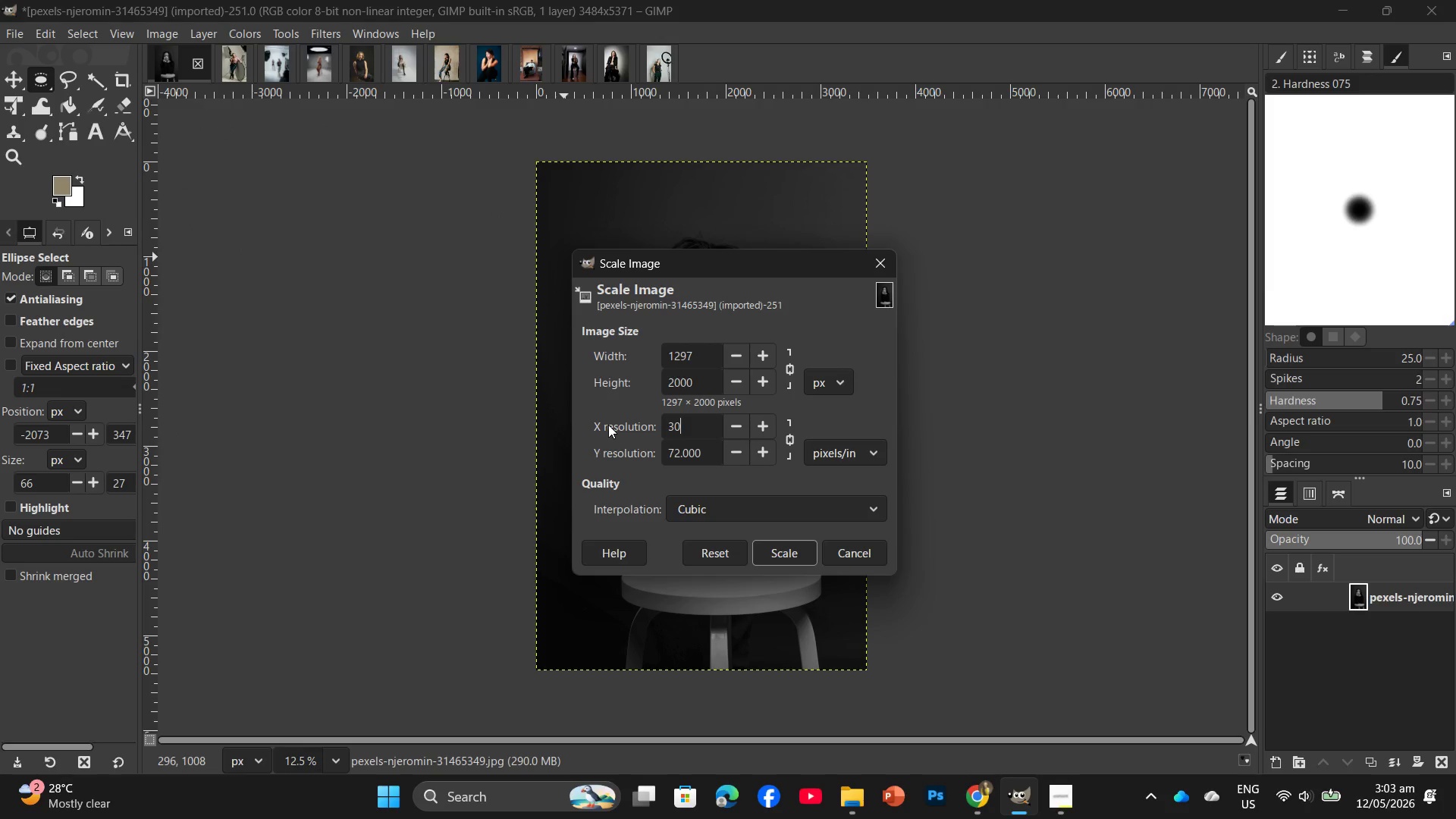 
key(Numpad0)
 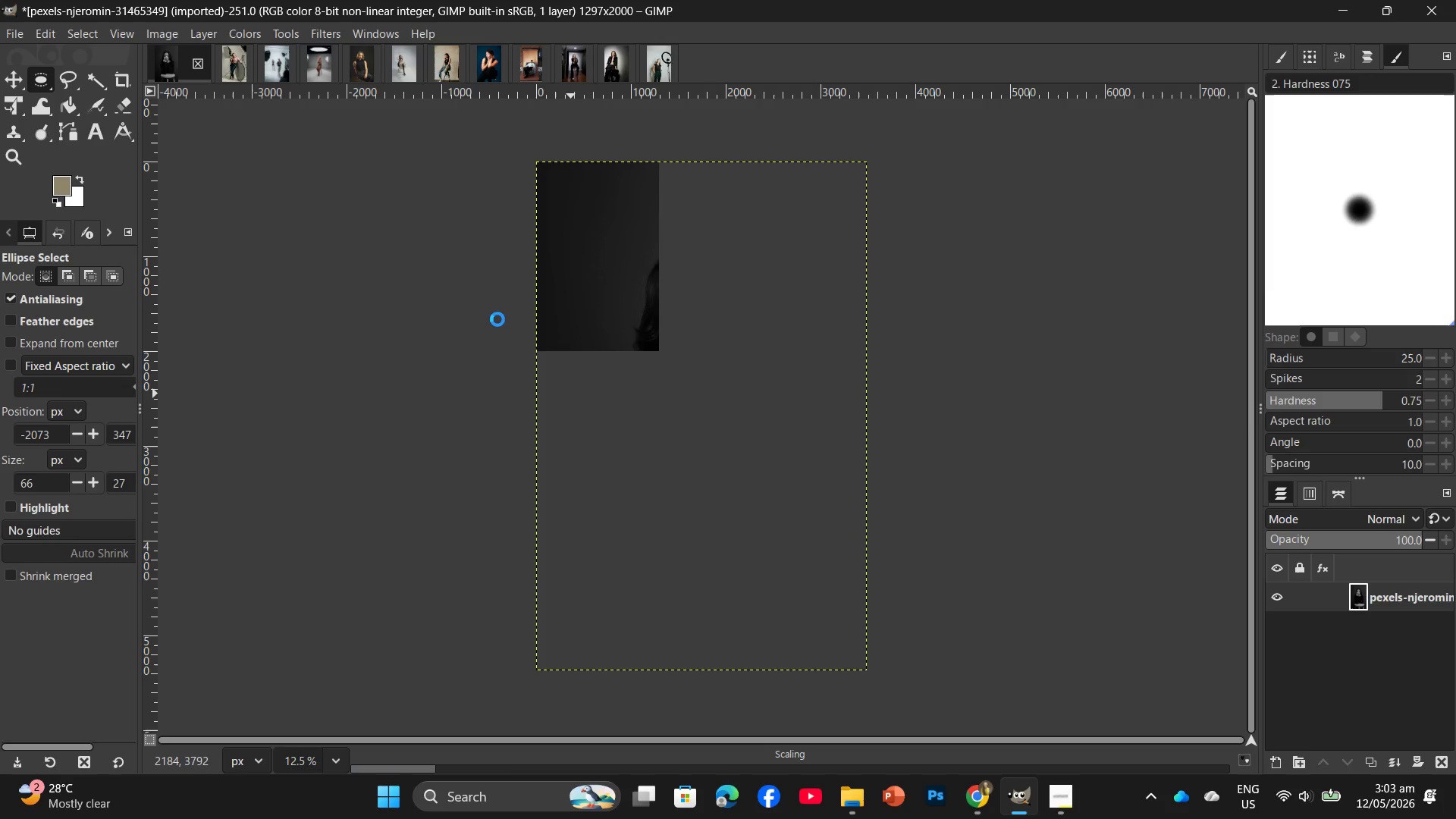 
mouse_move([3, 52])
 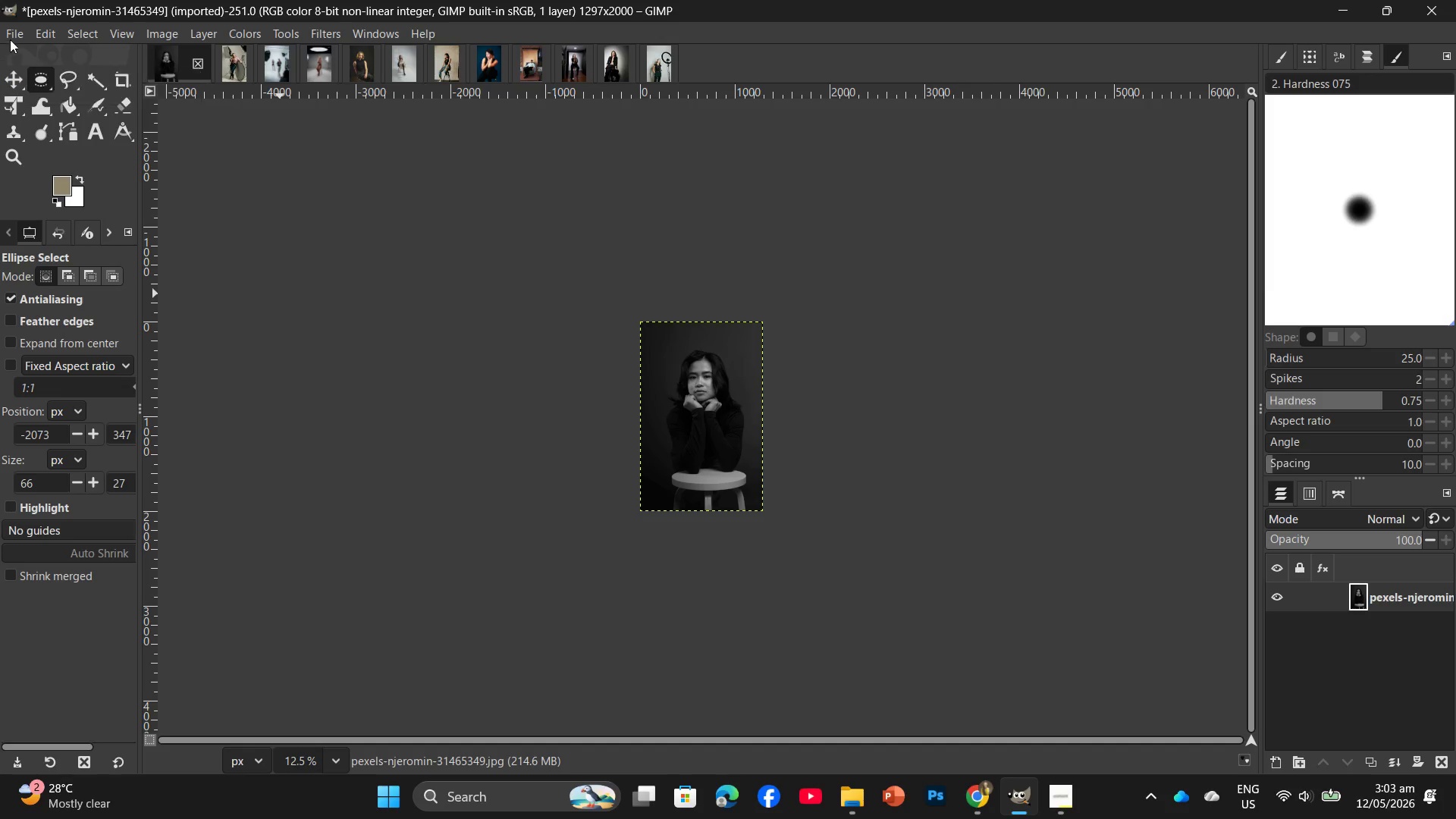 
left_click([14, 34])
 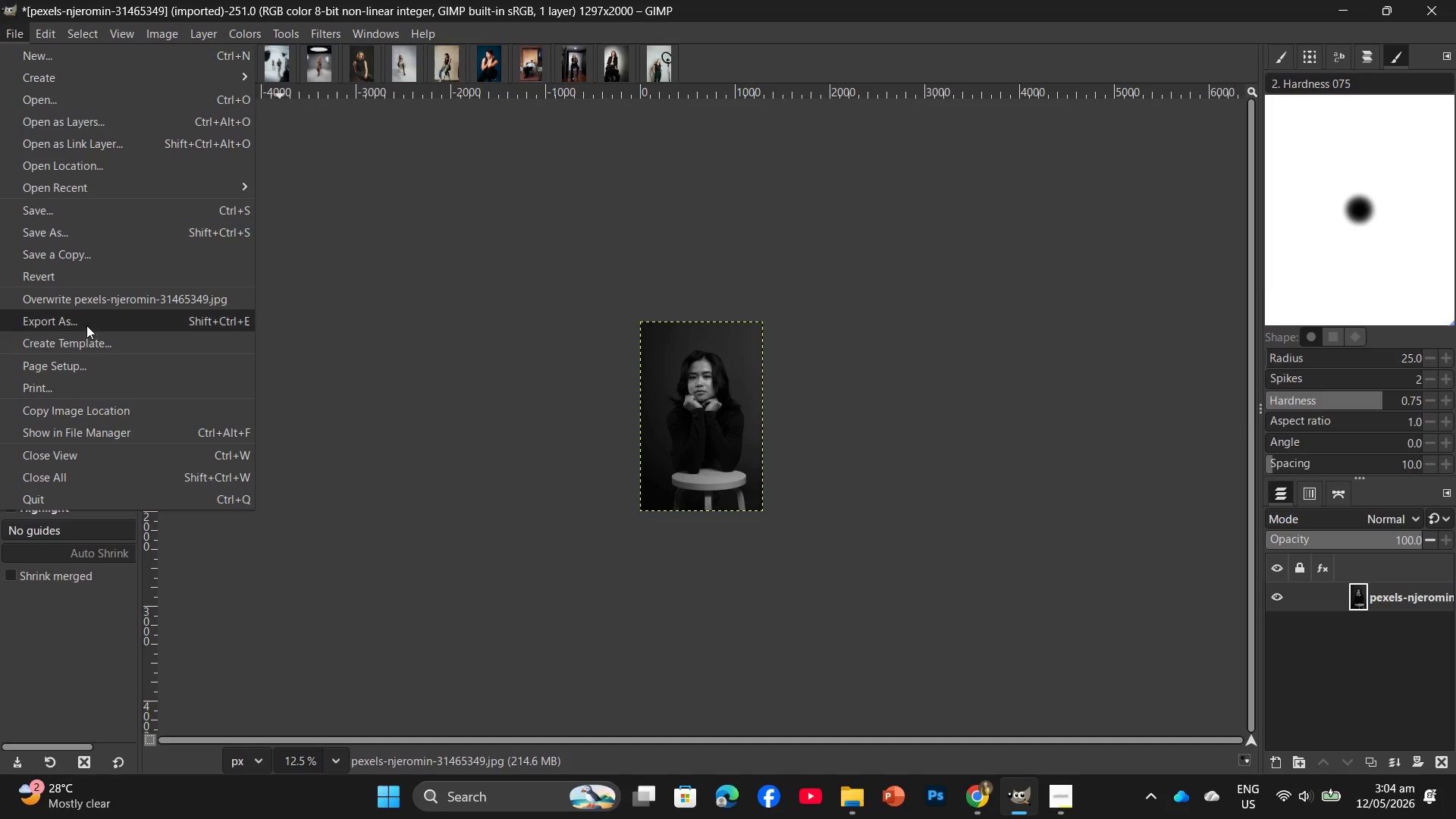 
left_click([86, 324])
 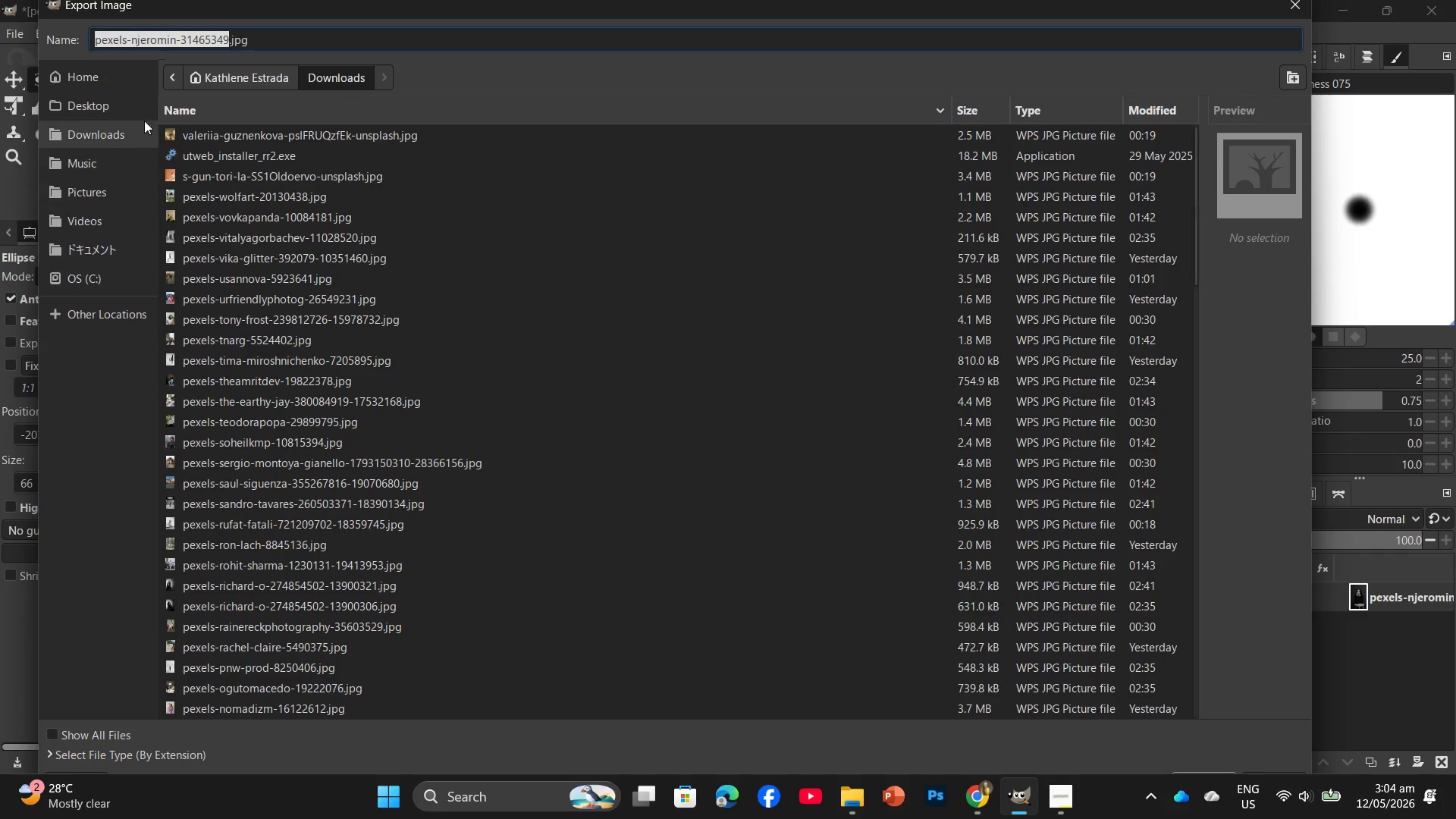 
left_click([134, 104])
 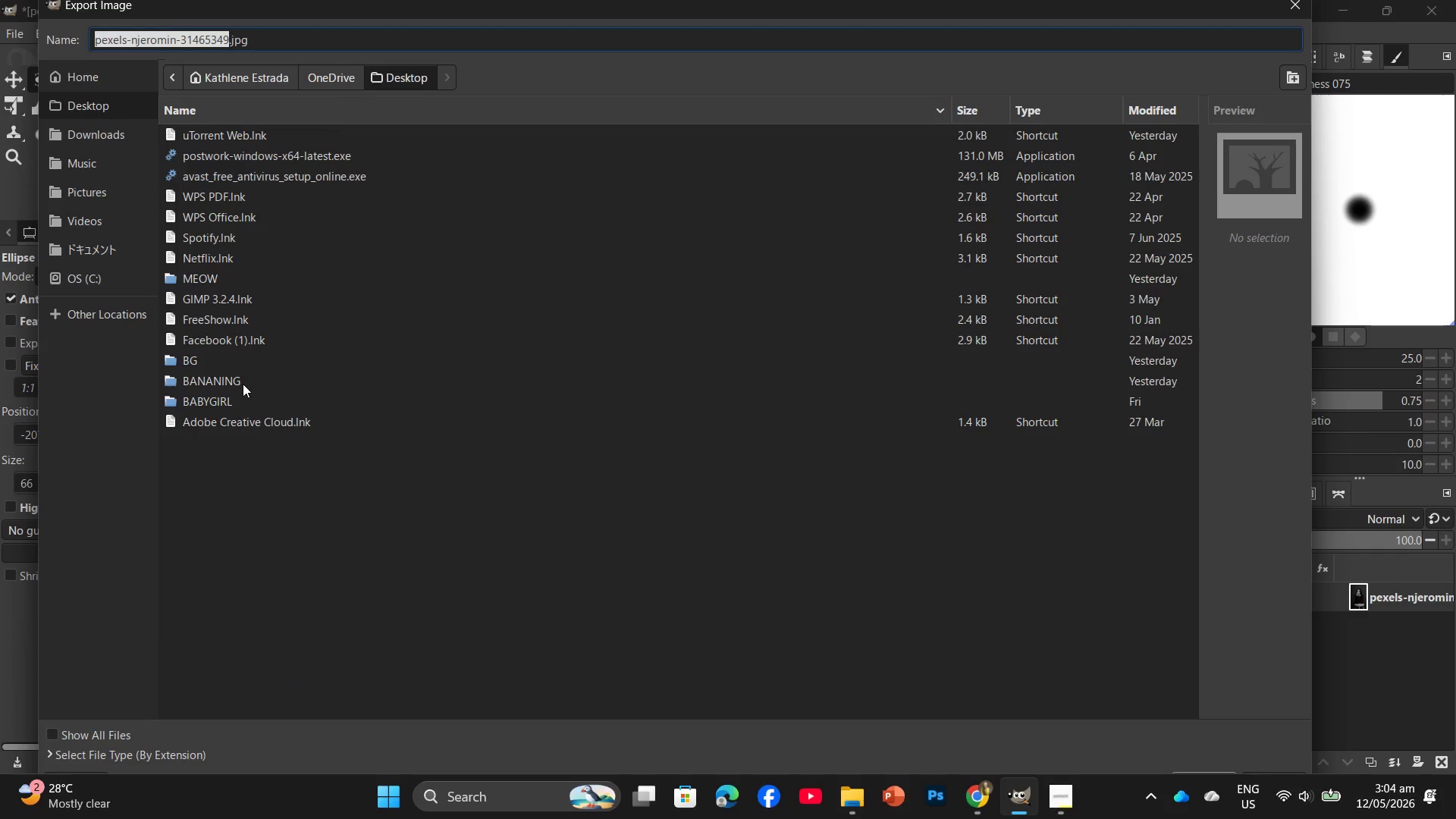 
double_click([244, 384])
 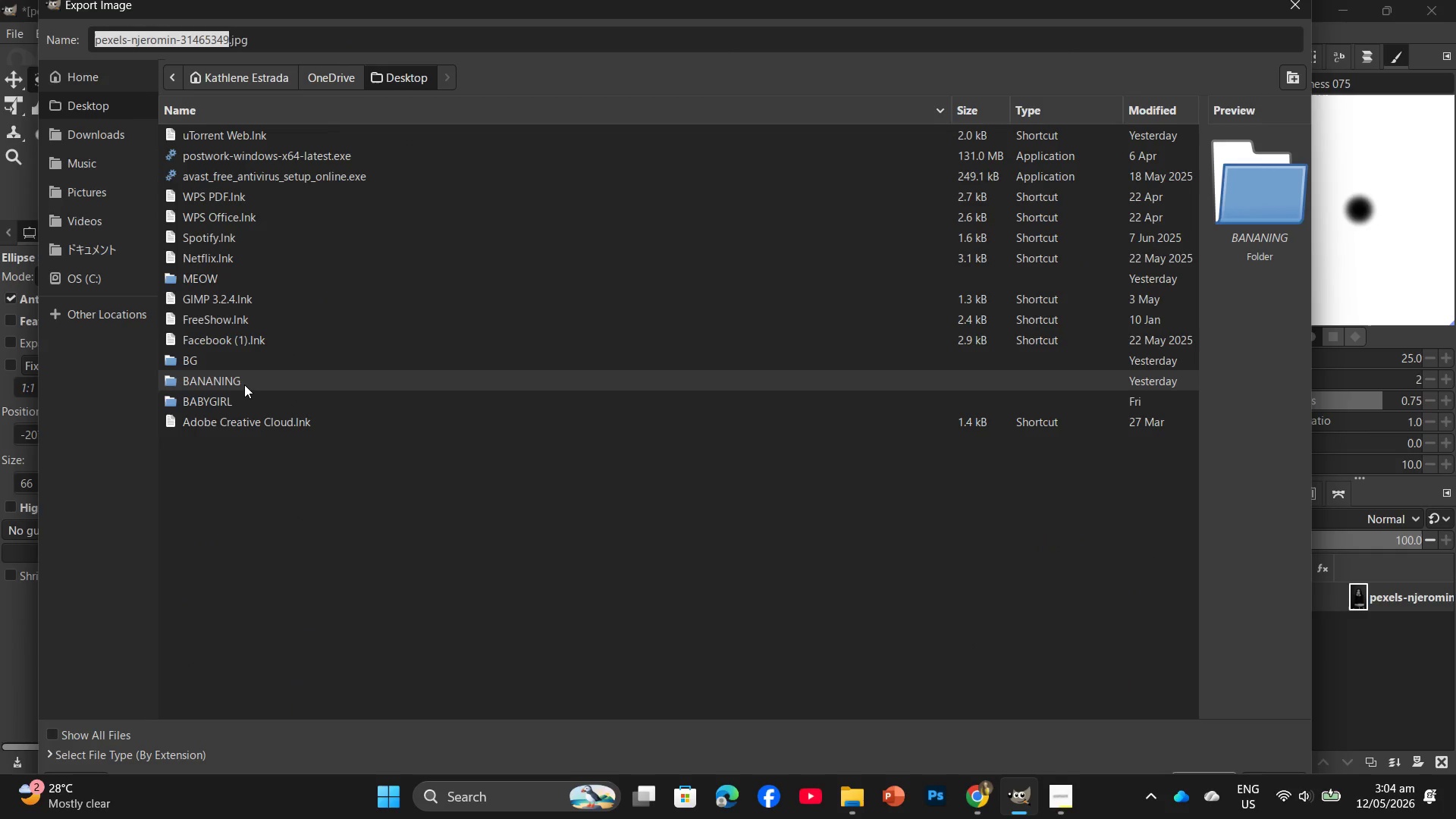 
triple_click([244, 384])
 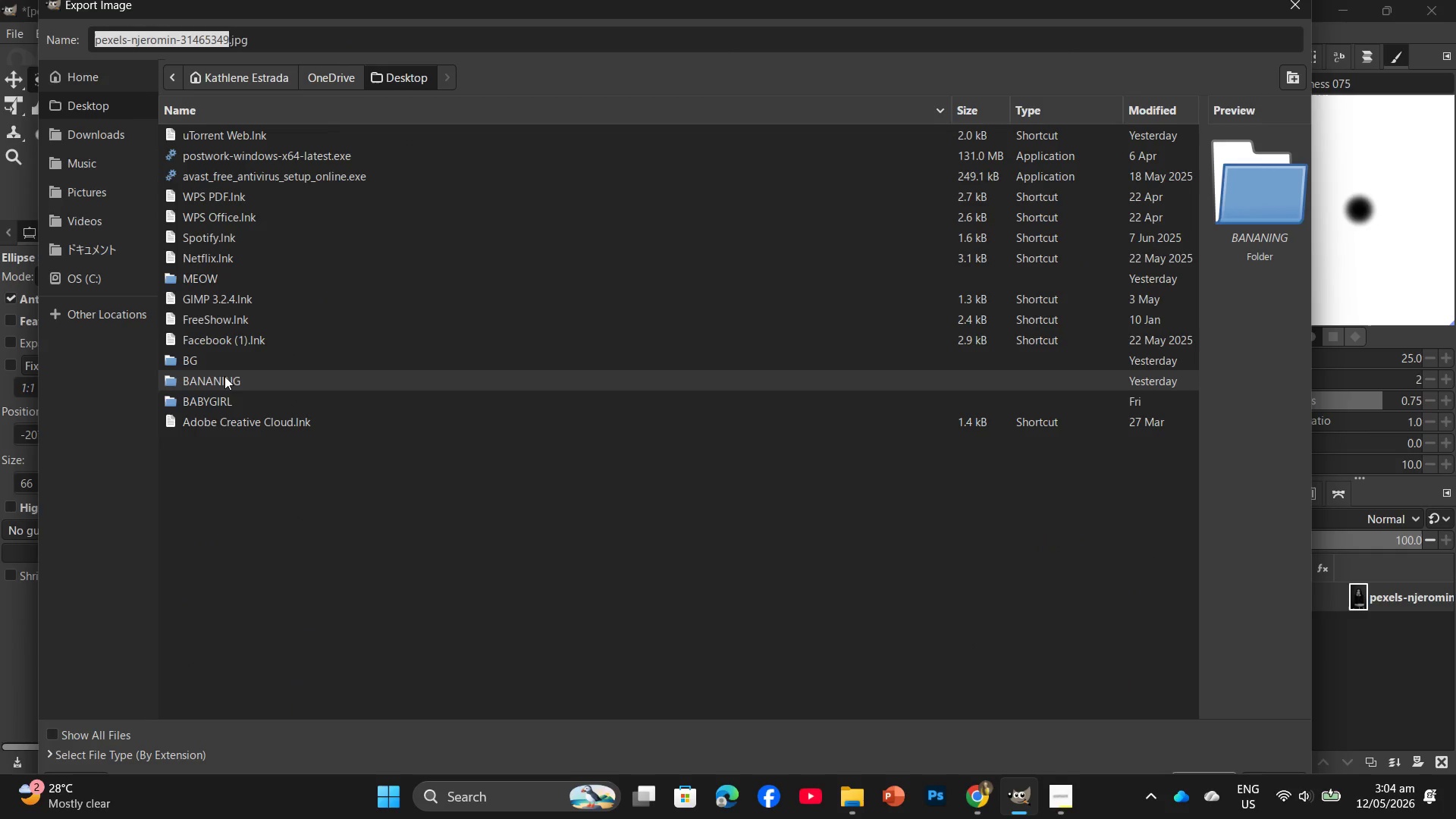 
double_click([224, 376])
 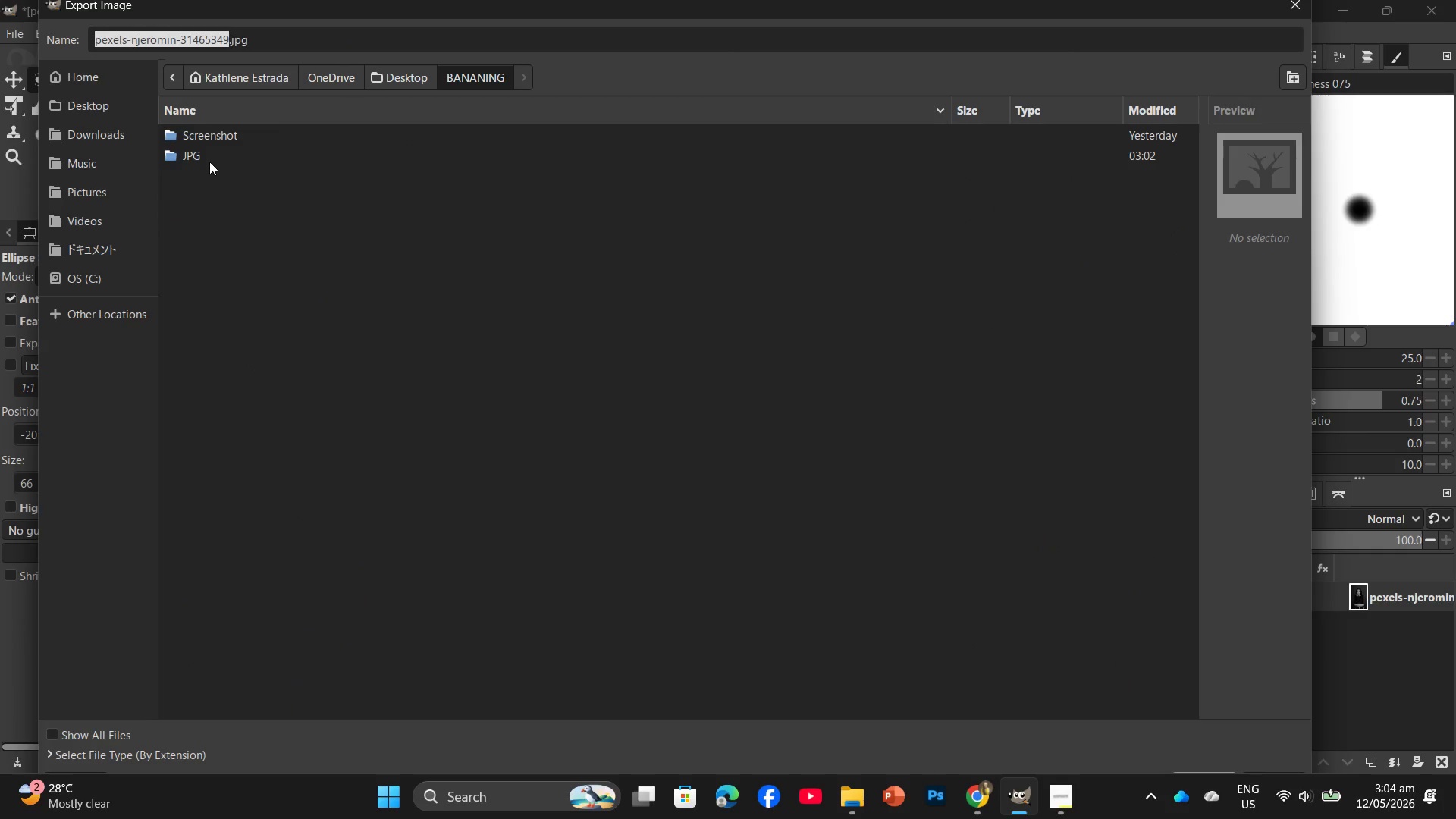 
double_click([209, 162])
 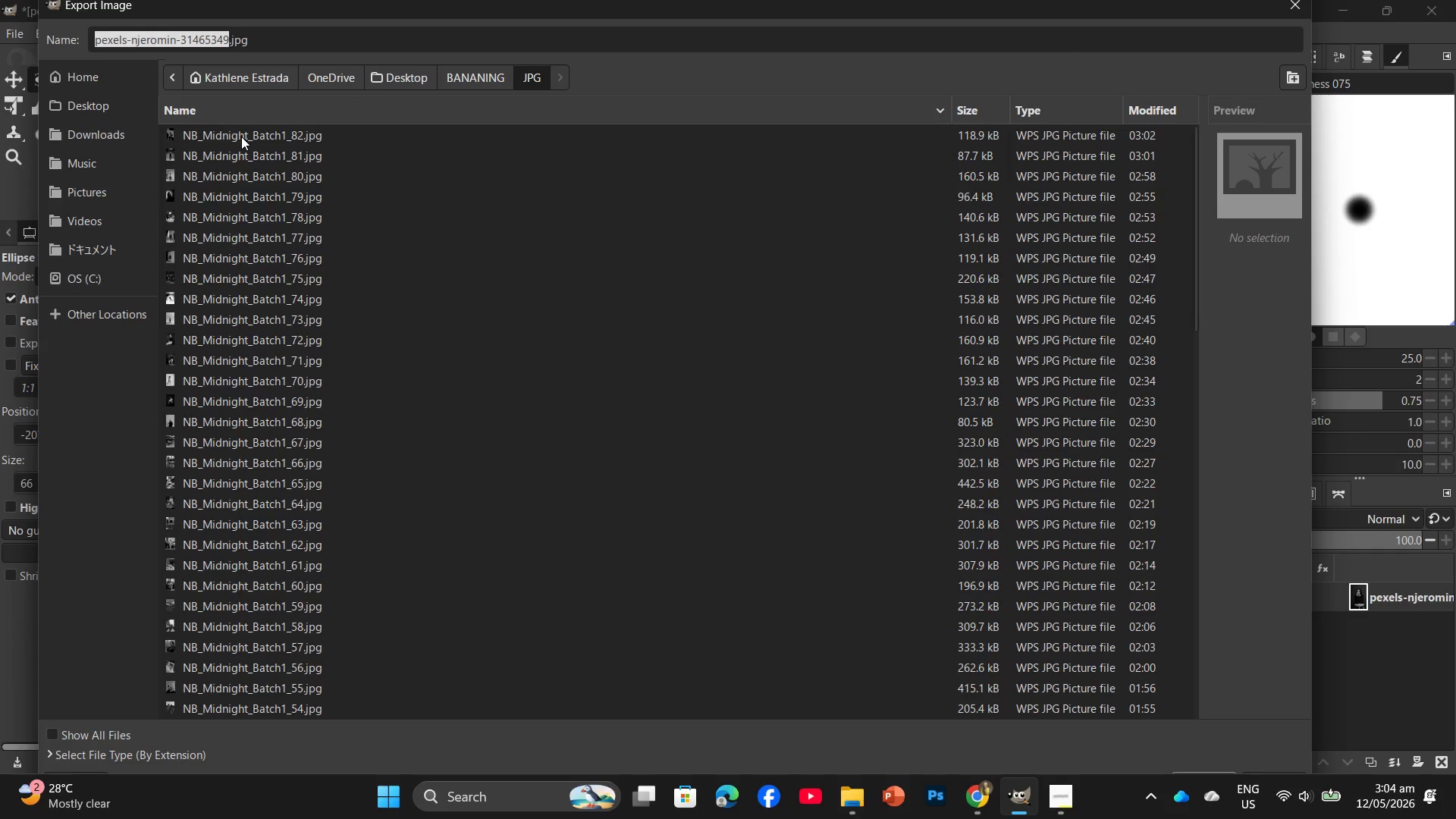 
left_click([244, 133])
 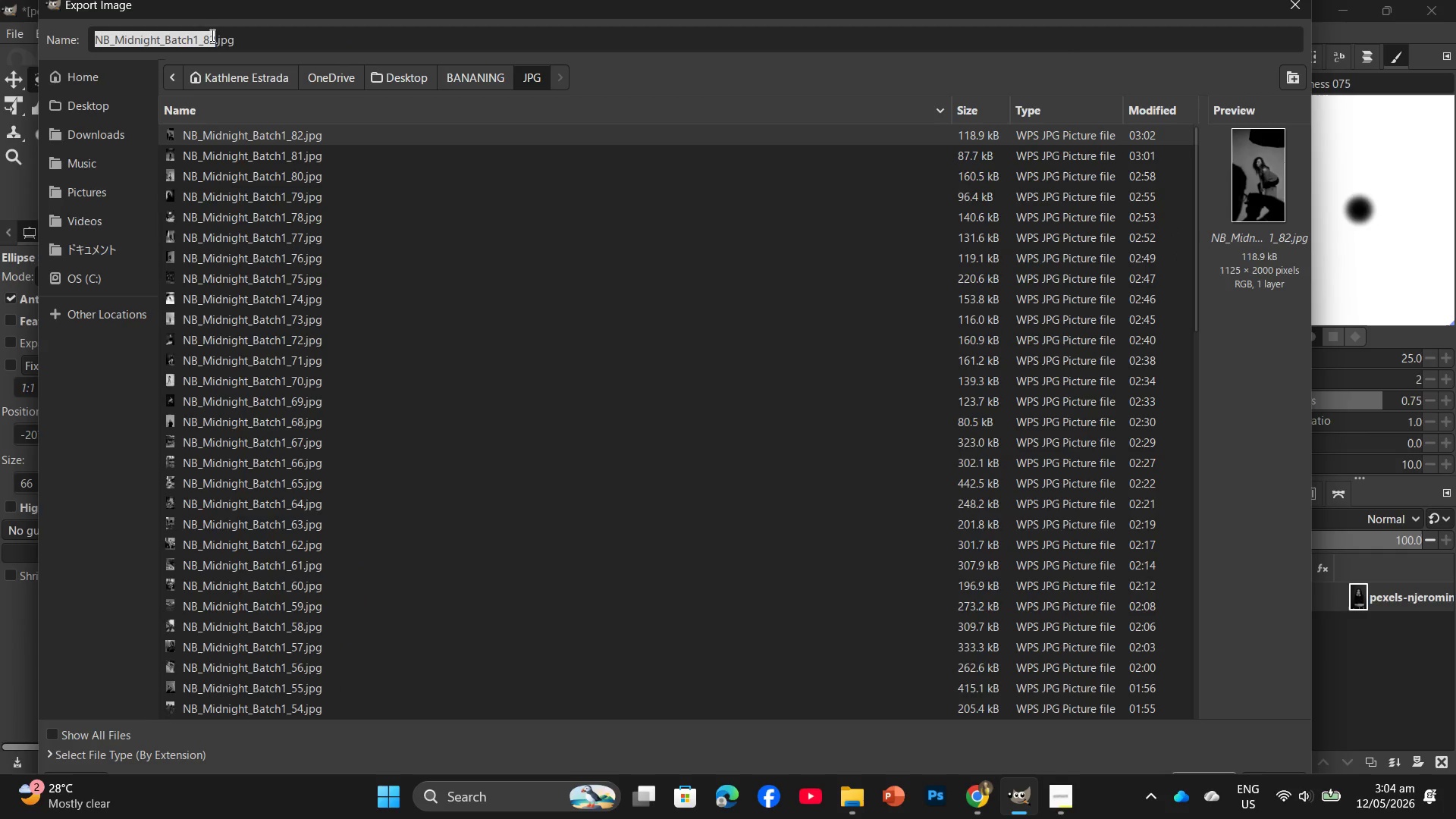 
left_click([212, 35])
 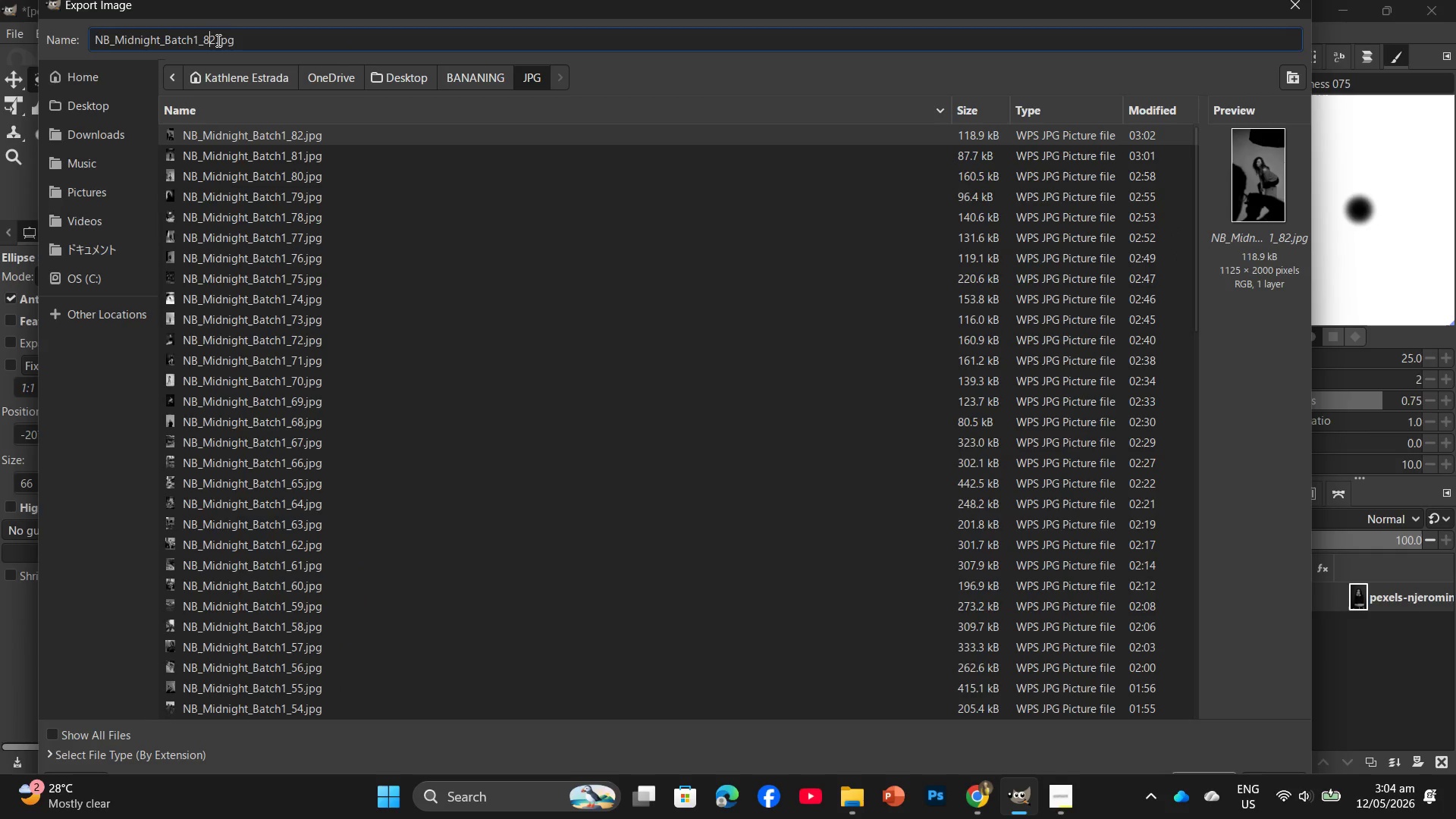 
left_click([217, 40])
 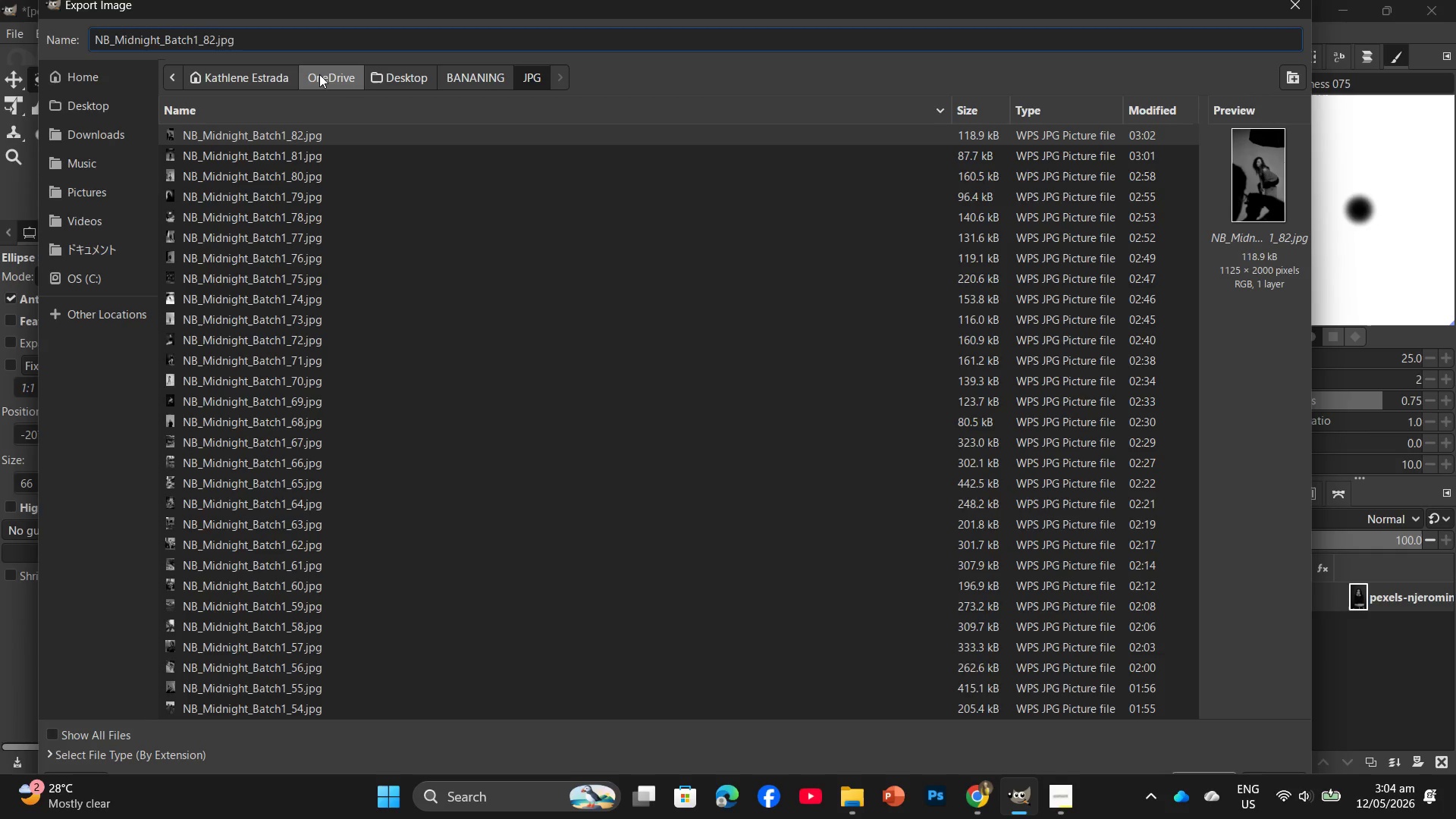 
key(ArrowLeft)
 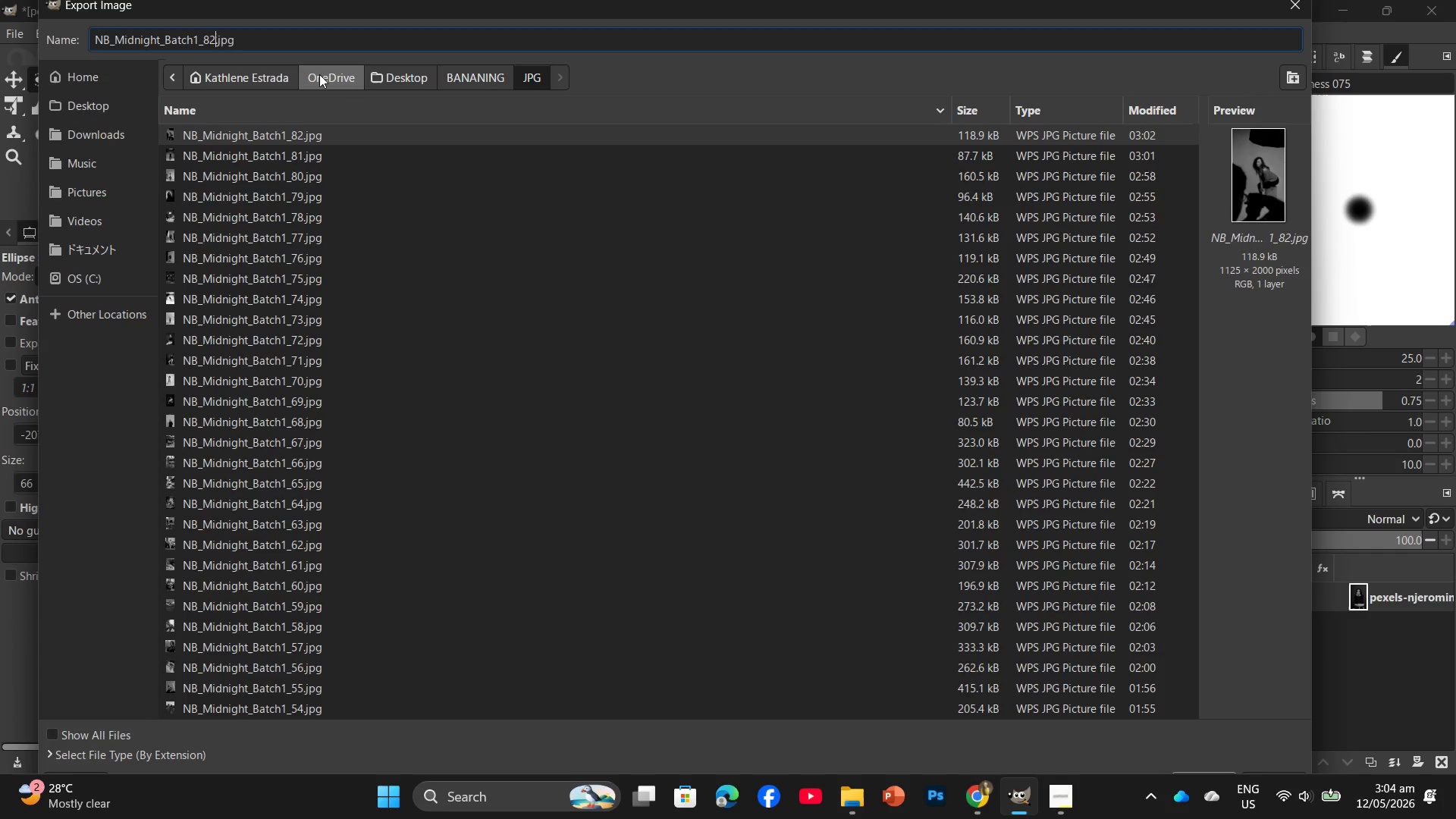 
key(Backspace)
 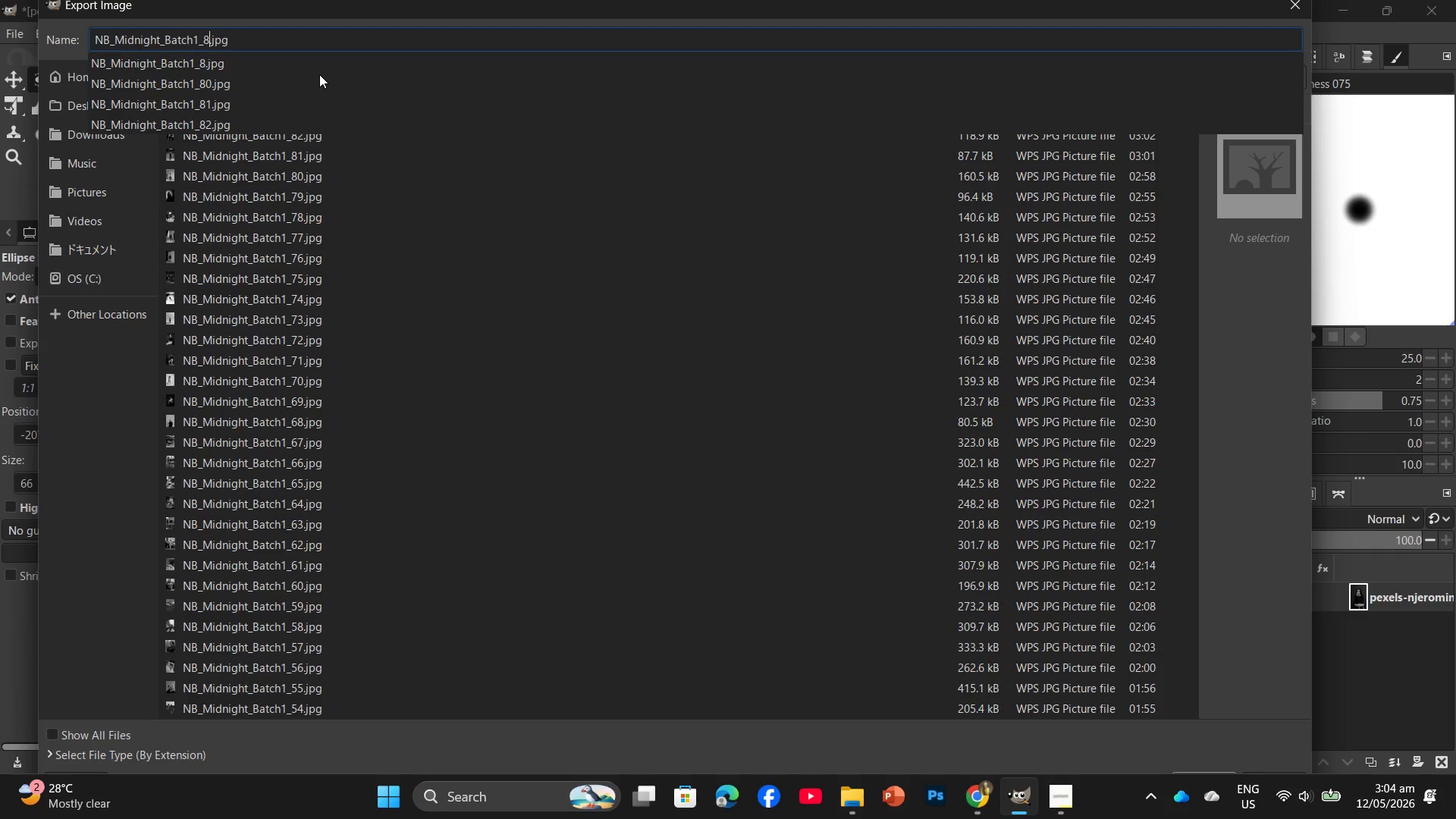 
key(Numpad3)
 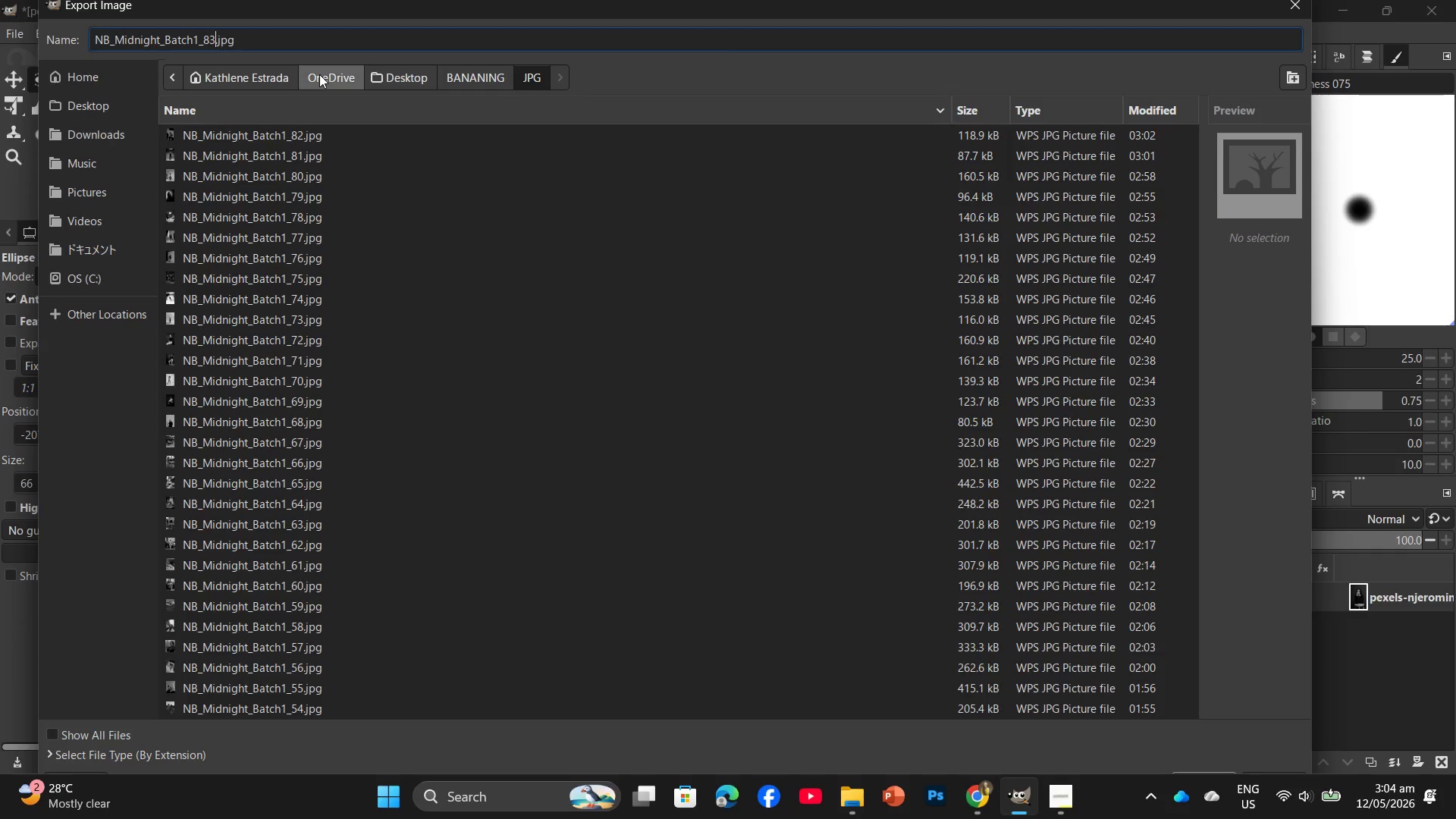 
key(Enter)
 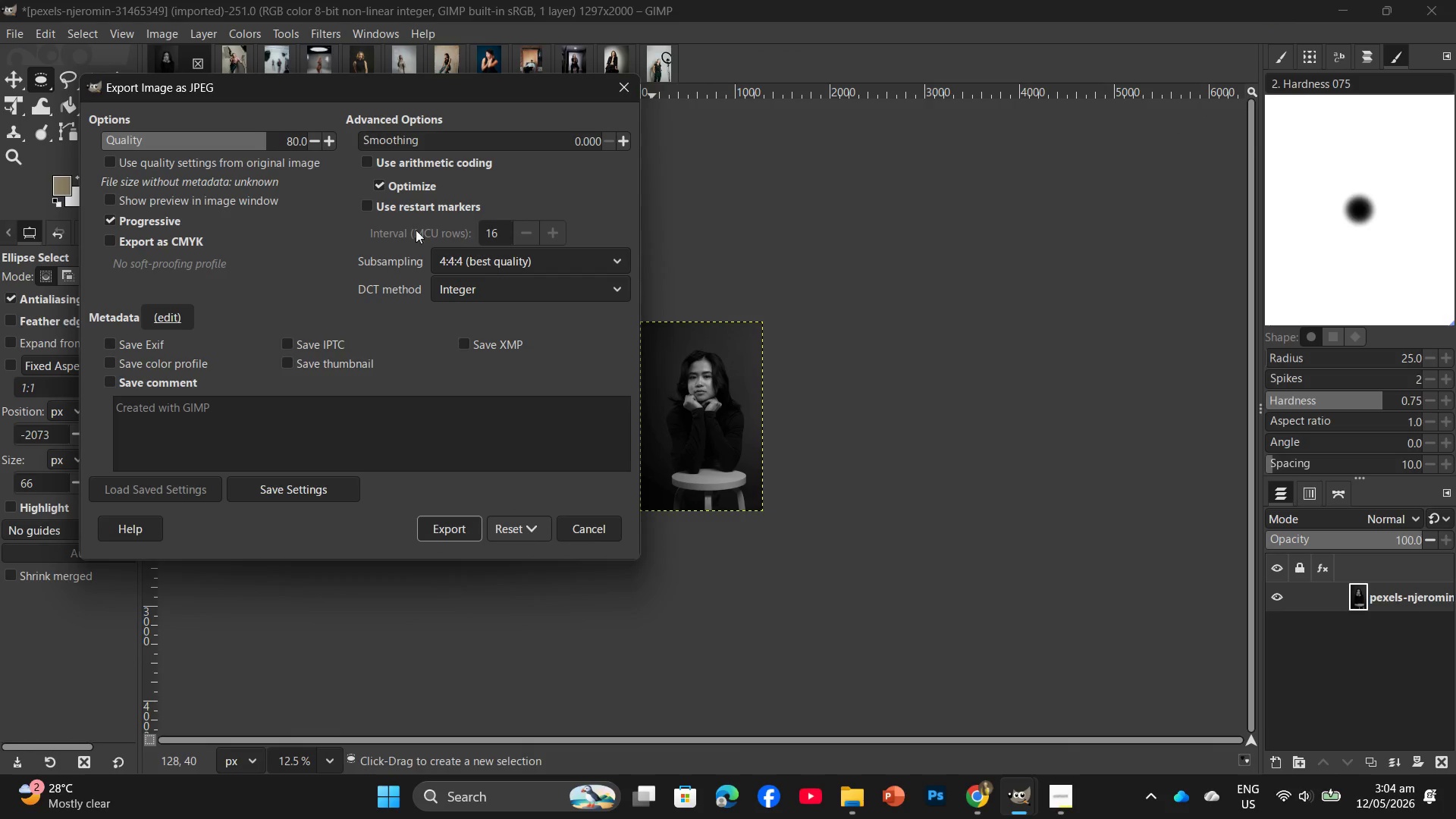 
left_click([420, 526])
 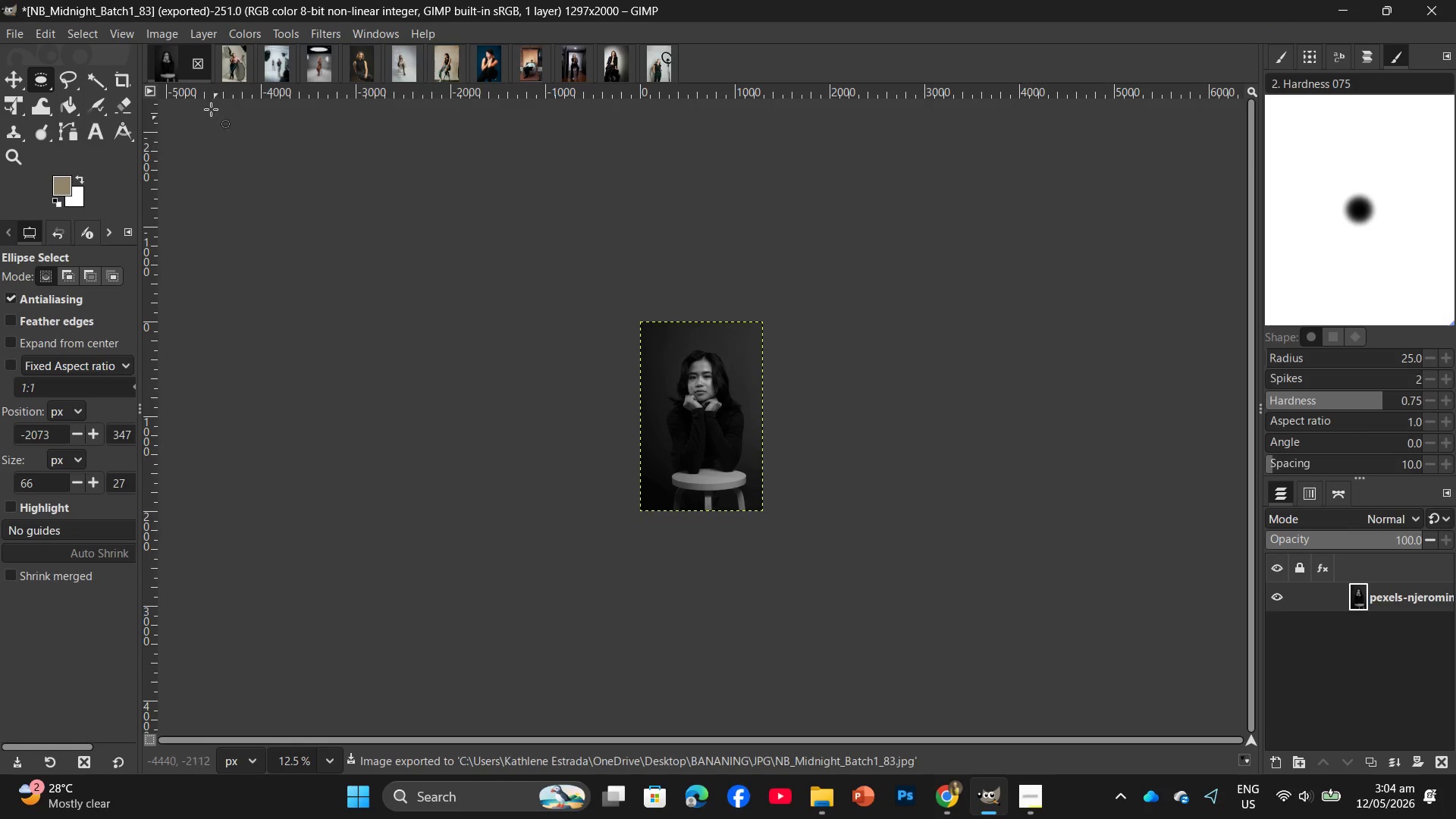 
left_click([199, 71])
 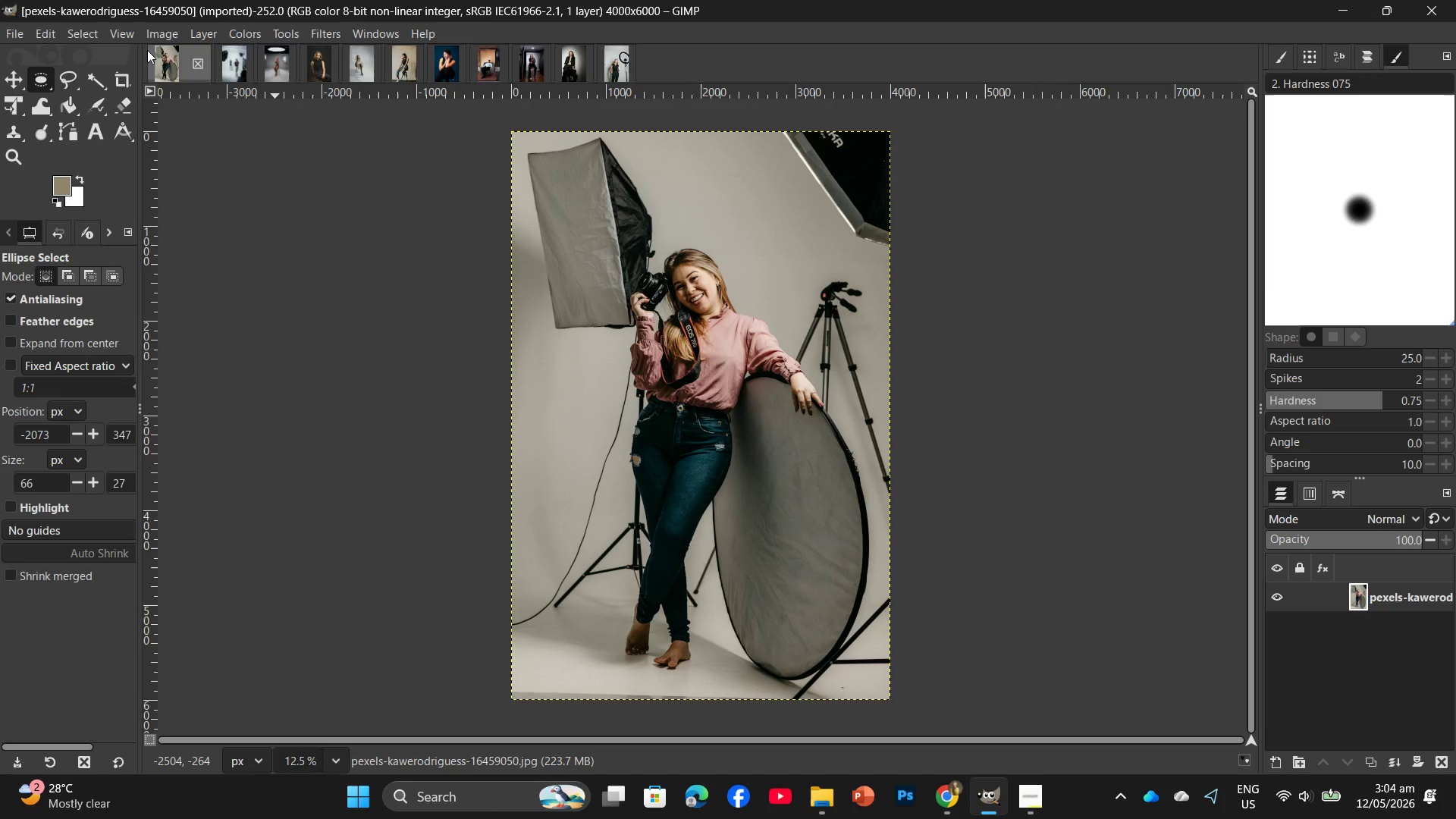 
left_click([280, 31])
 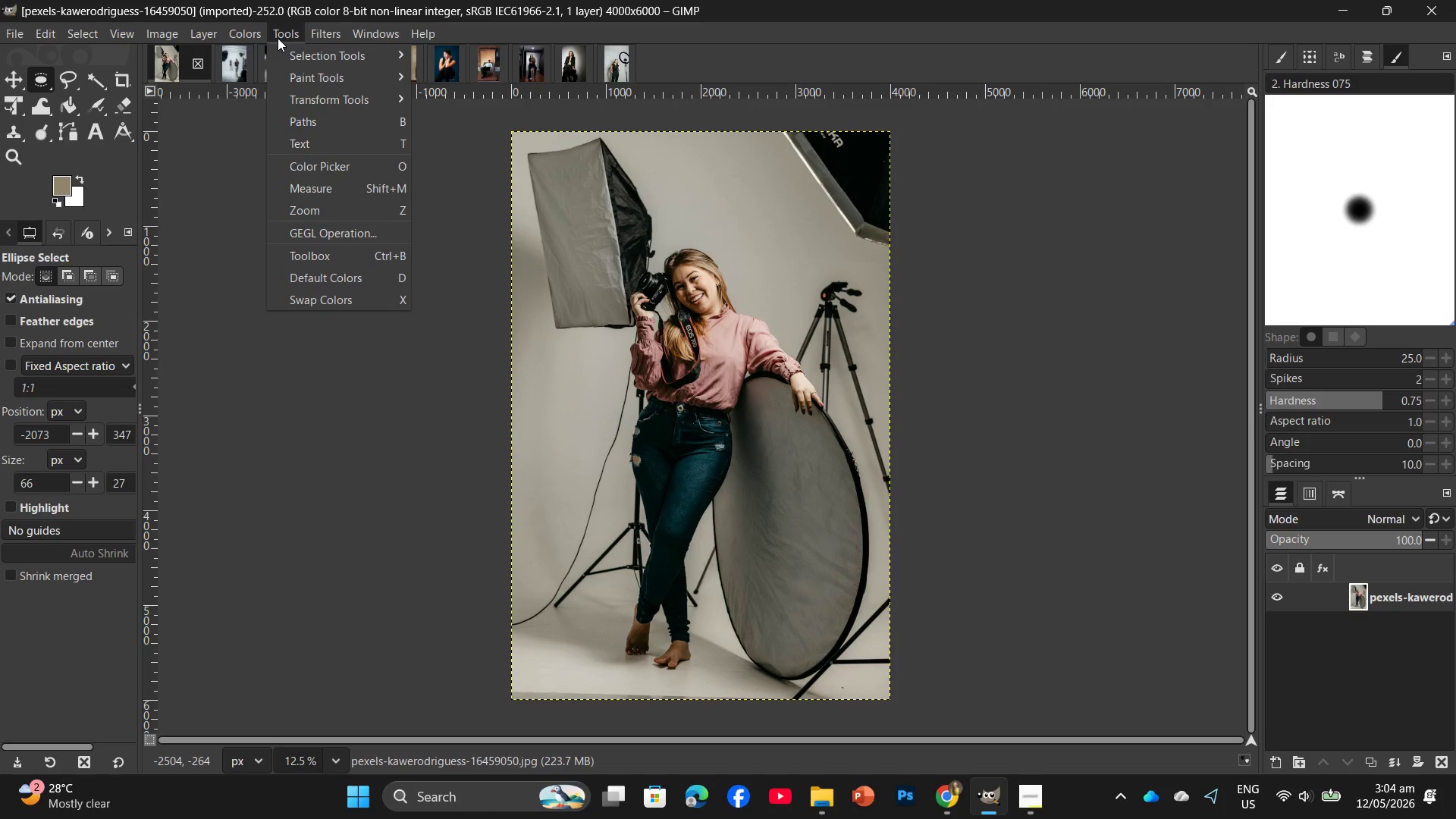 
left_click([256, 34])
 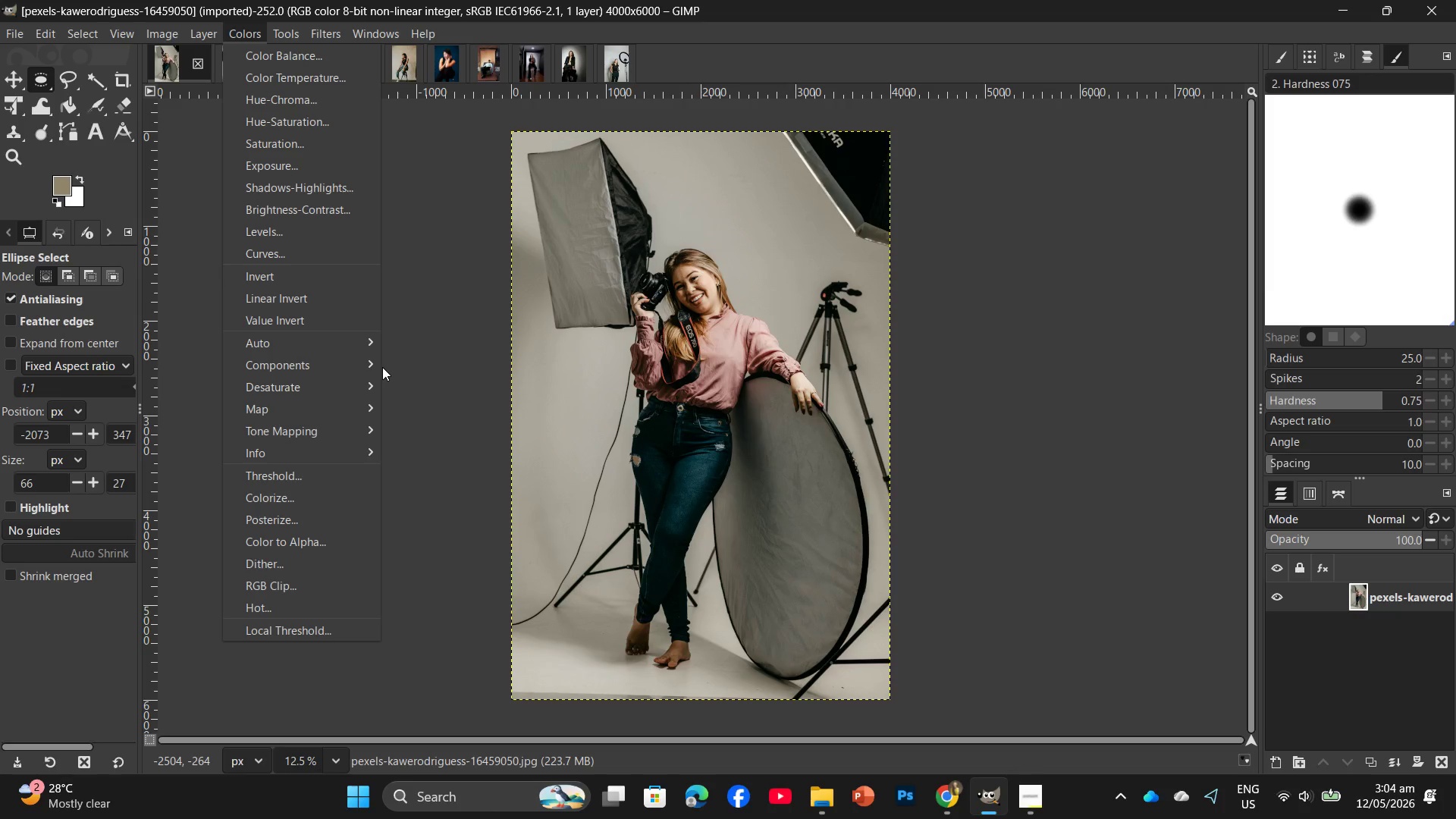 
left_click([459, 409])
 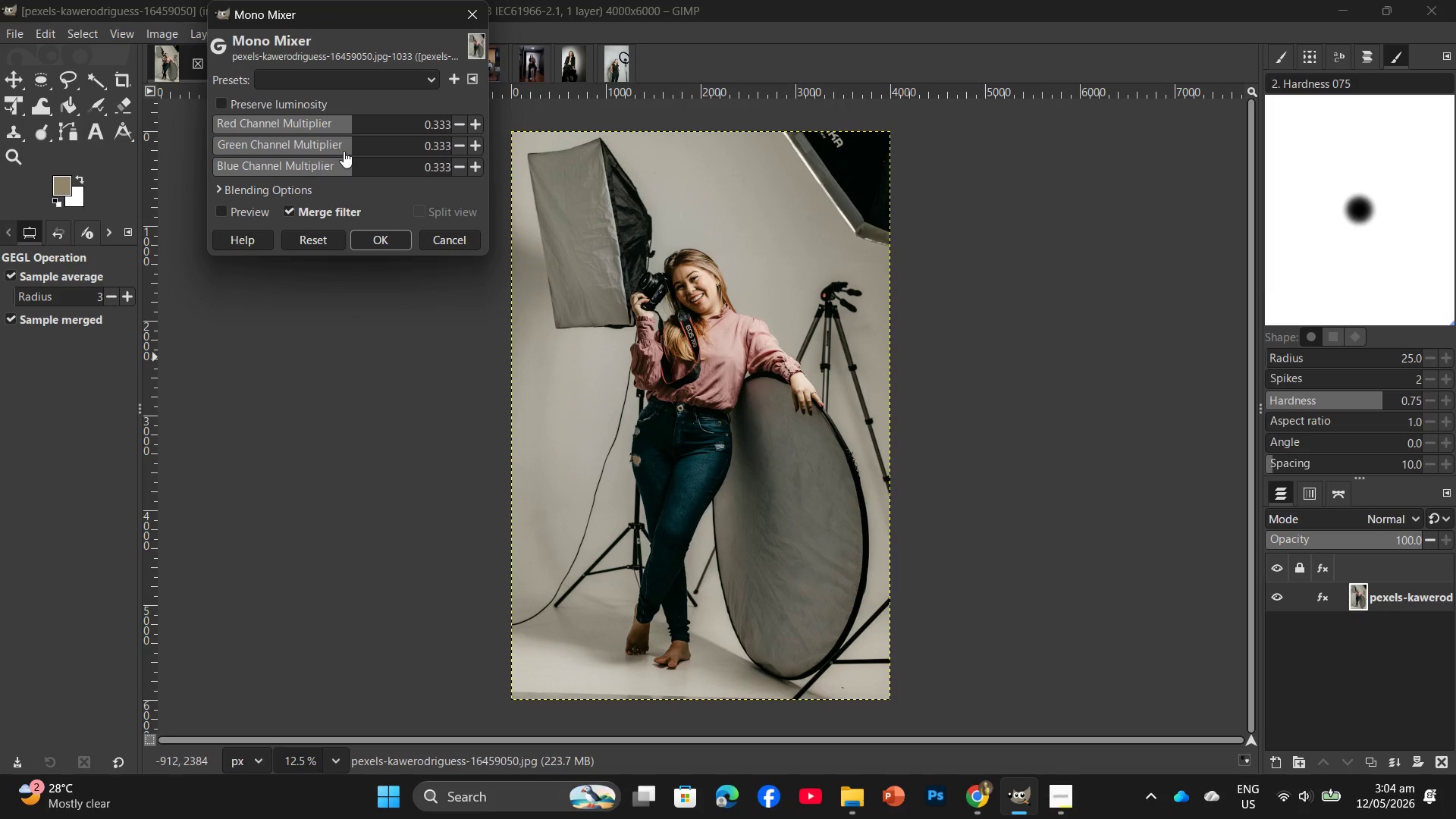 
left_click([347, 147])
 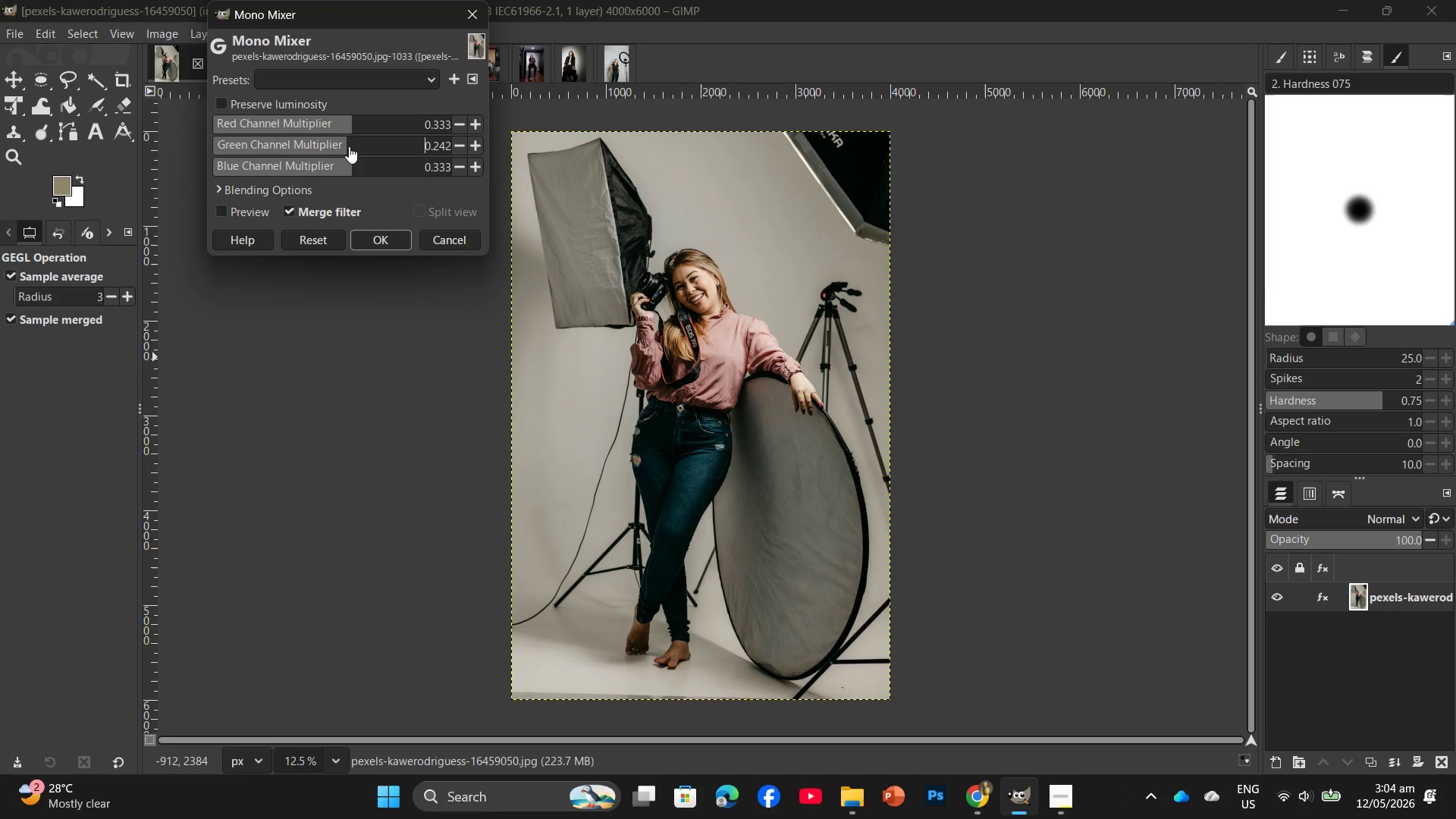 
left_click([349, 146])
 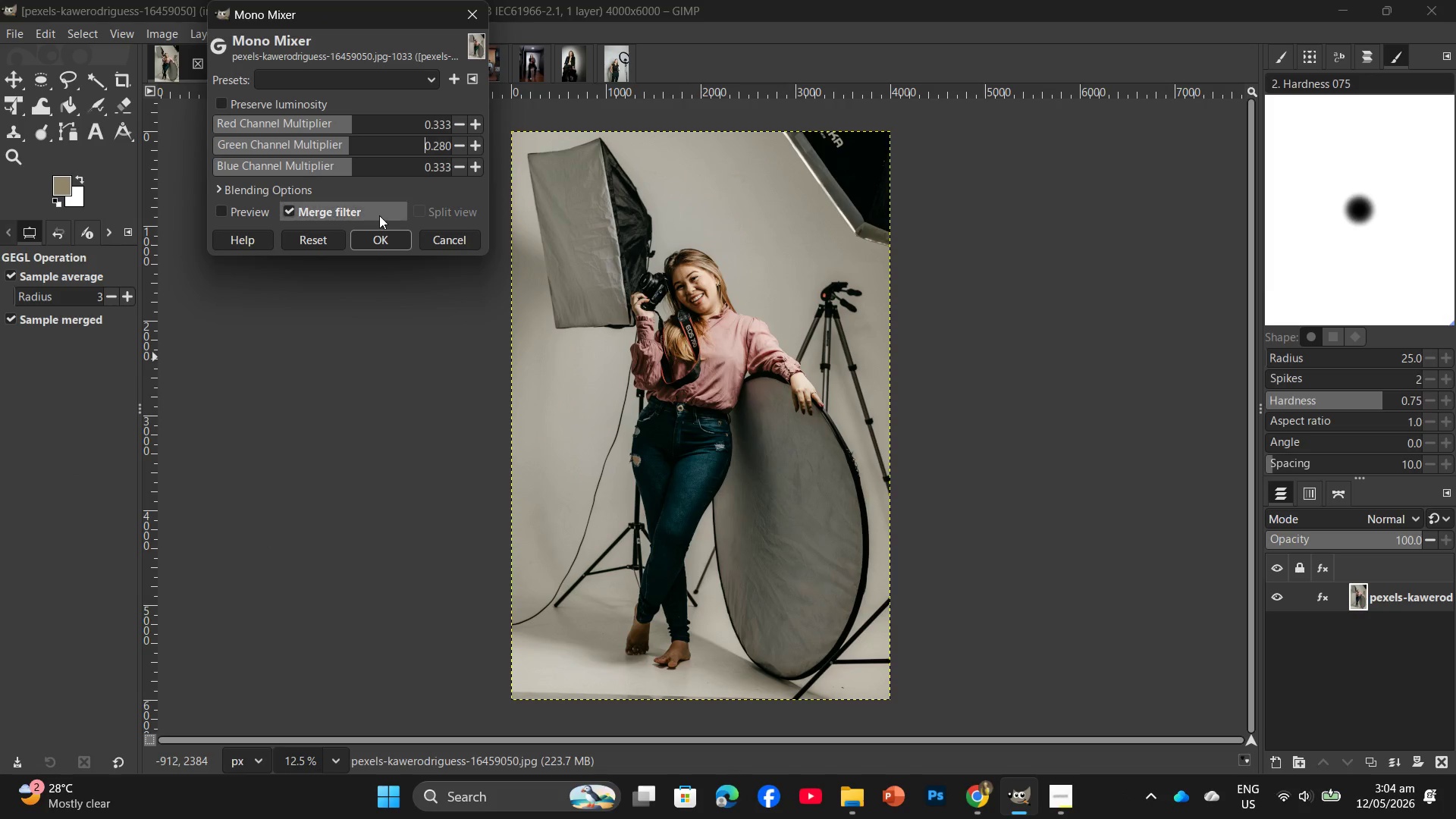 
left_click([383, 242])
 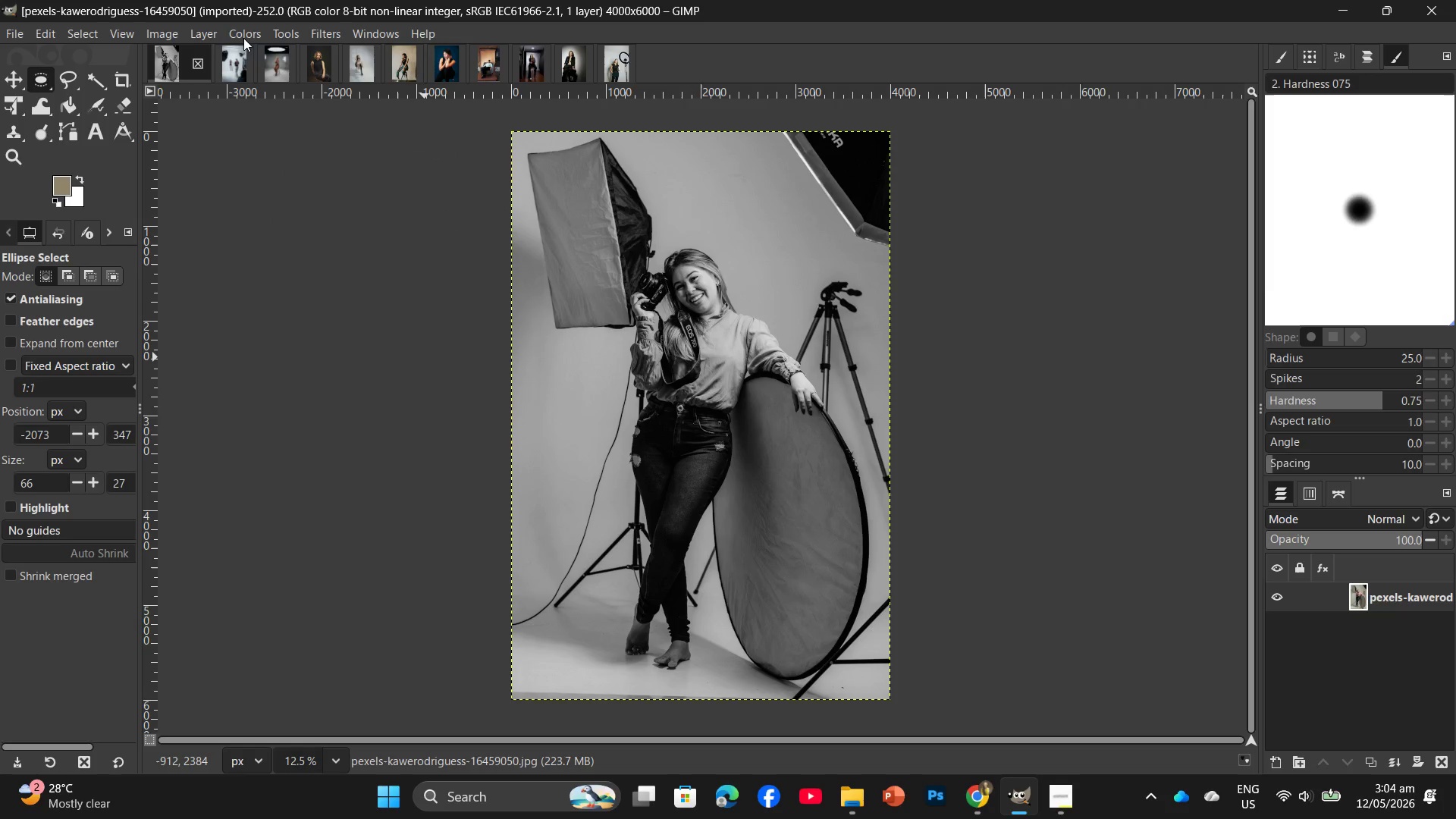 
left_click([243, 36])
 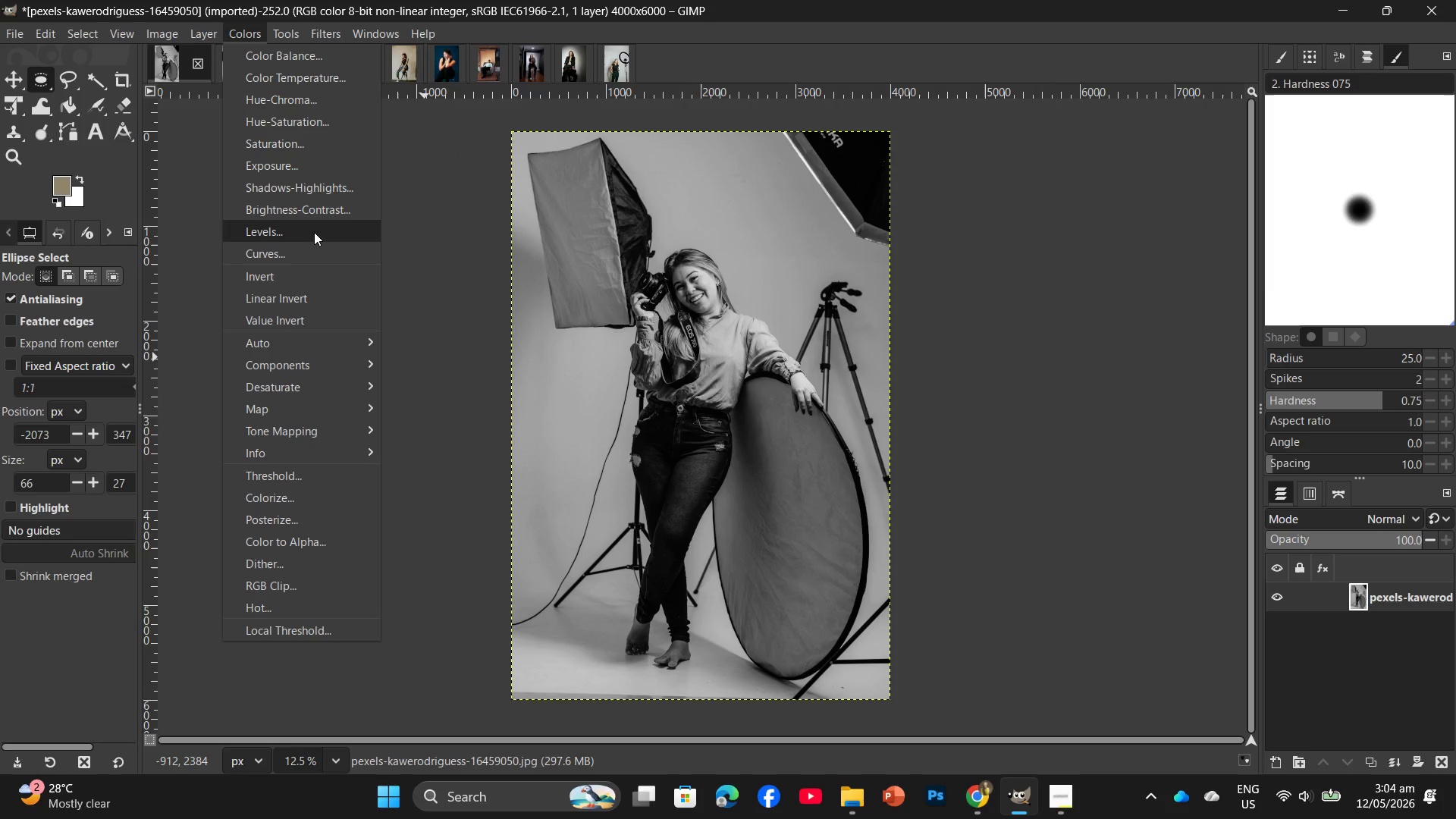 
left_click([314, 244])
 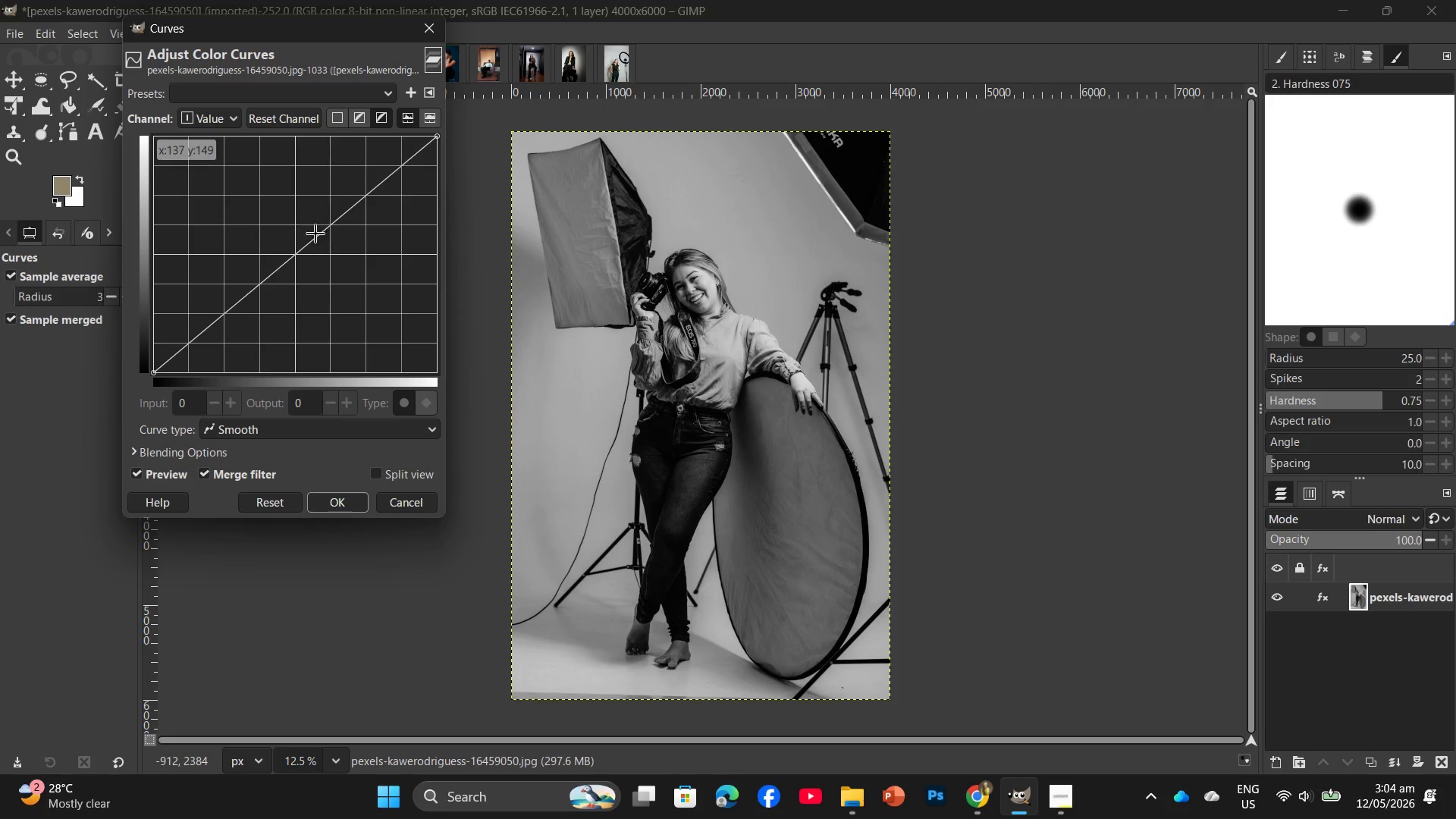 
left_click_drag(start_coordinate=[338, 221], to_coordinate=[348, 234])
 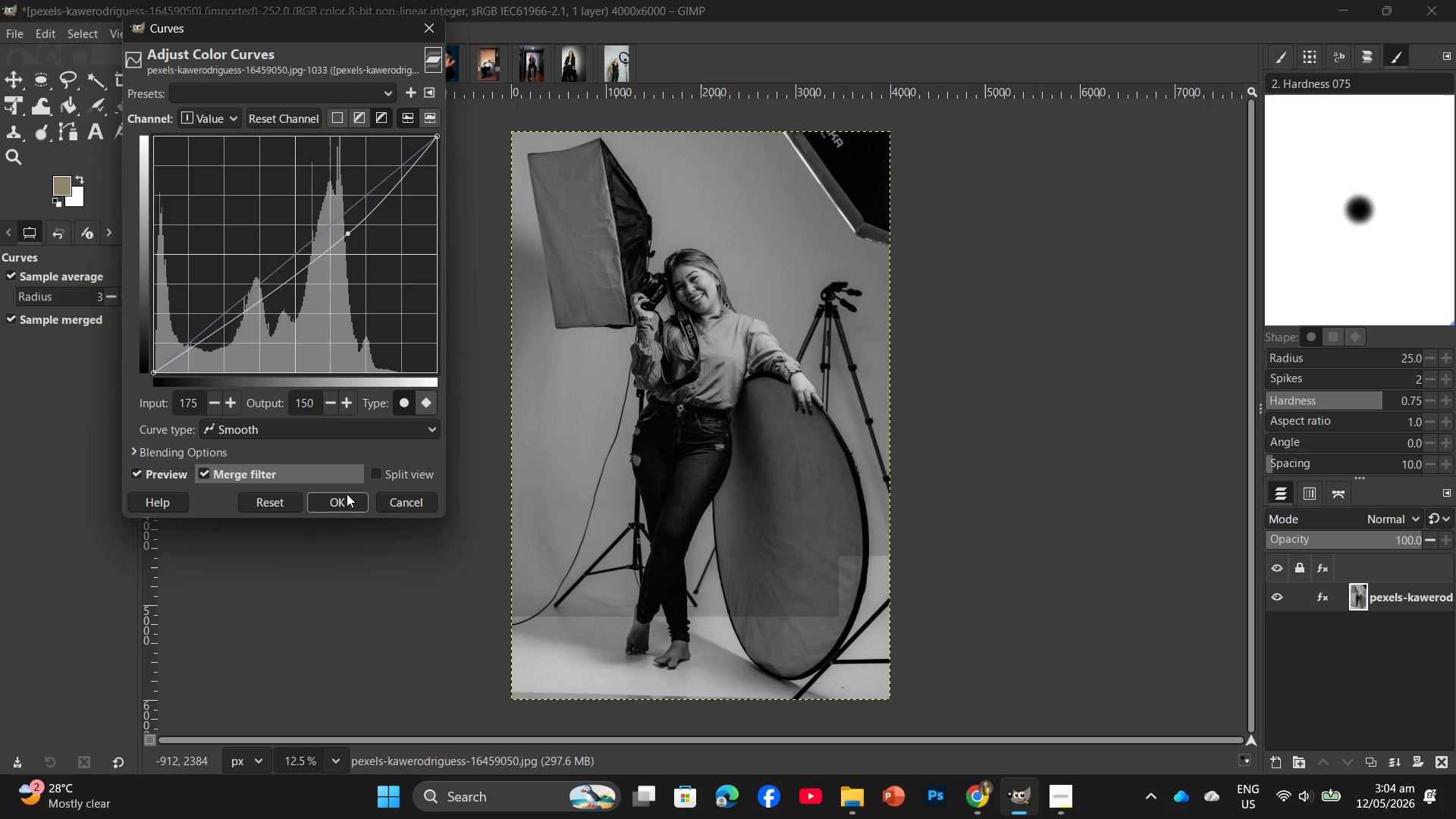 
left_click([347, 497])
 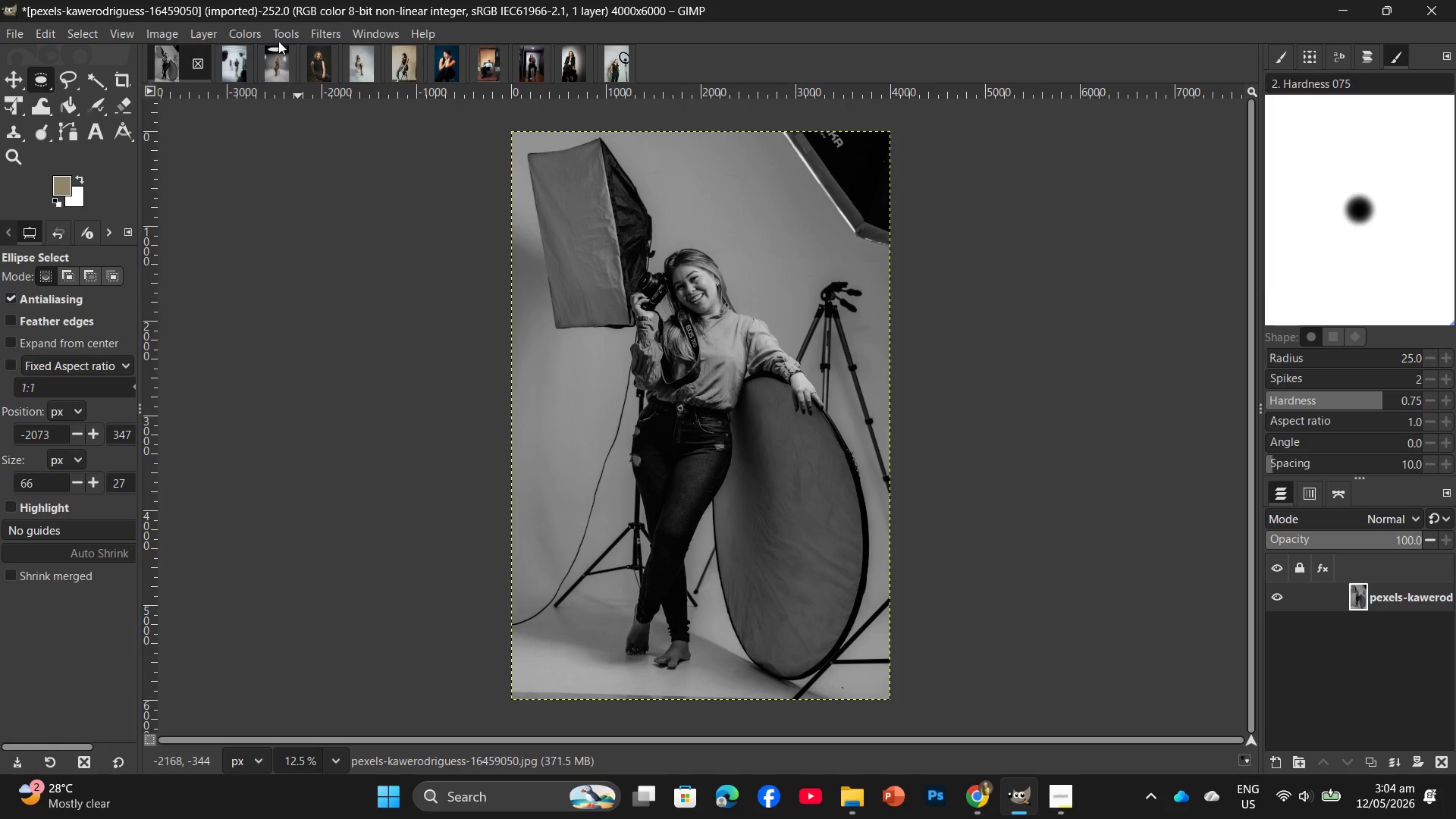 
left_click([251, 36])
 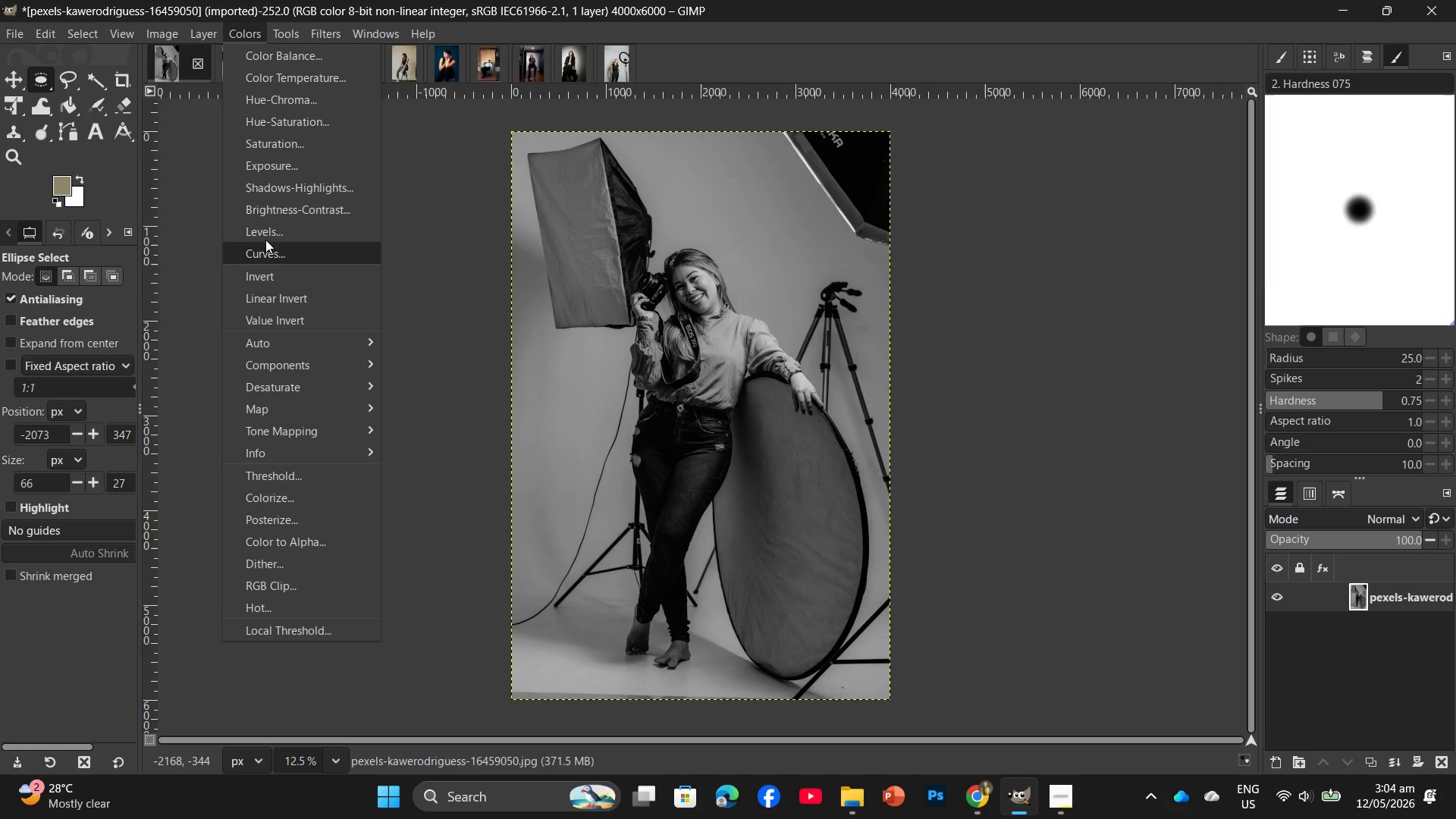 
left_click([269, 230])
 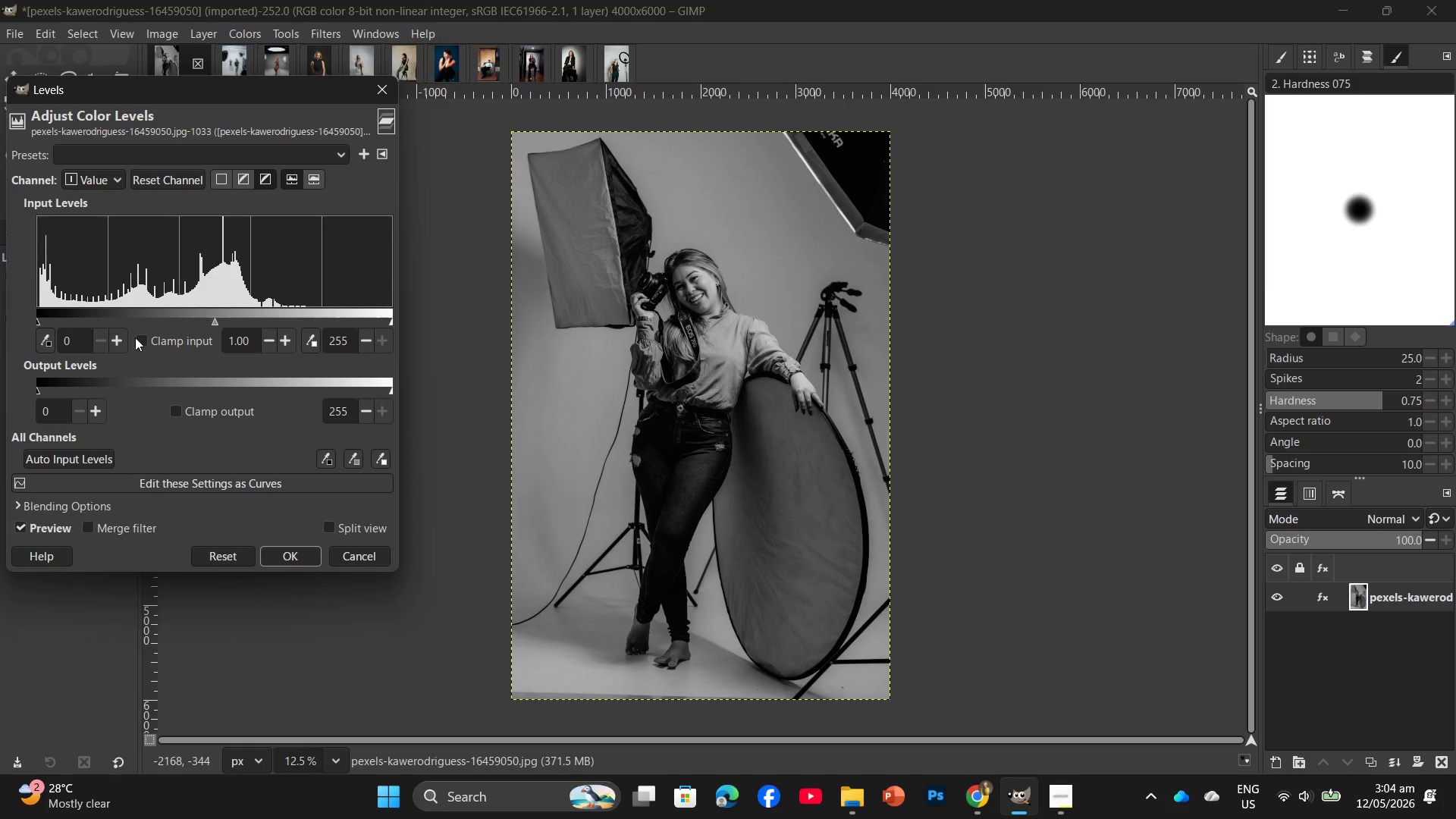 
left_click([96, 346])
 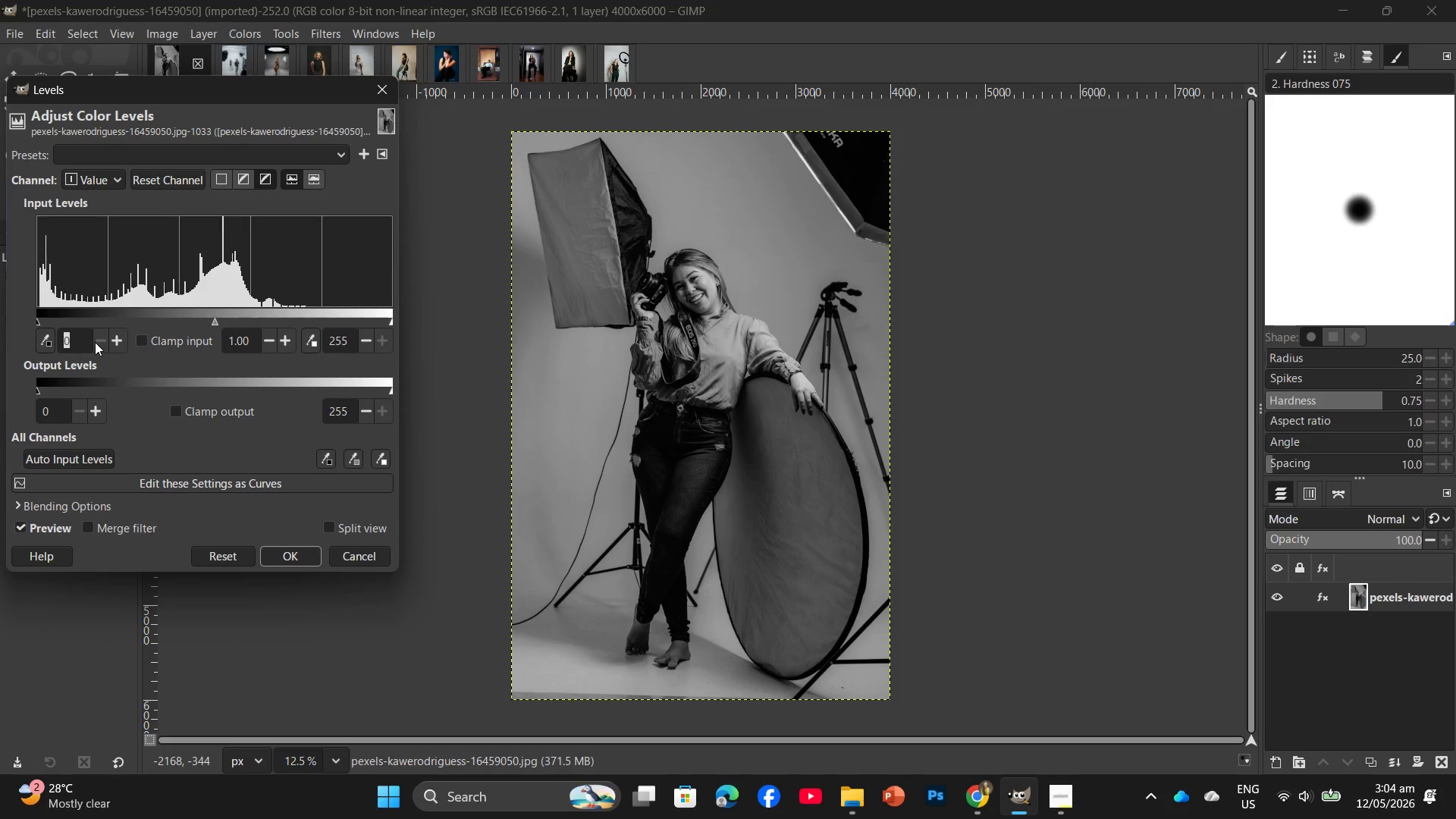 
key(Backspace)
 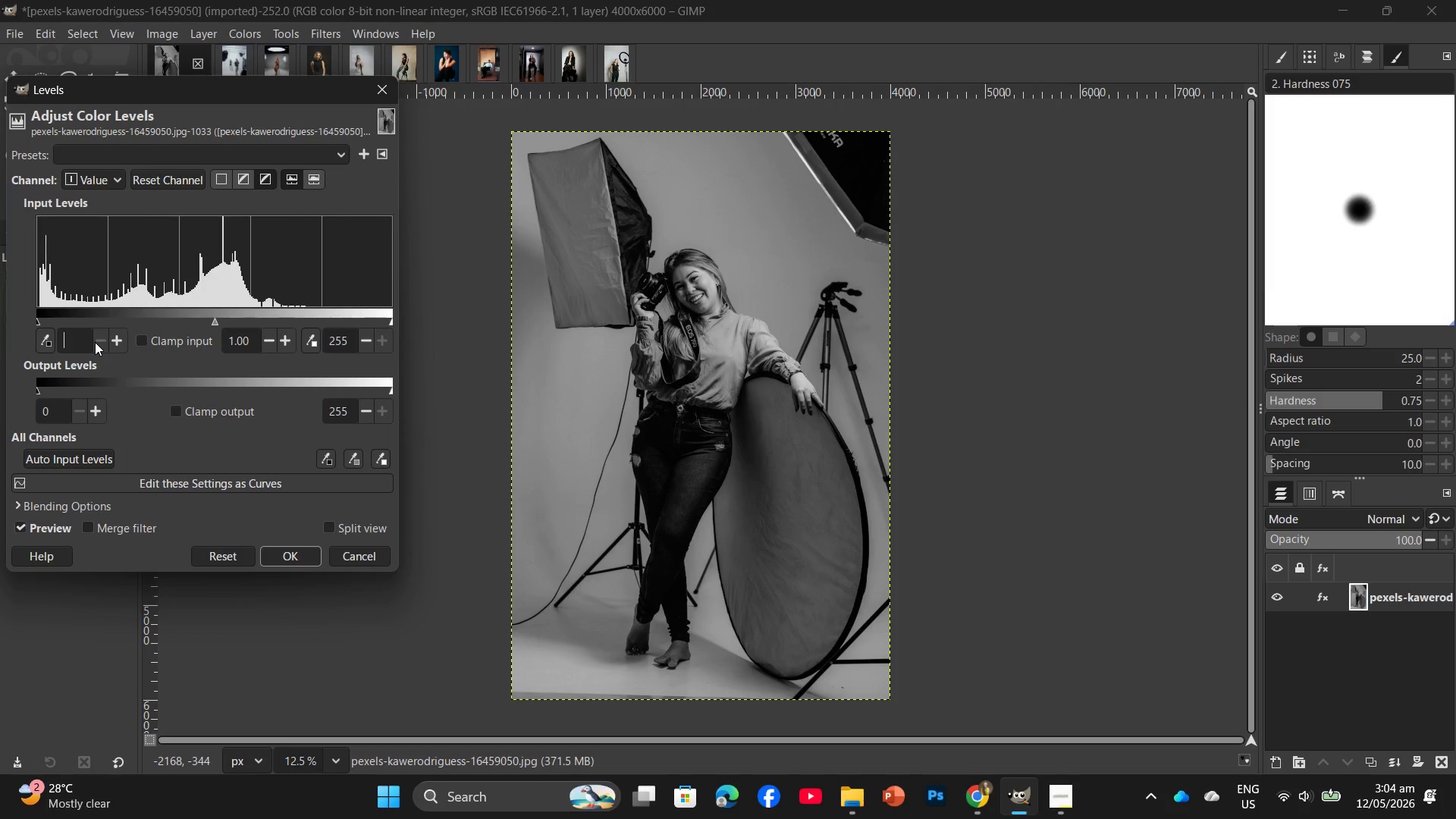 
key(Numpad1)
 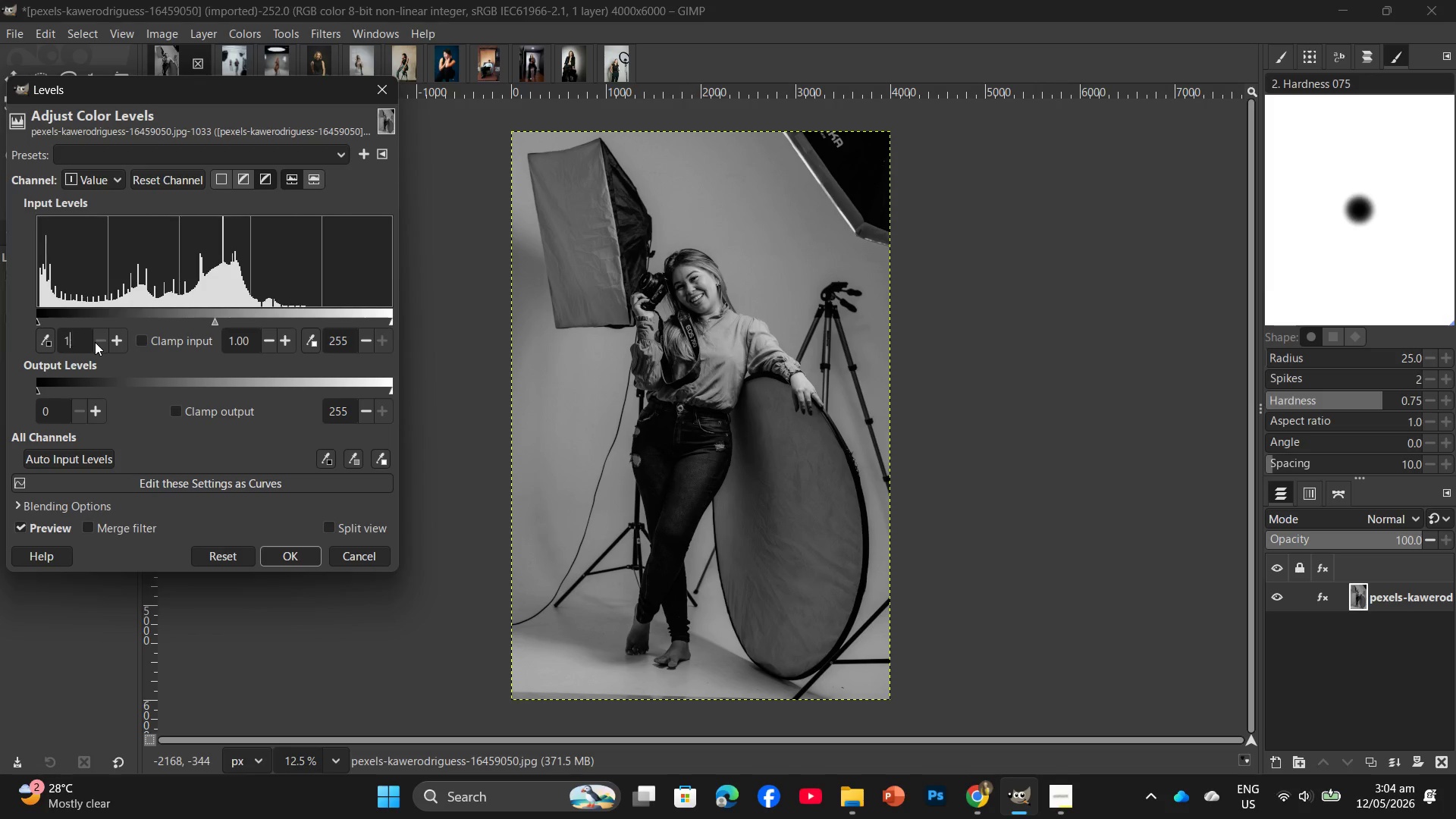 
key(Numpad5)
 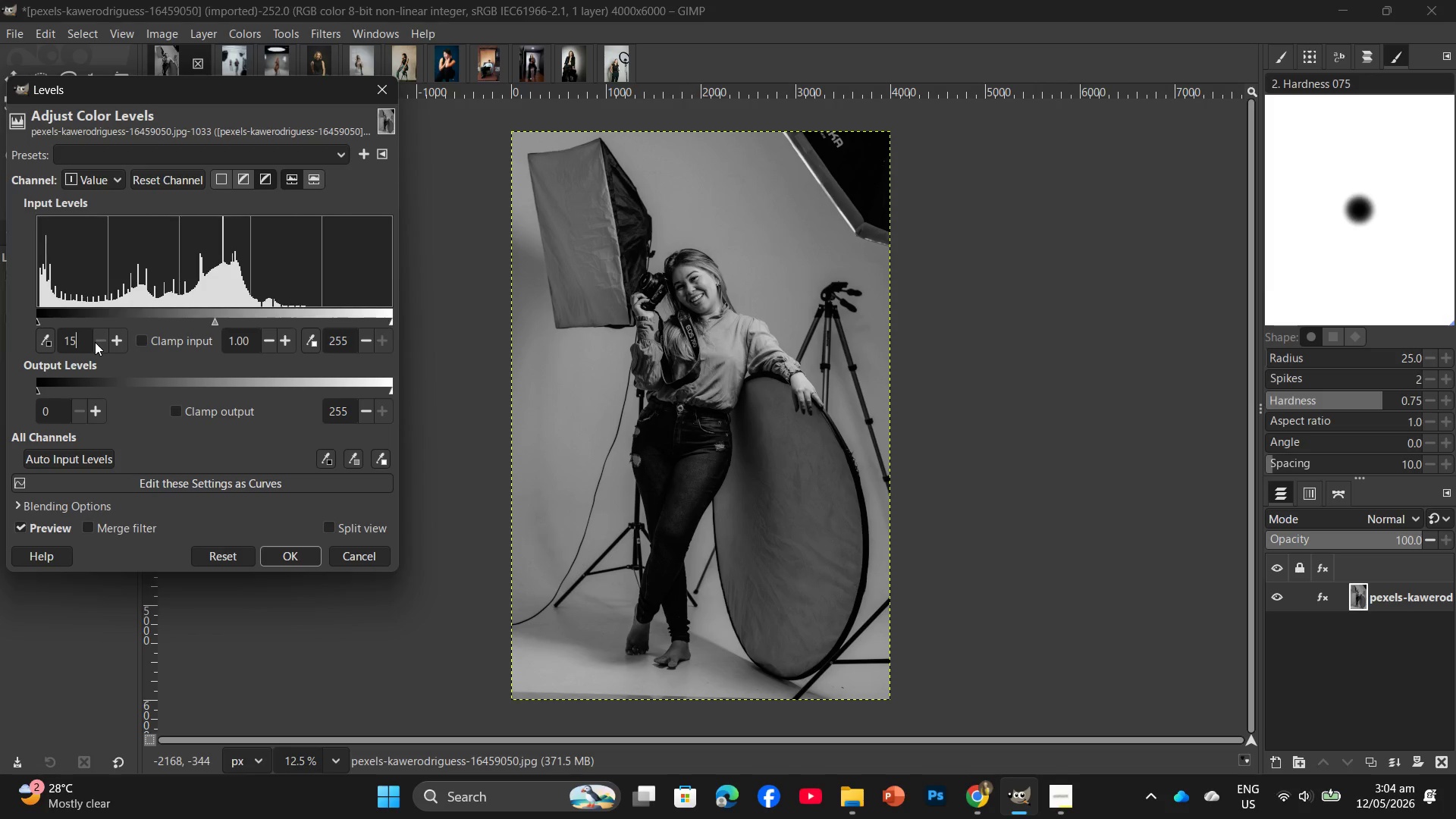 
key(Enter)
 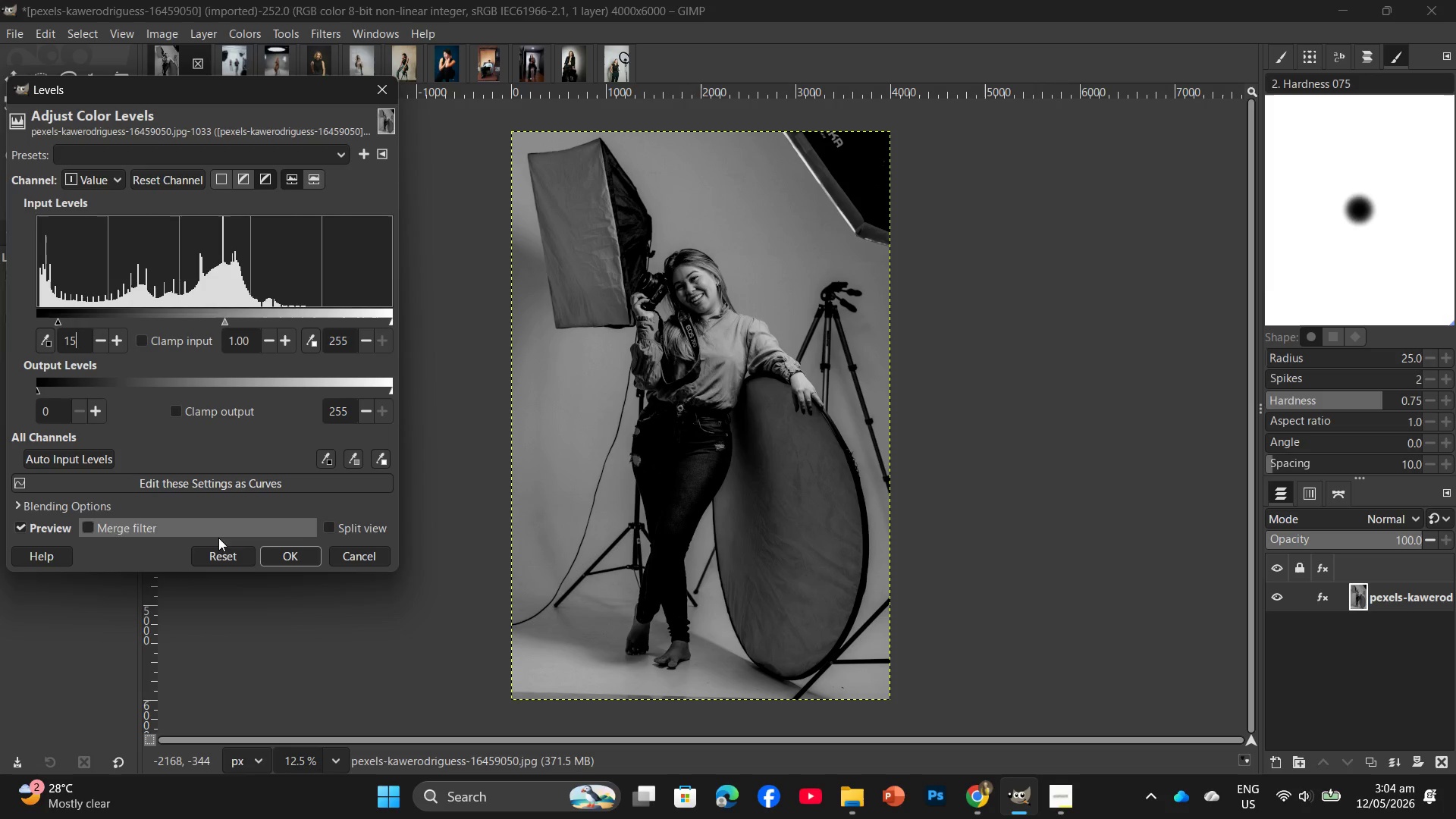 
left_click([283, 544])
 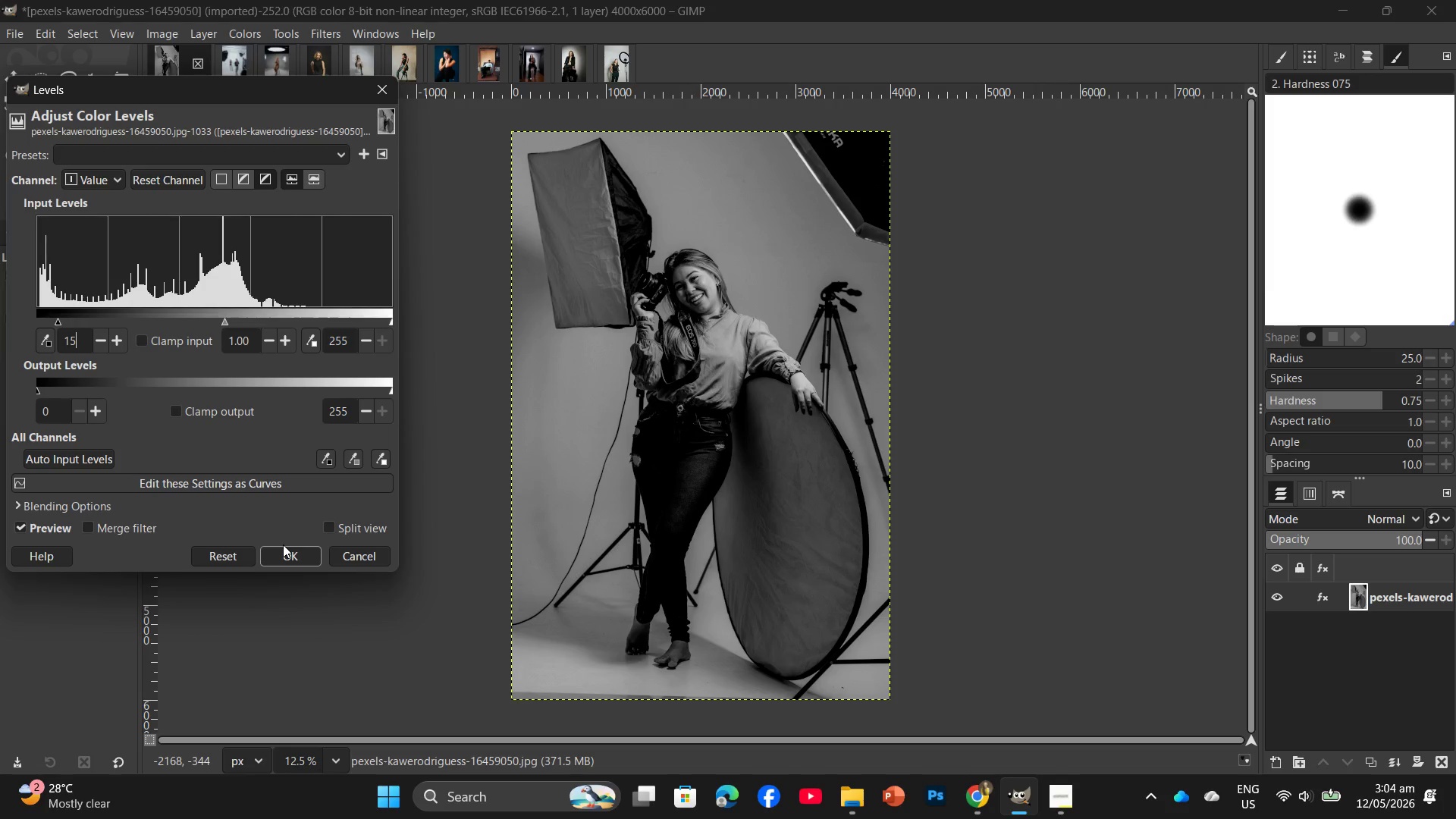 
left_click([284, 549])
 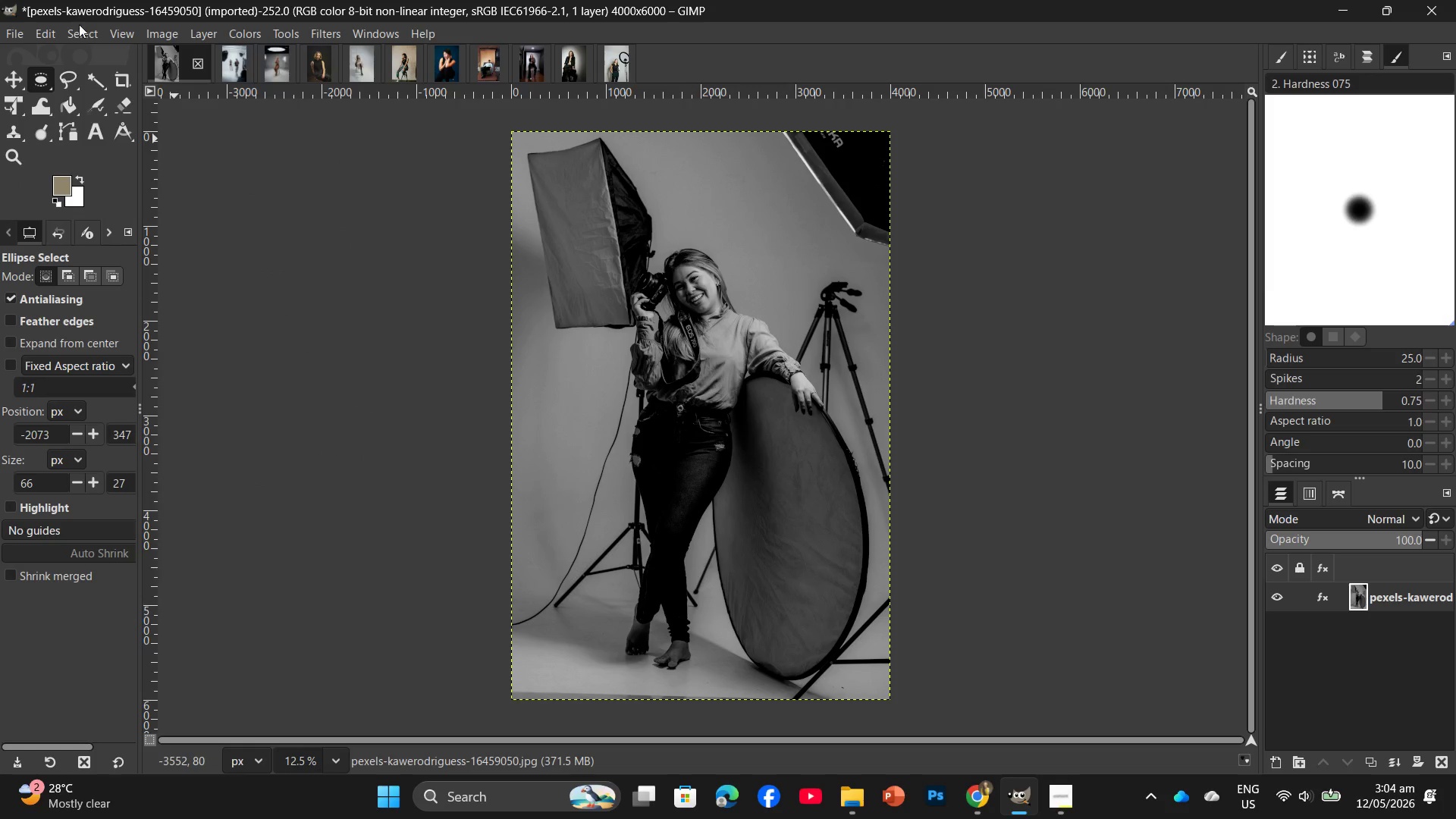 
left_click([160, 35])
 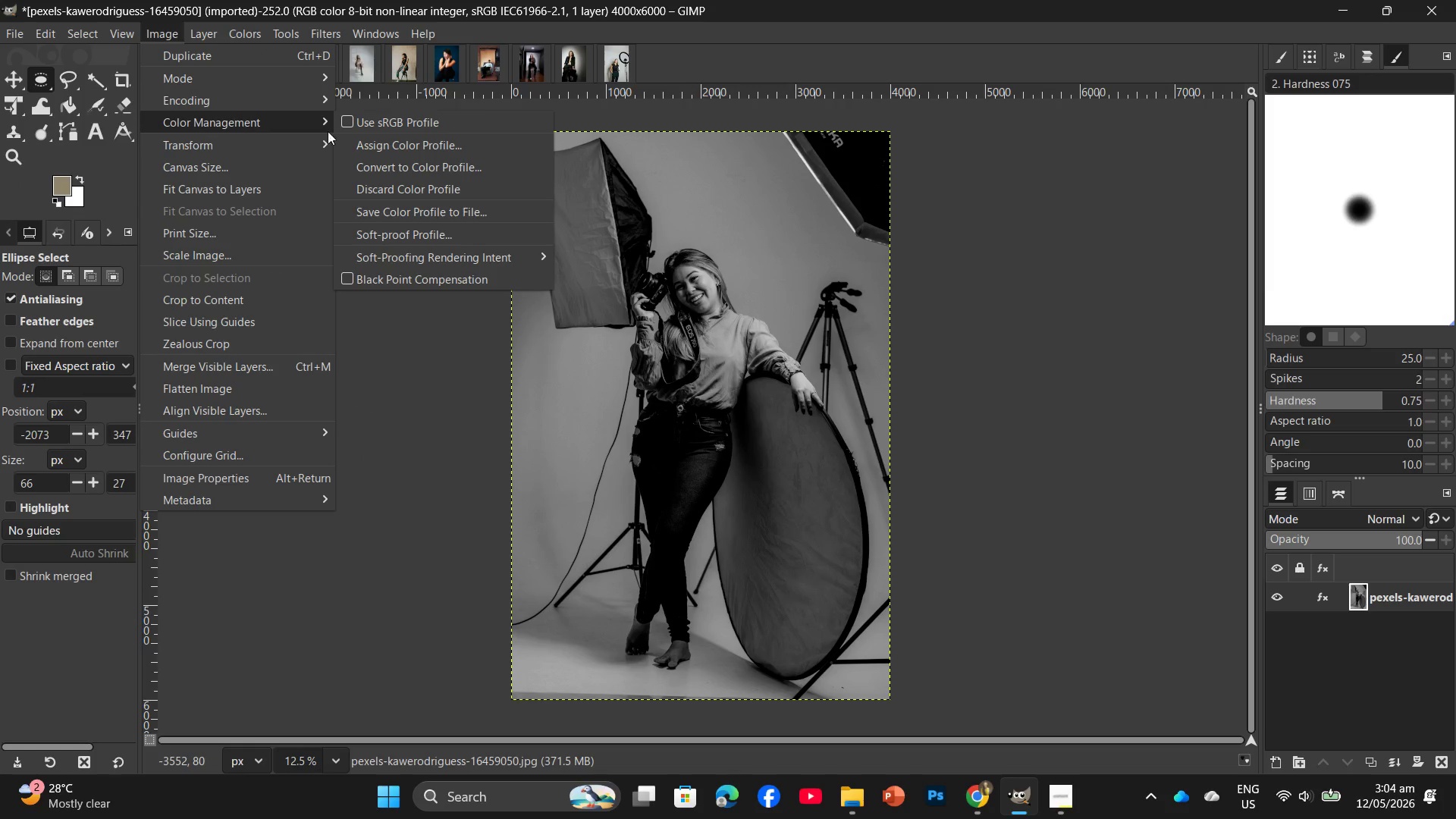 
left_click([362, 125])
 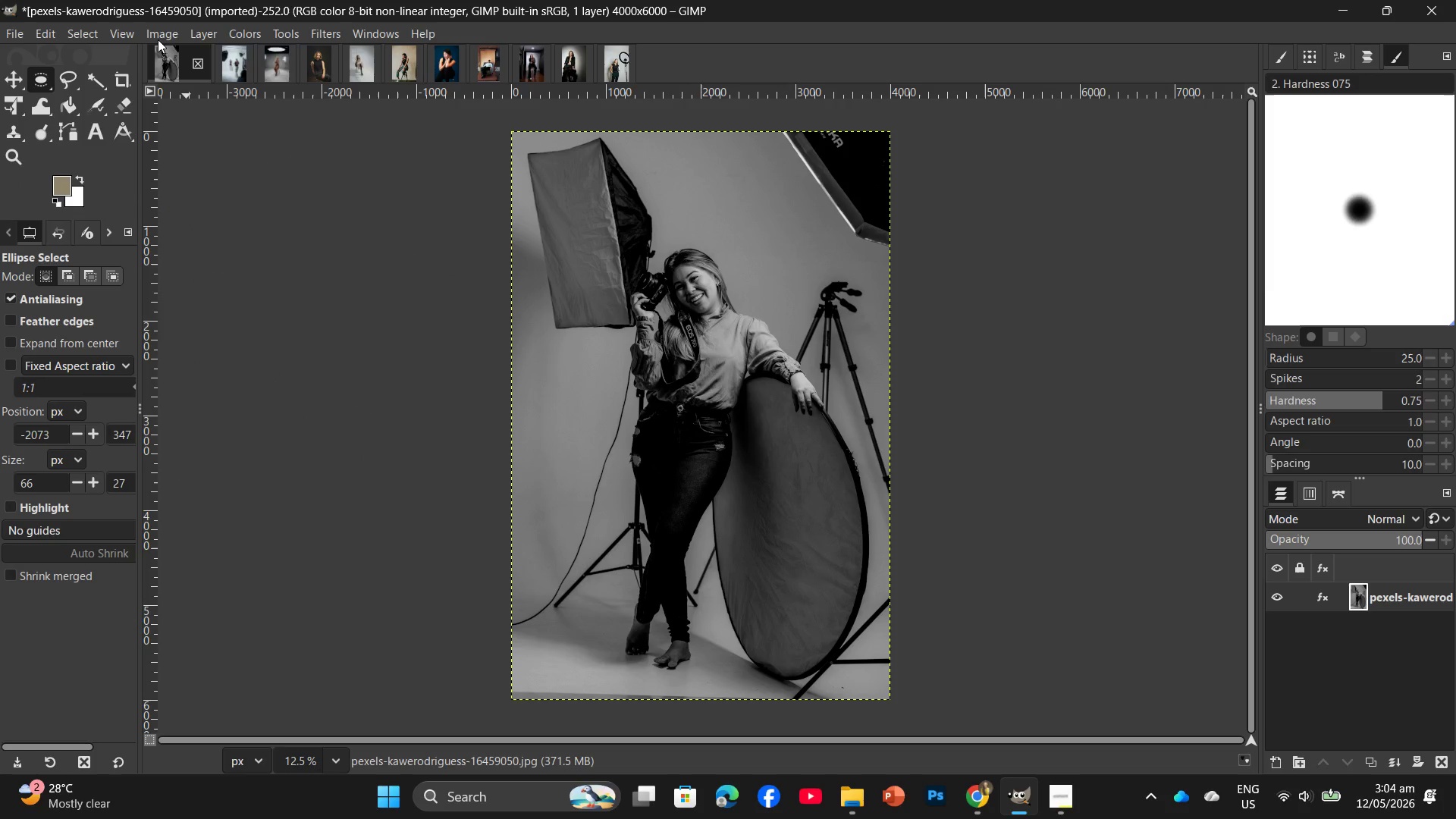 
left_click([158, 34])
 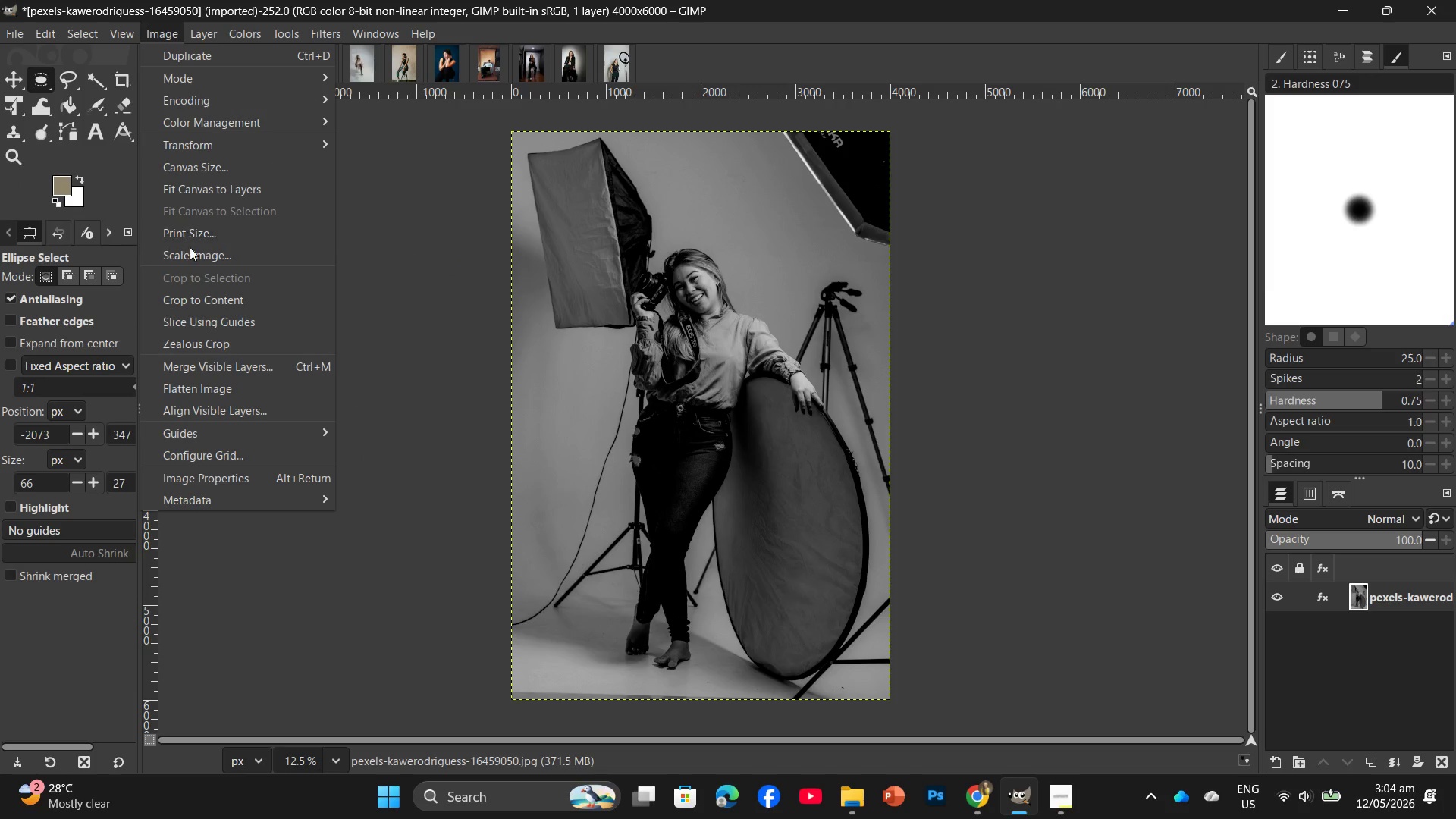 
left_click_drag(start_coordinate=[190, 249], to_coordinate=[195, 250])
 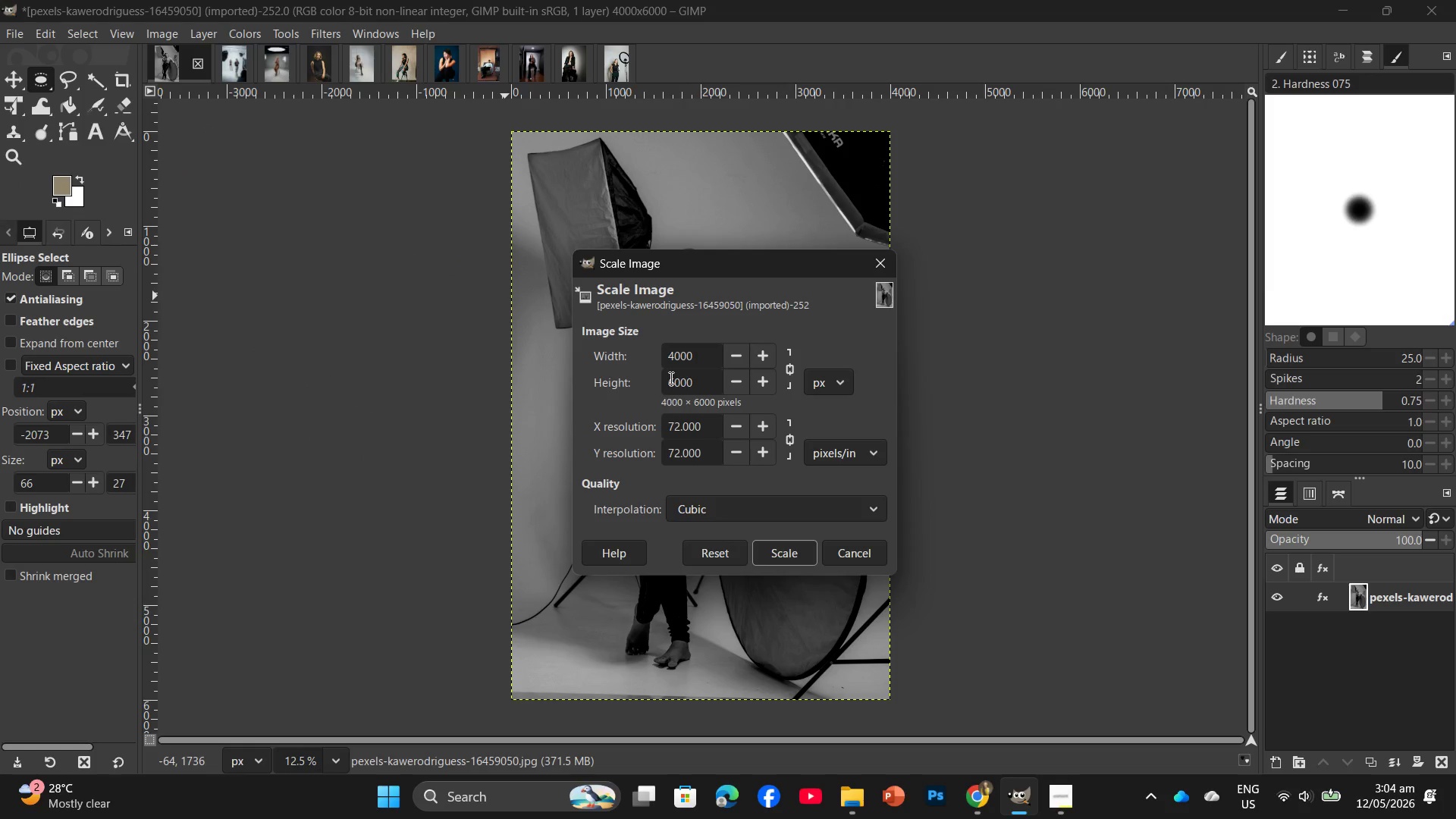 
left_click_drag(start_coordinate=[701, 388], to_coordinate=[662, 392])
 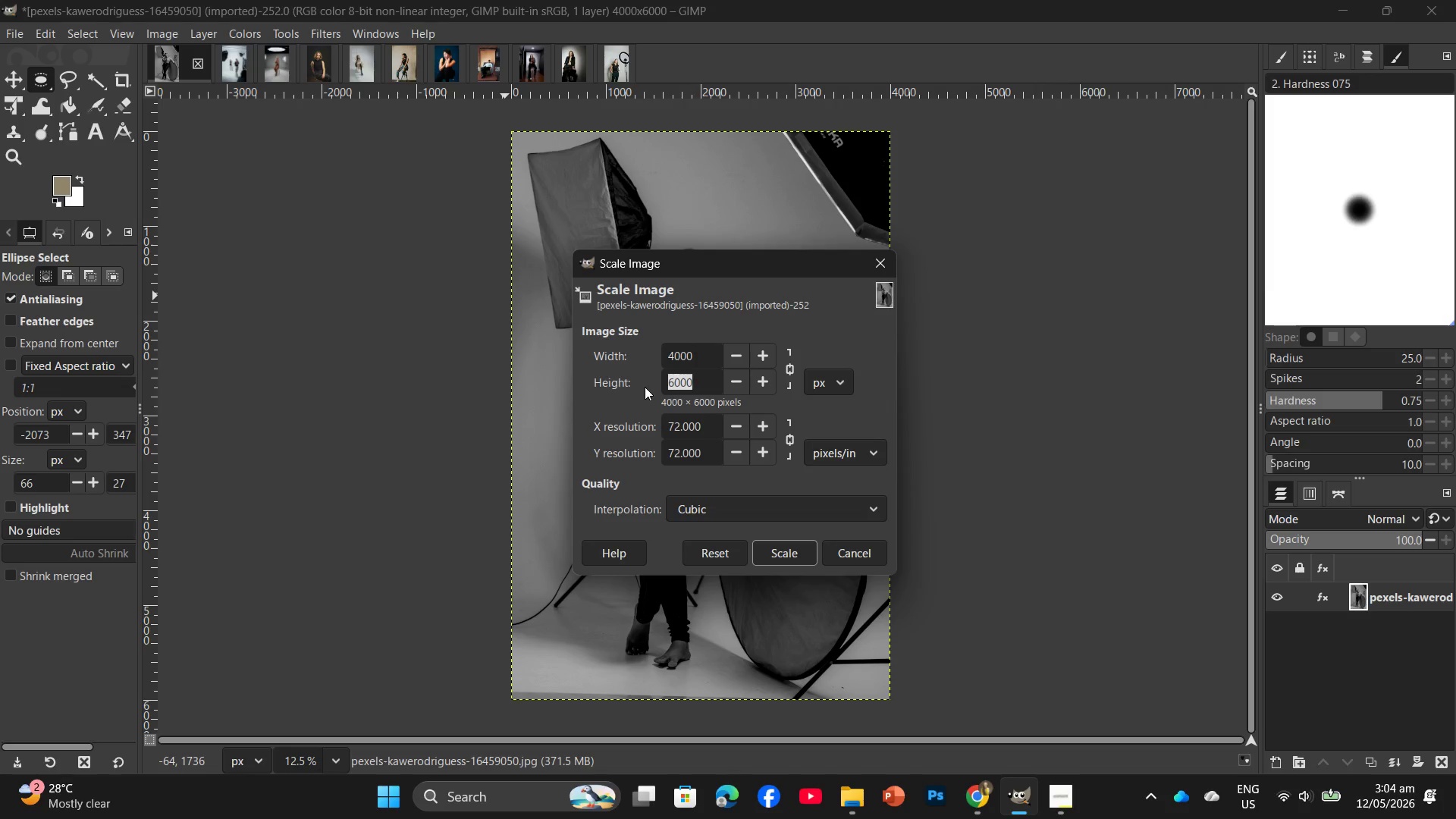 
key(Numpad2)
 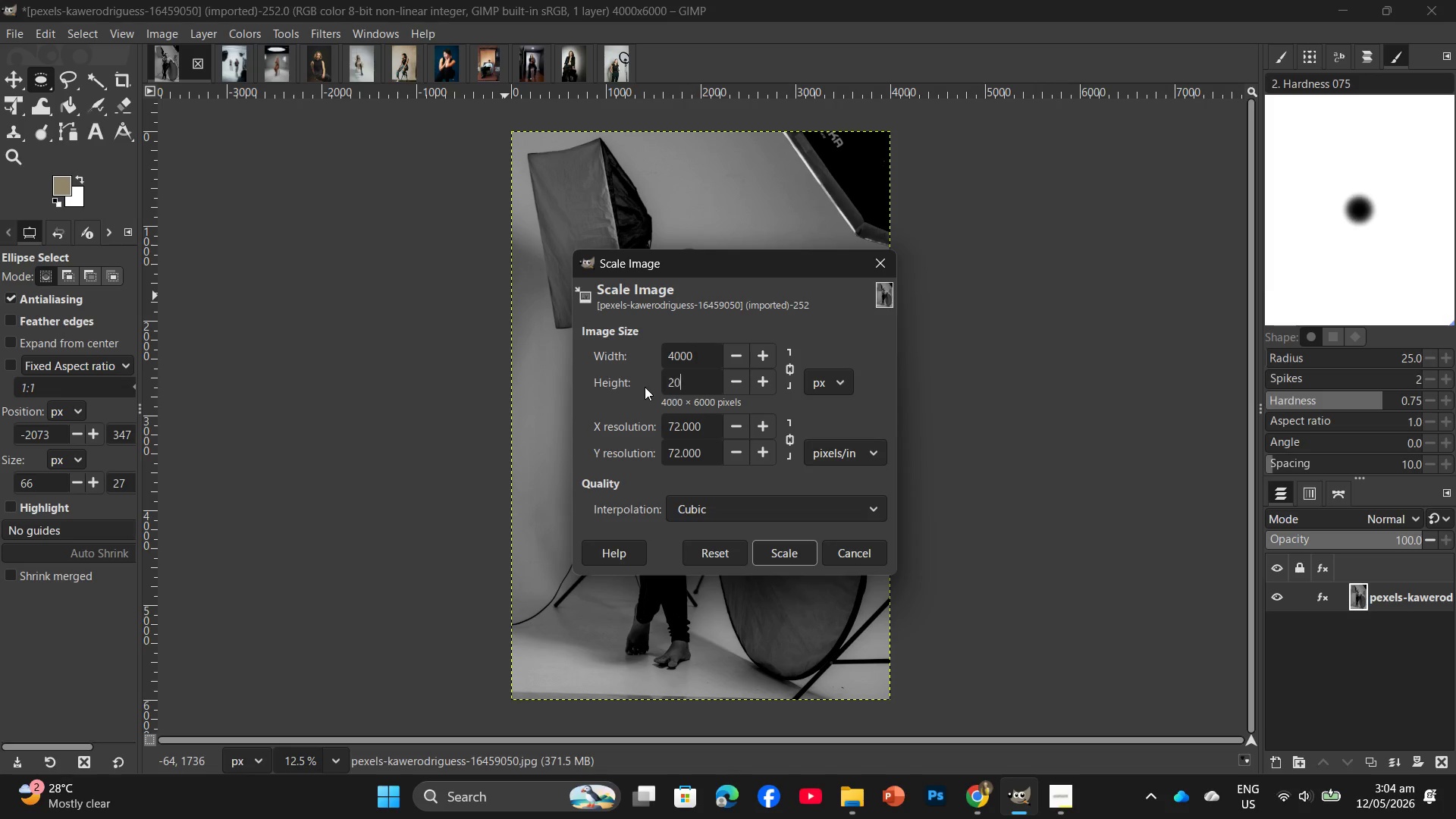 
key(Numpad0)
 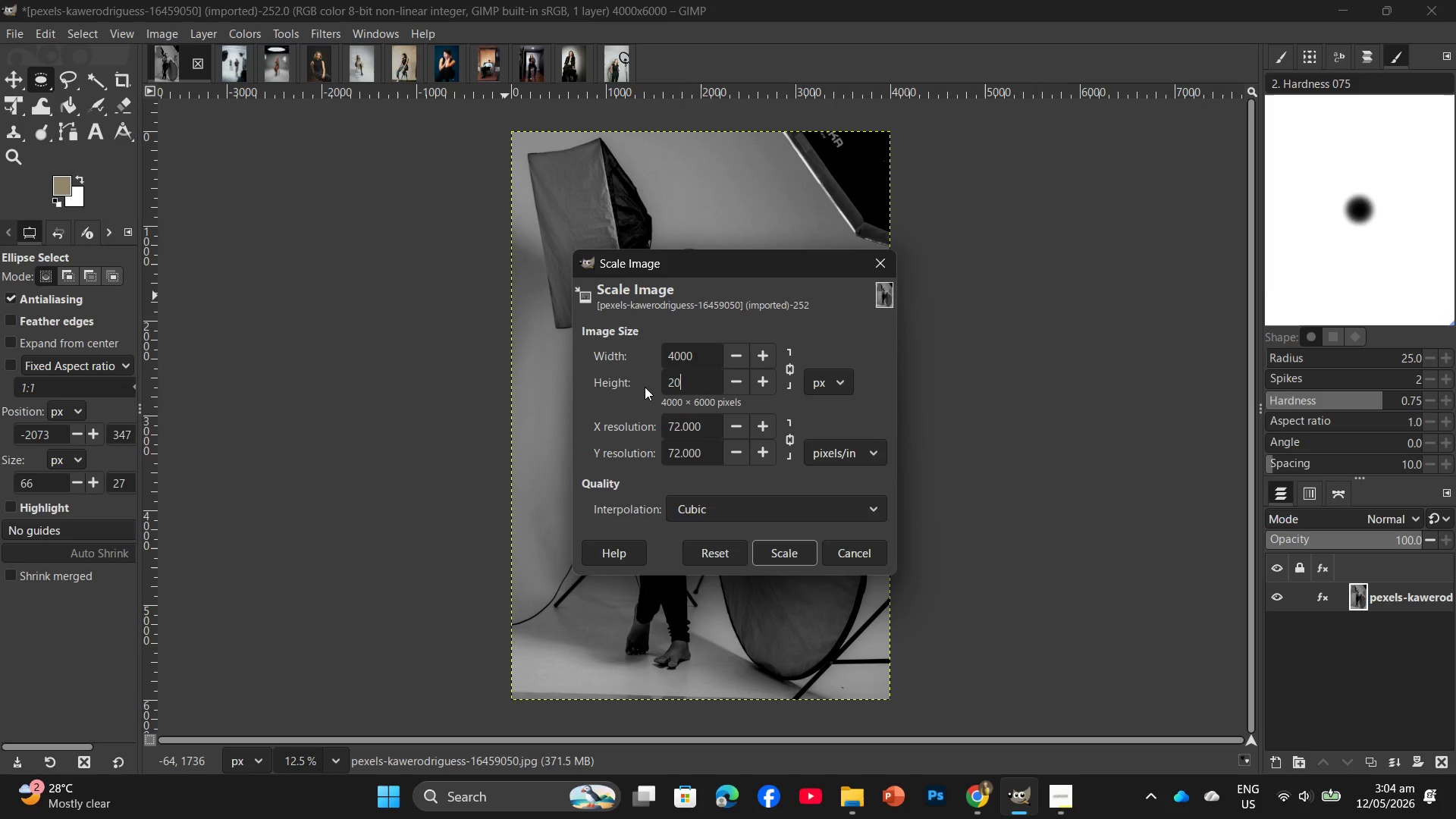 
key(Numpad0)
 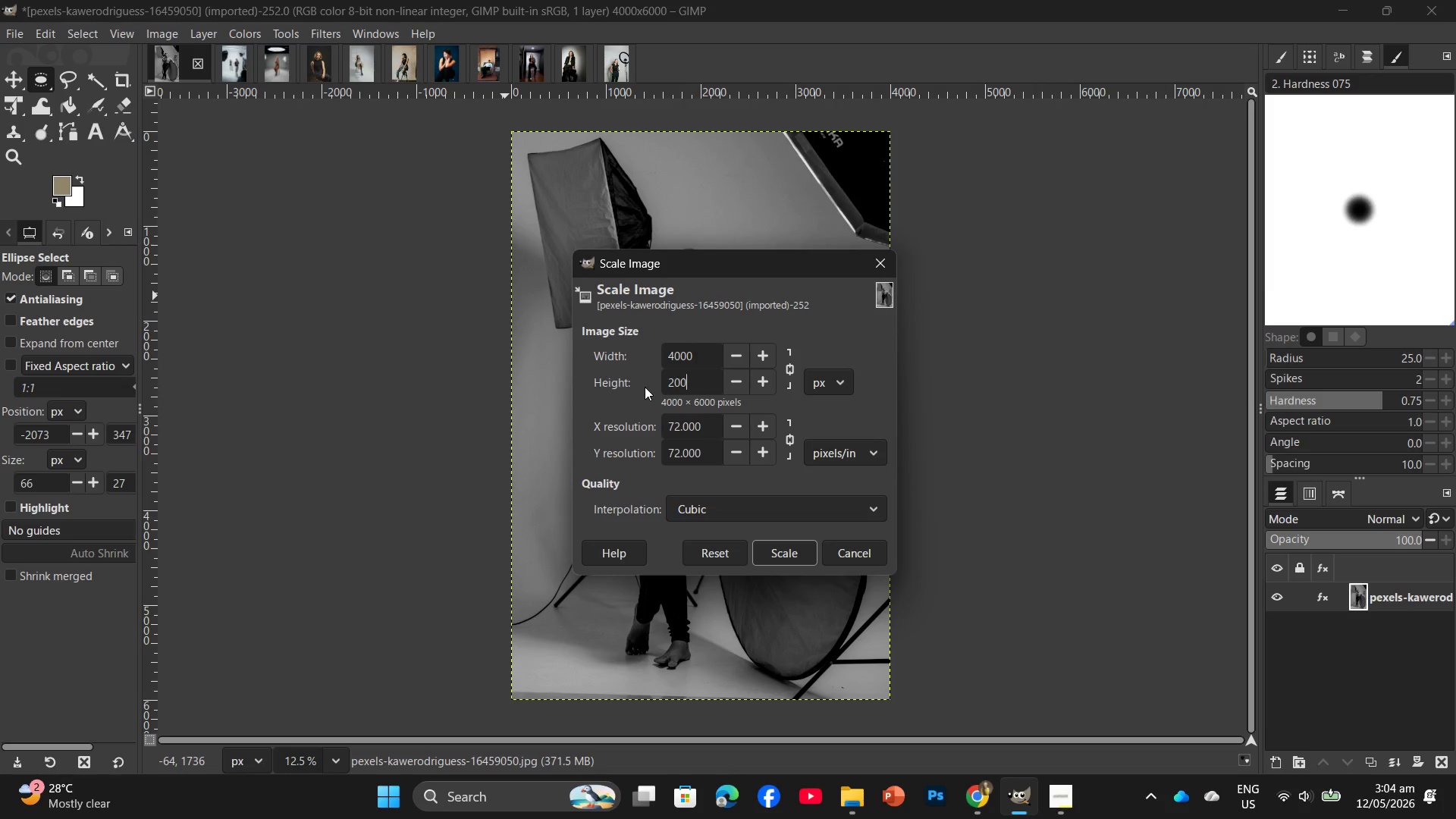 
key(Numpad0)
 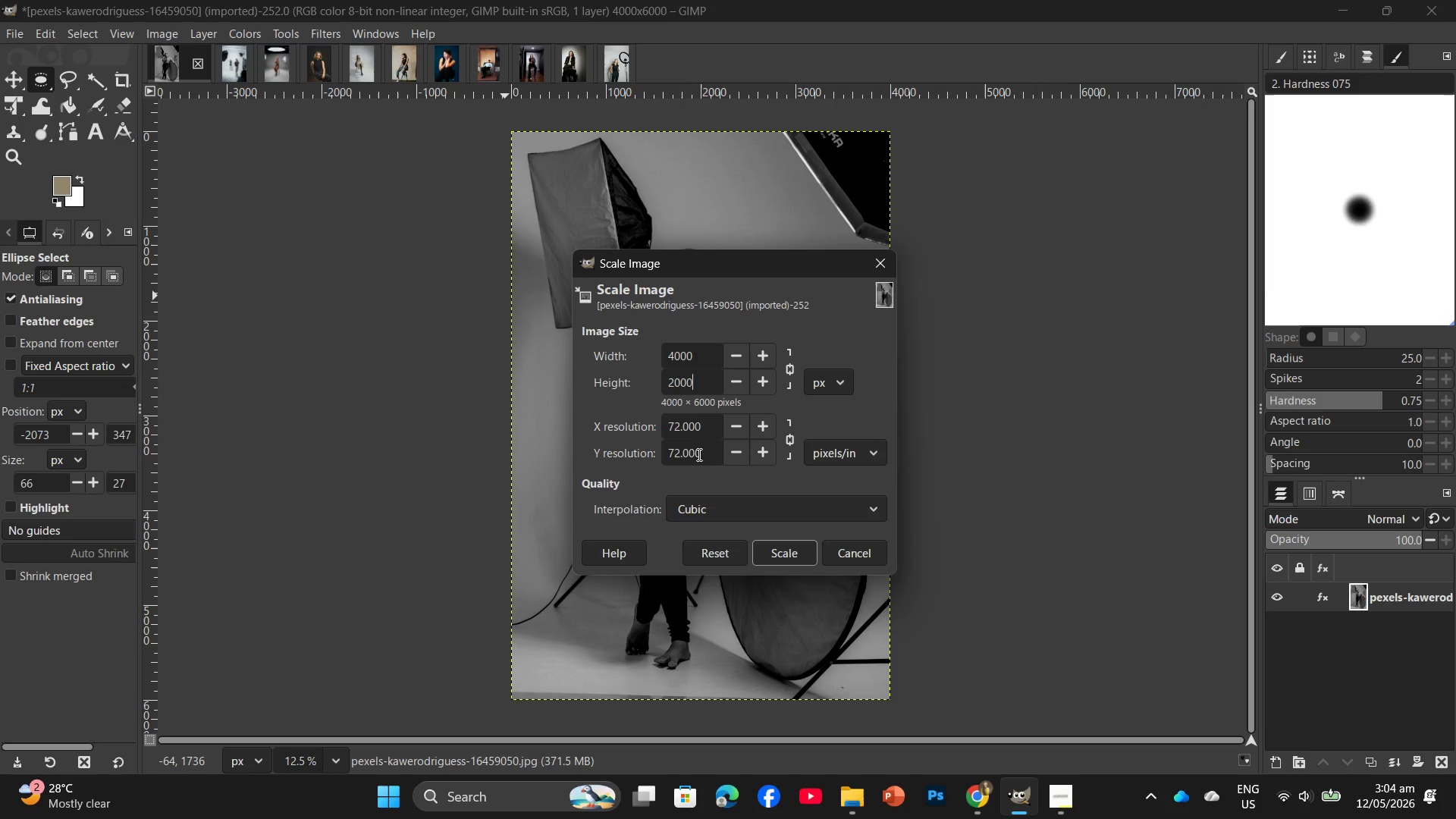 
left_click_drag(start_coordinate=[706, 441], to_coordinate=[663, 444])
 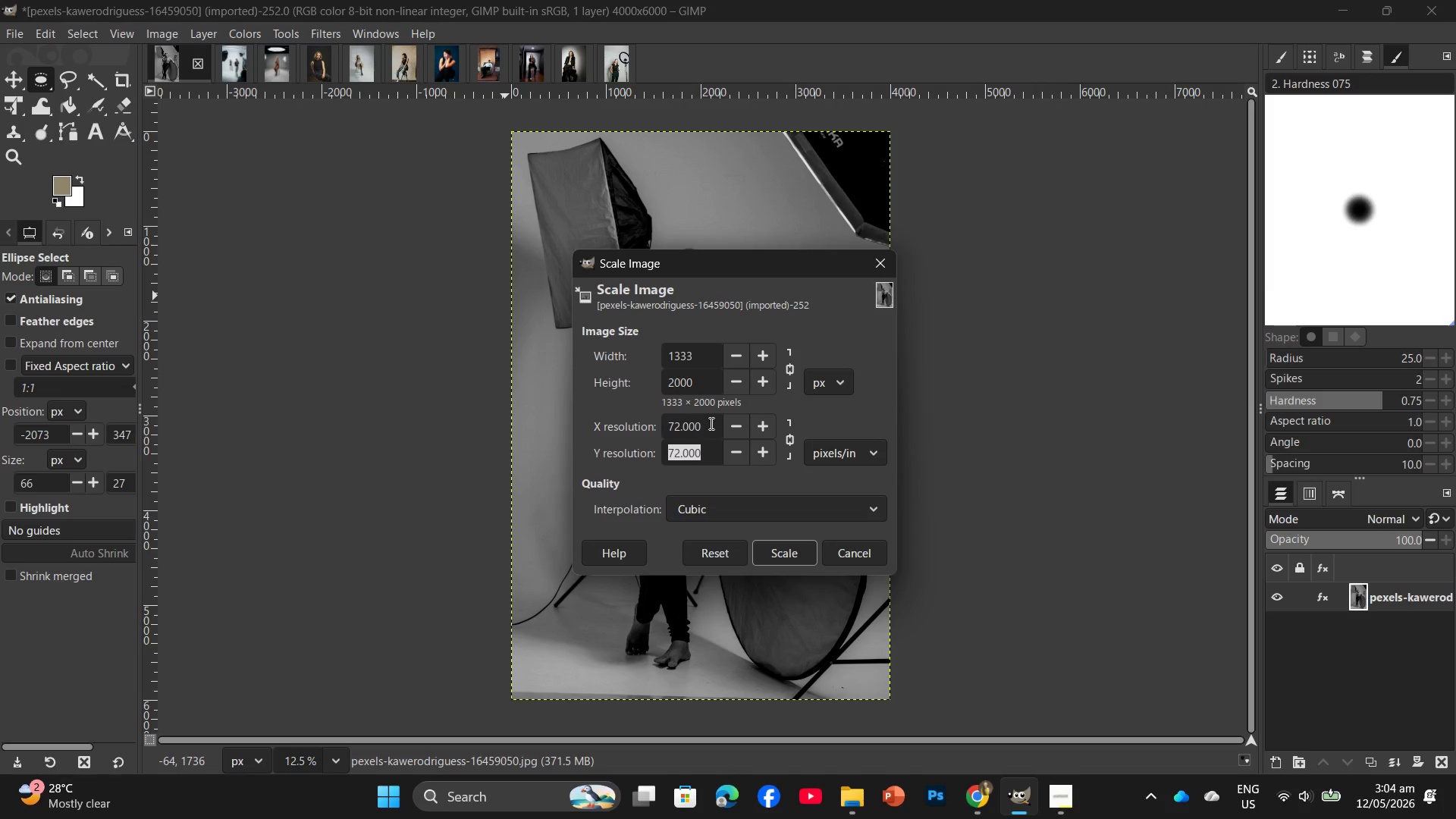 
left_click_drag(start_coordinate=[710, 423], to_coordinate=[665, 427])
 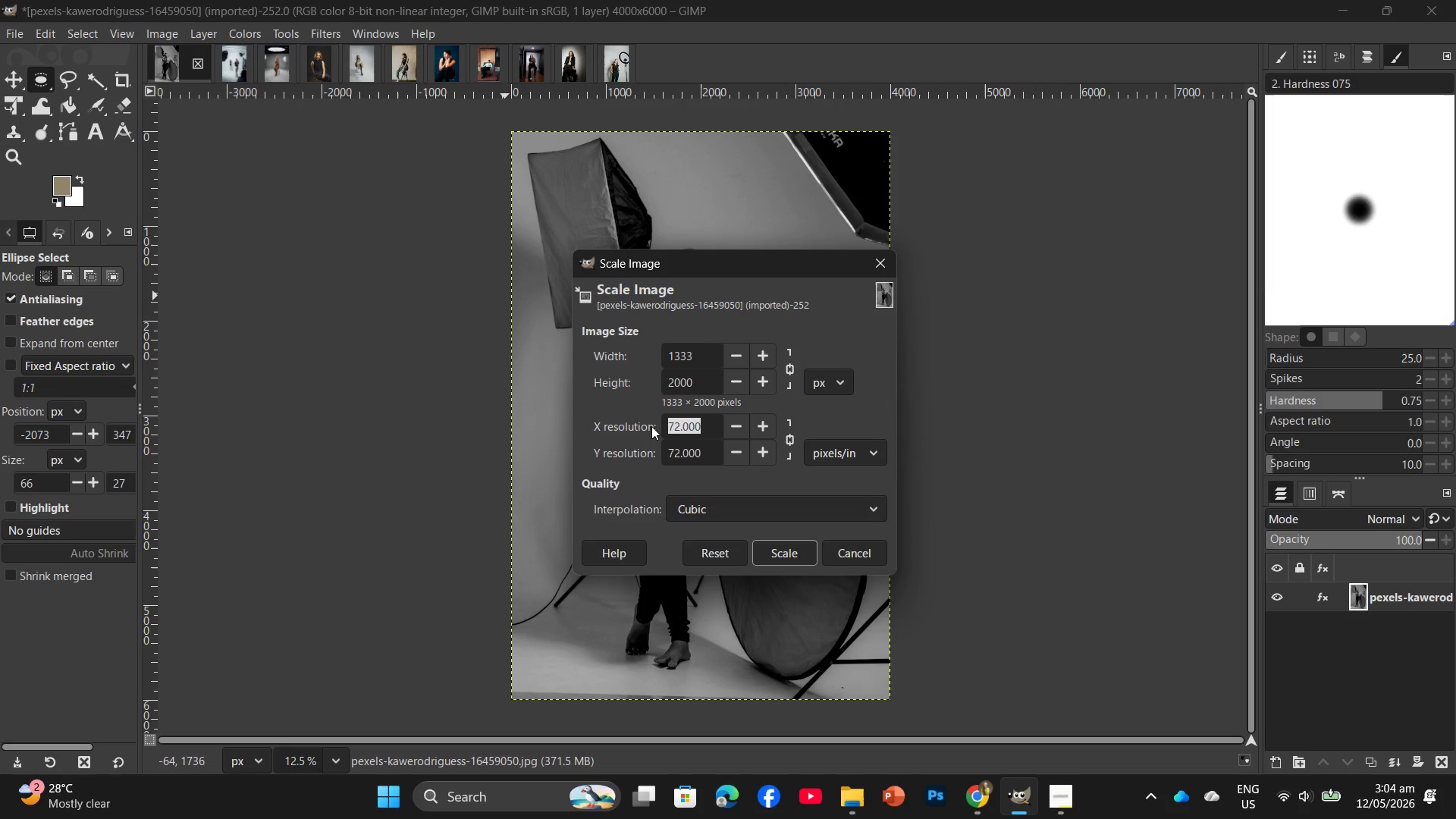 
key(Numpad3)
 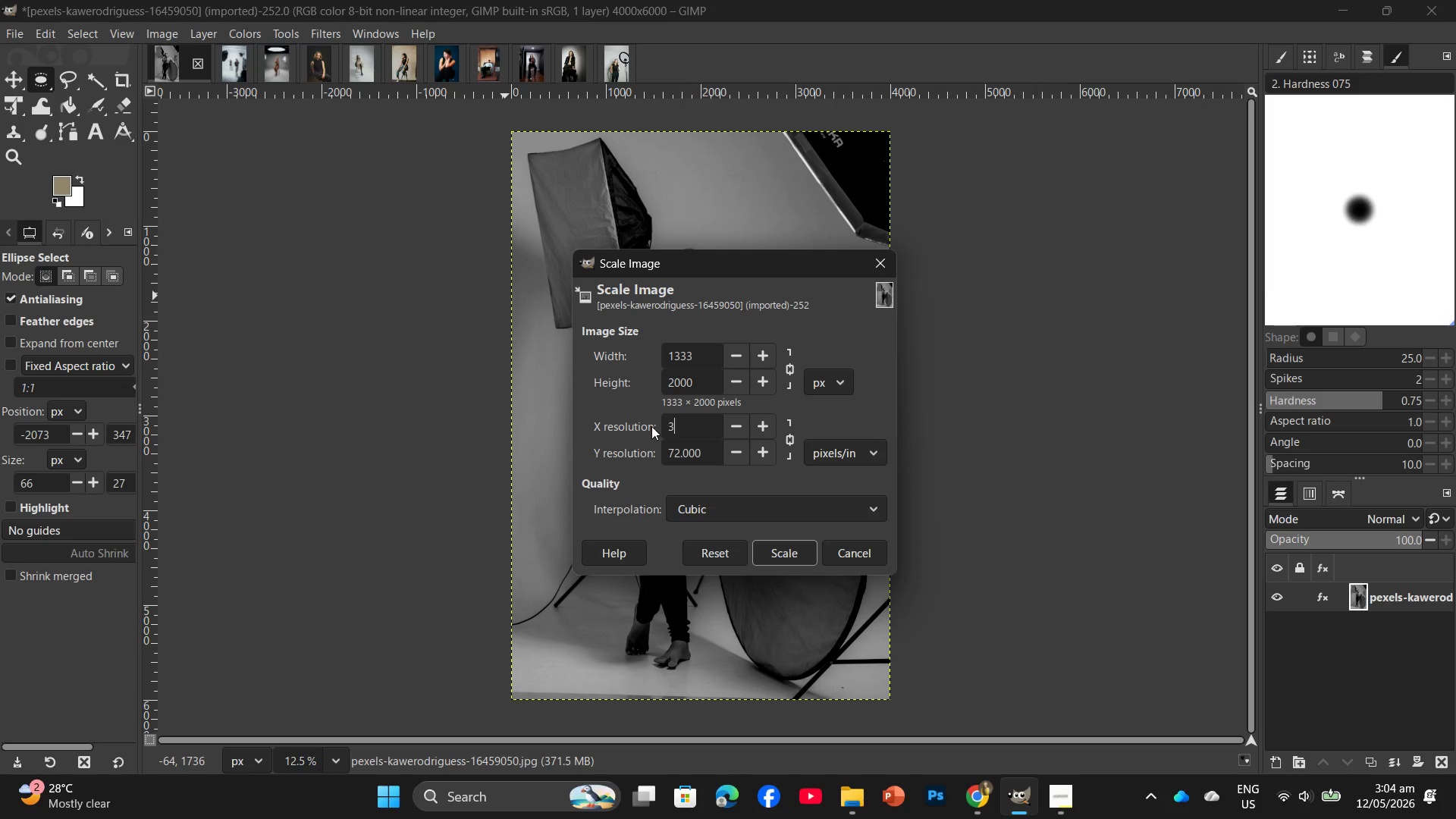 
key(Numpad0)
 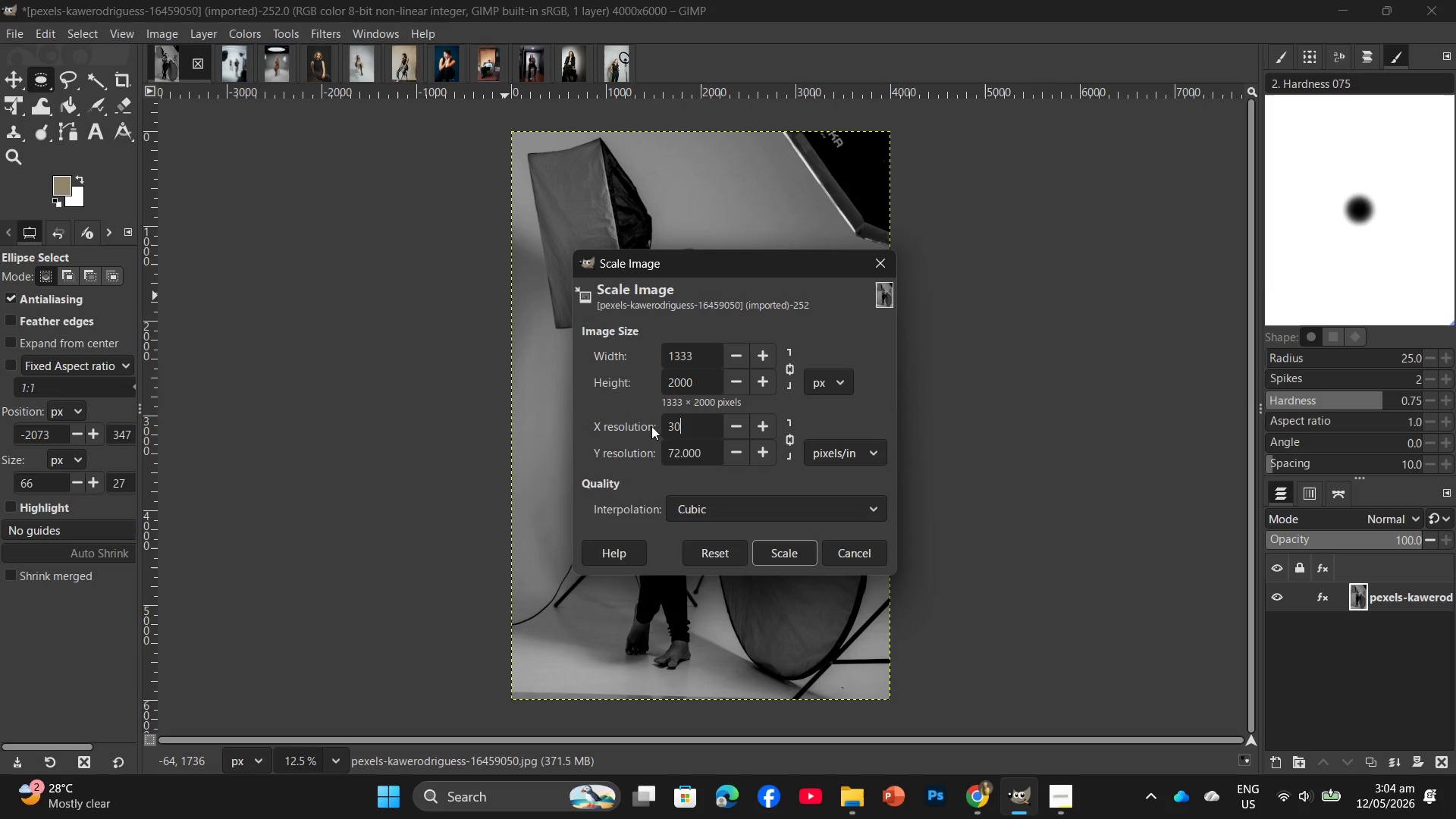 
key(Numpad0)
 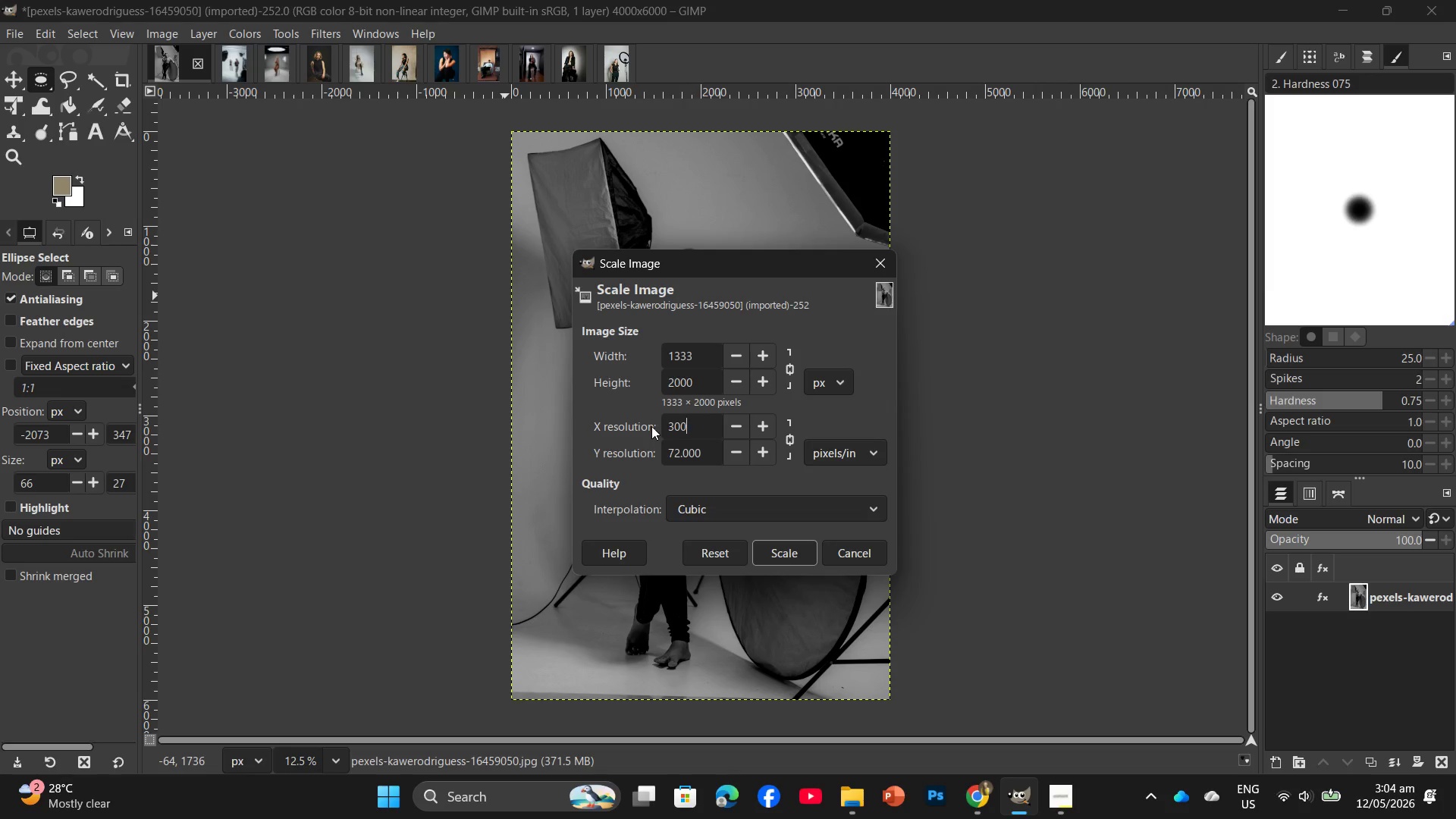 
key(Numpad0)
 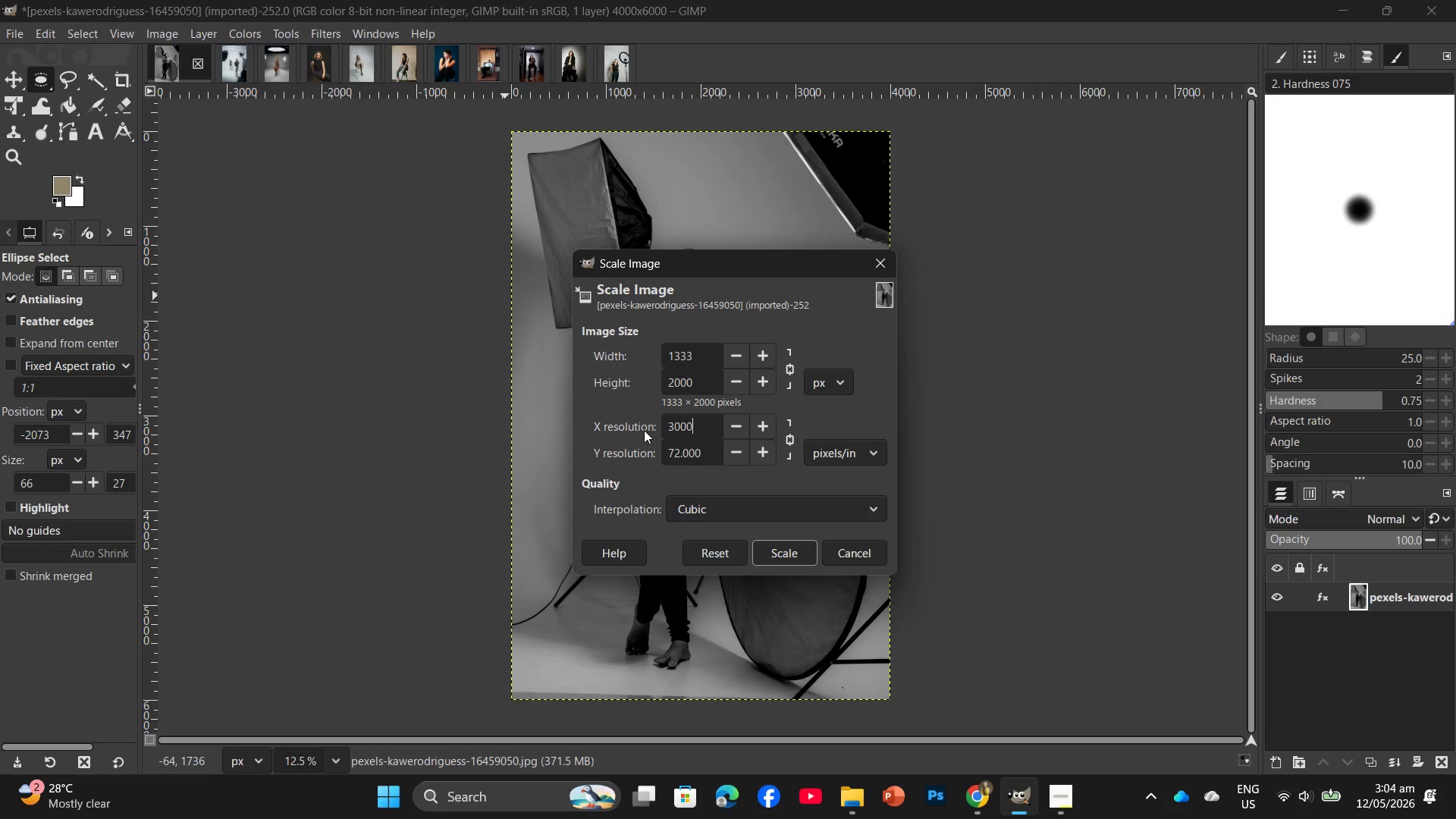 
key(Backspace)
 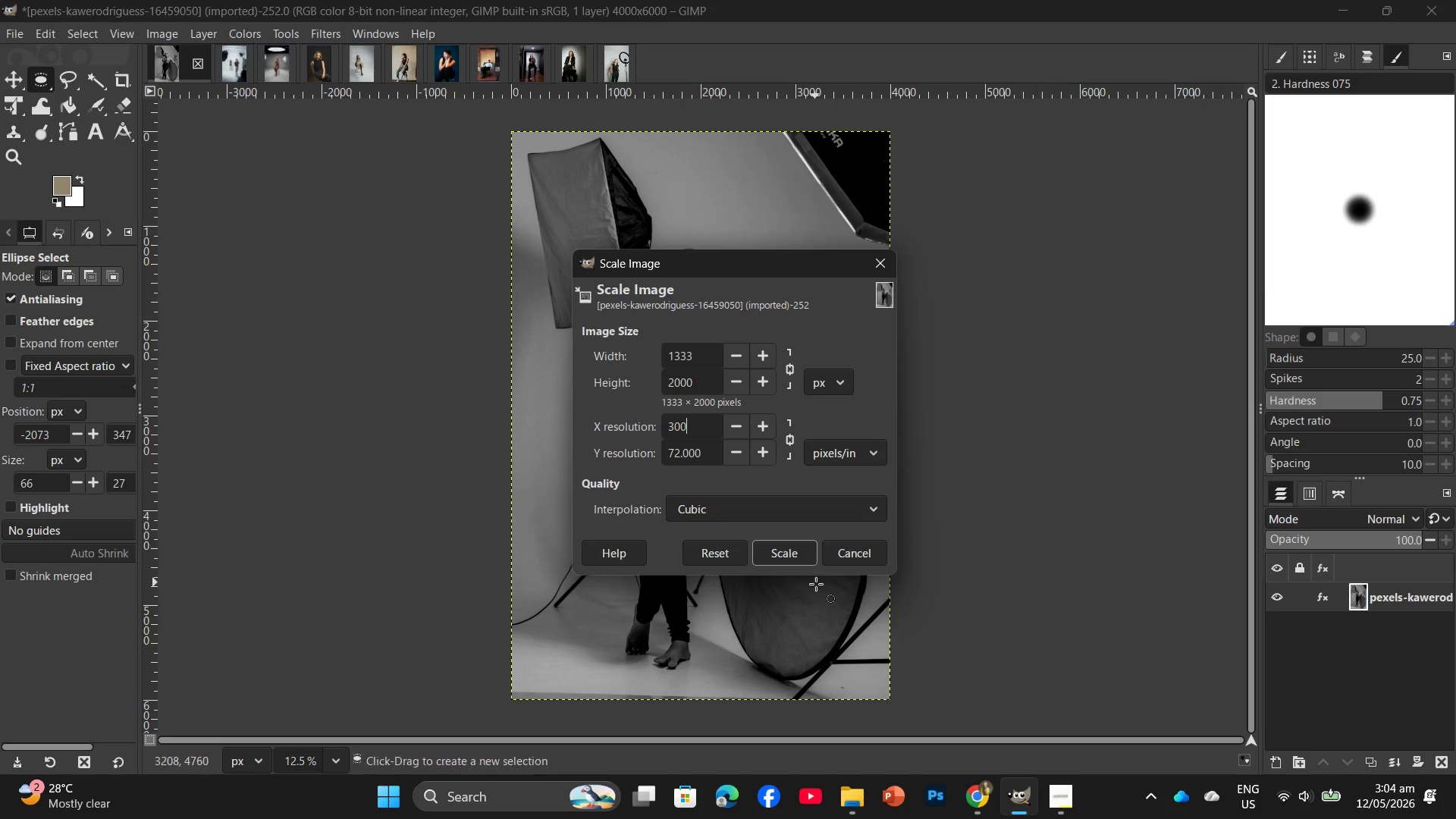 
left_click([786, 531])
 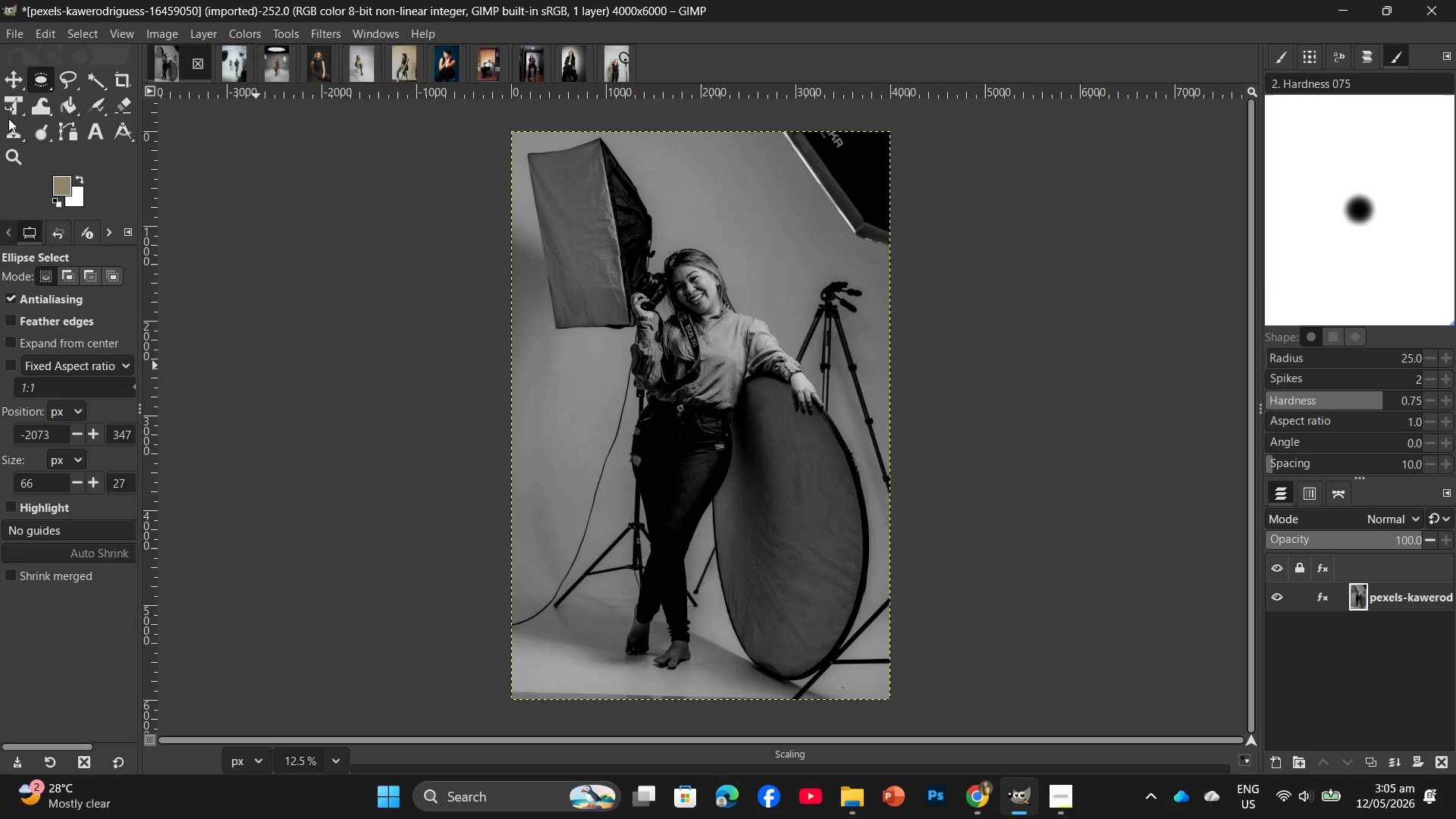 
mouse_move([31, 49])
 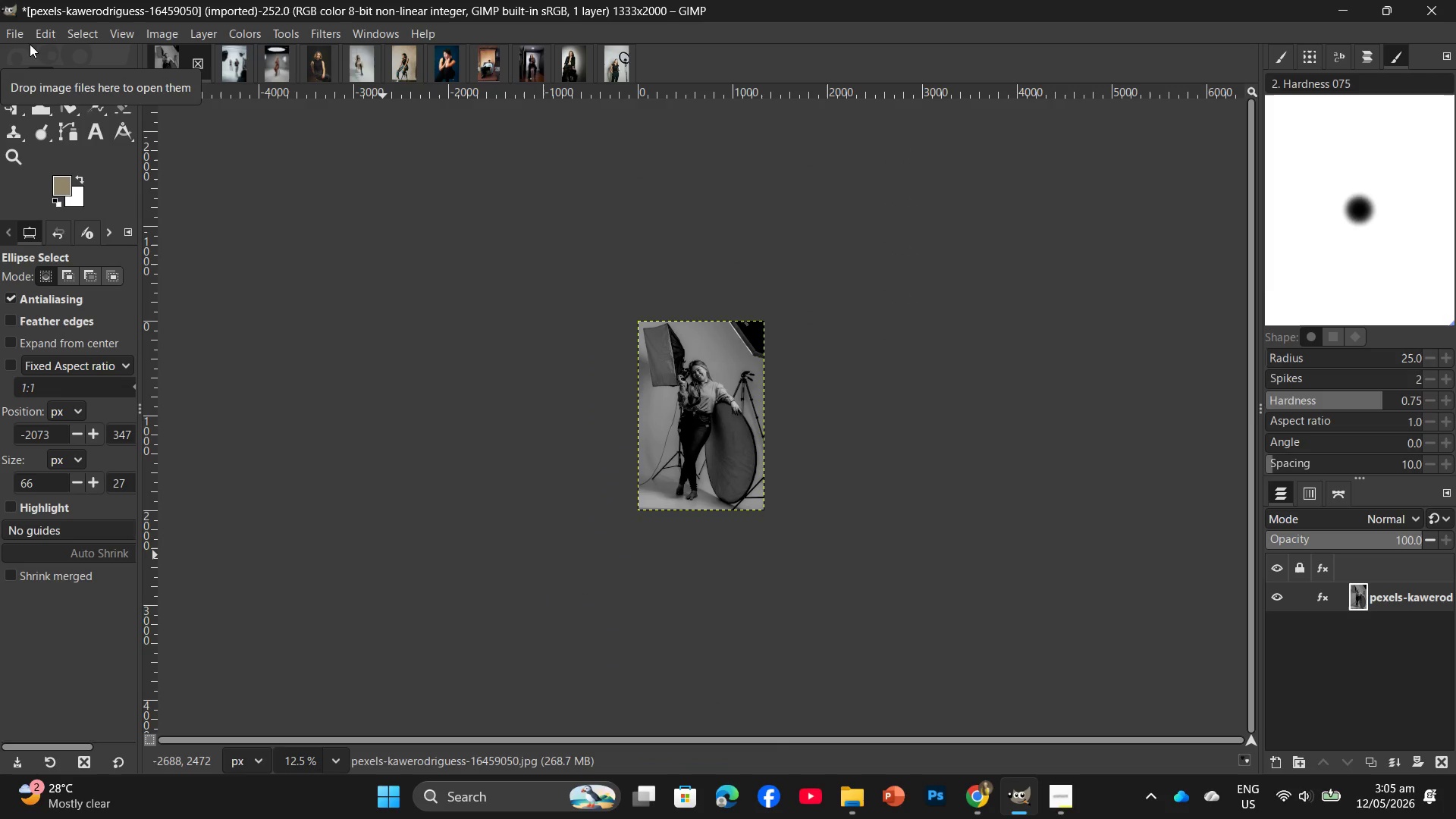 
left_click([20, 37])
 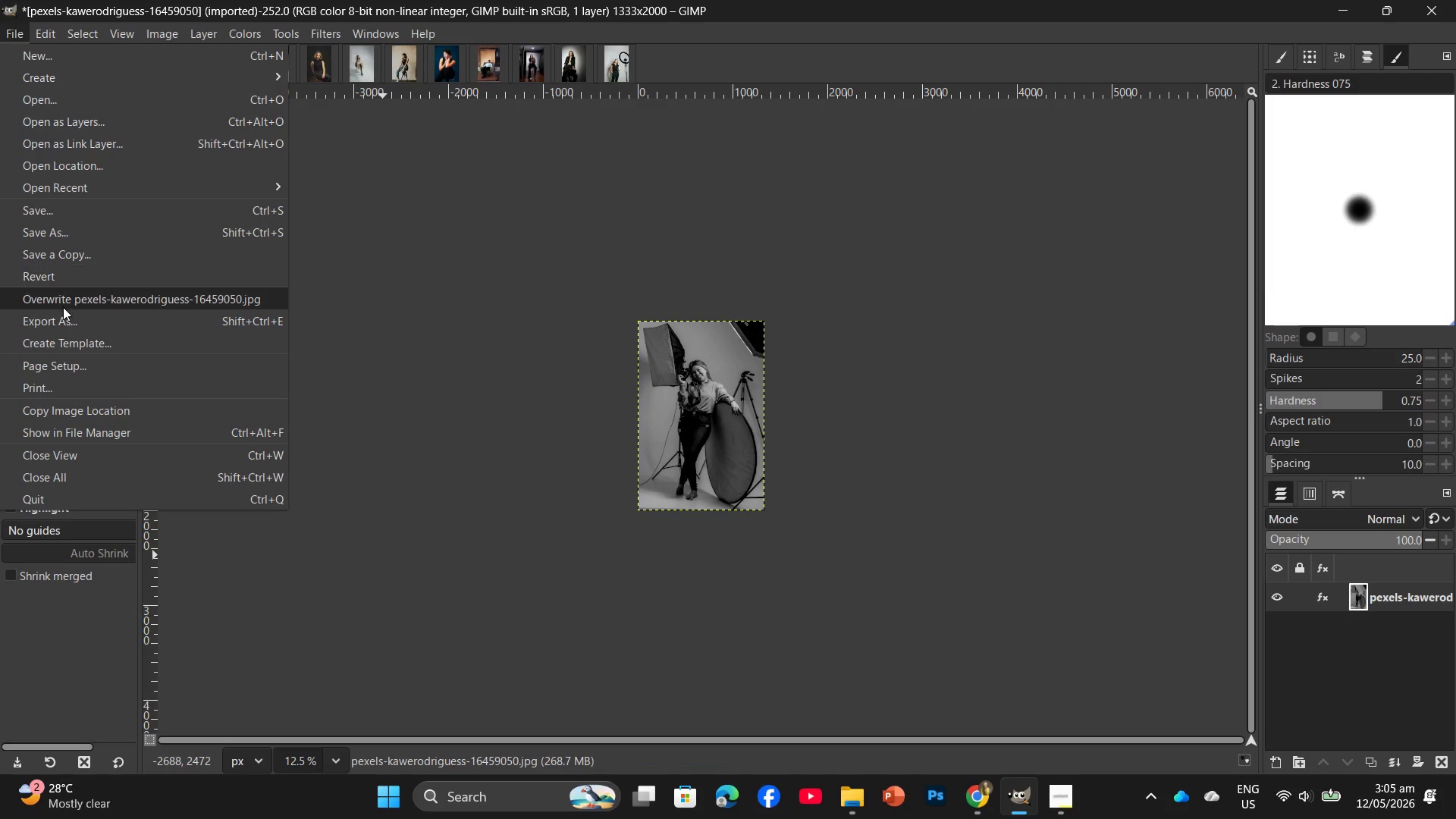 
left_click([63, 322])
 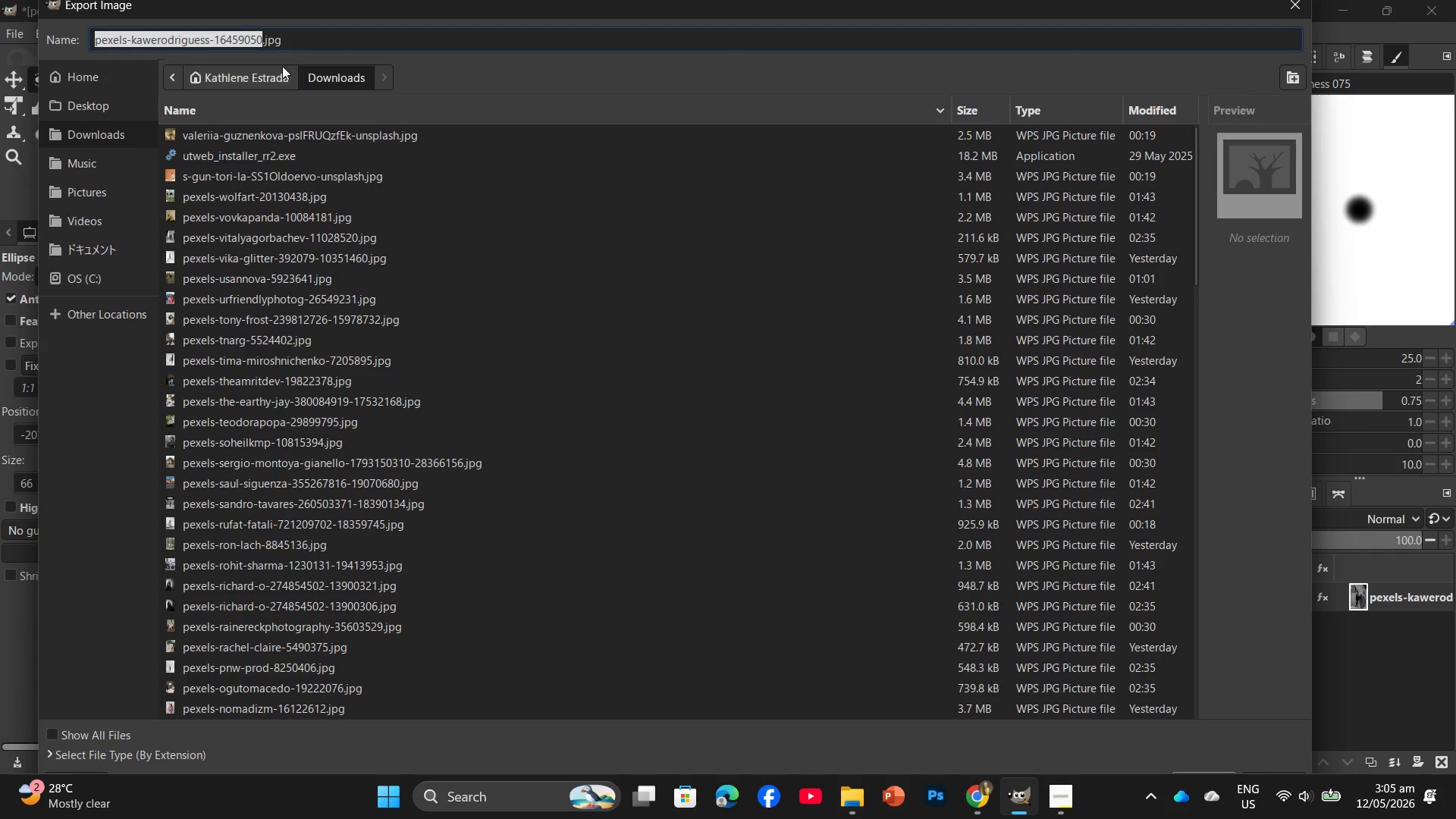 
left_click([52, 105])
 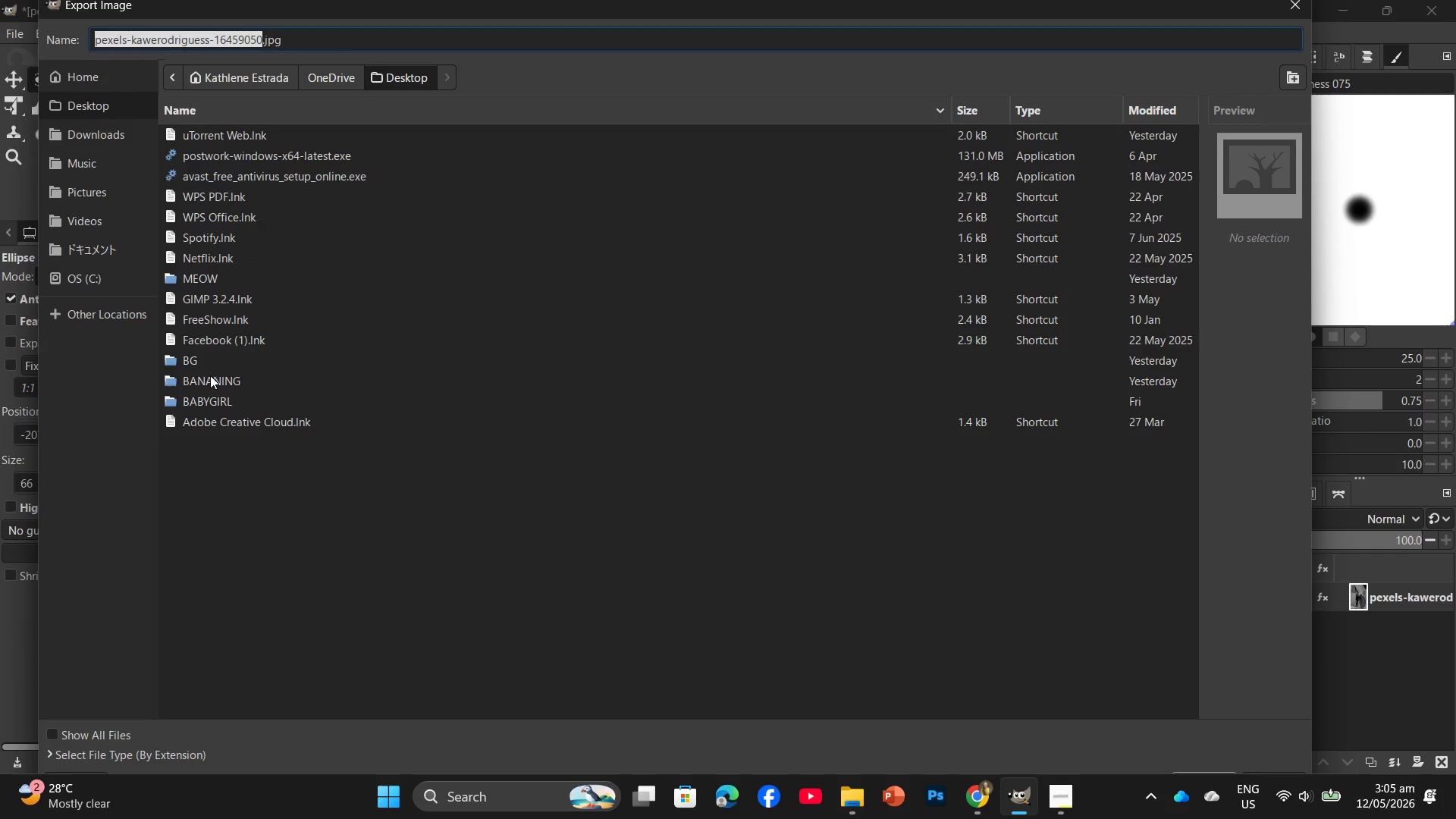 
double_click([210, 375])
 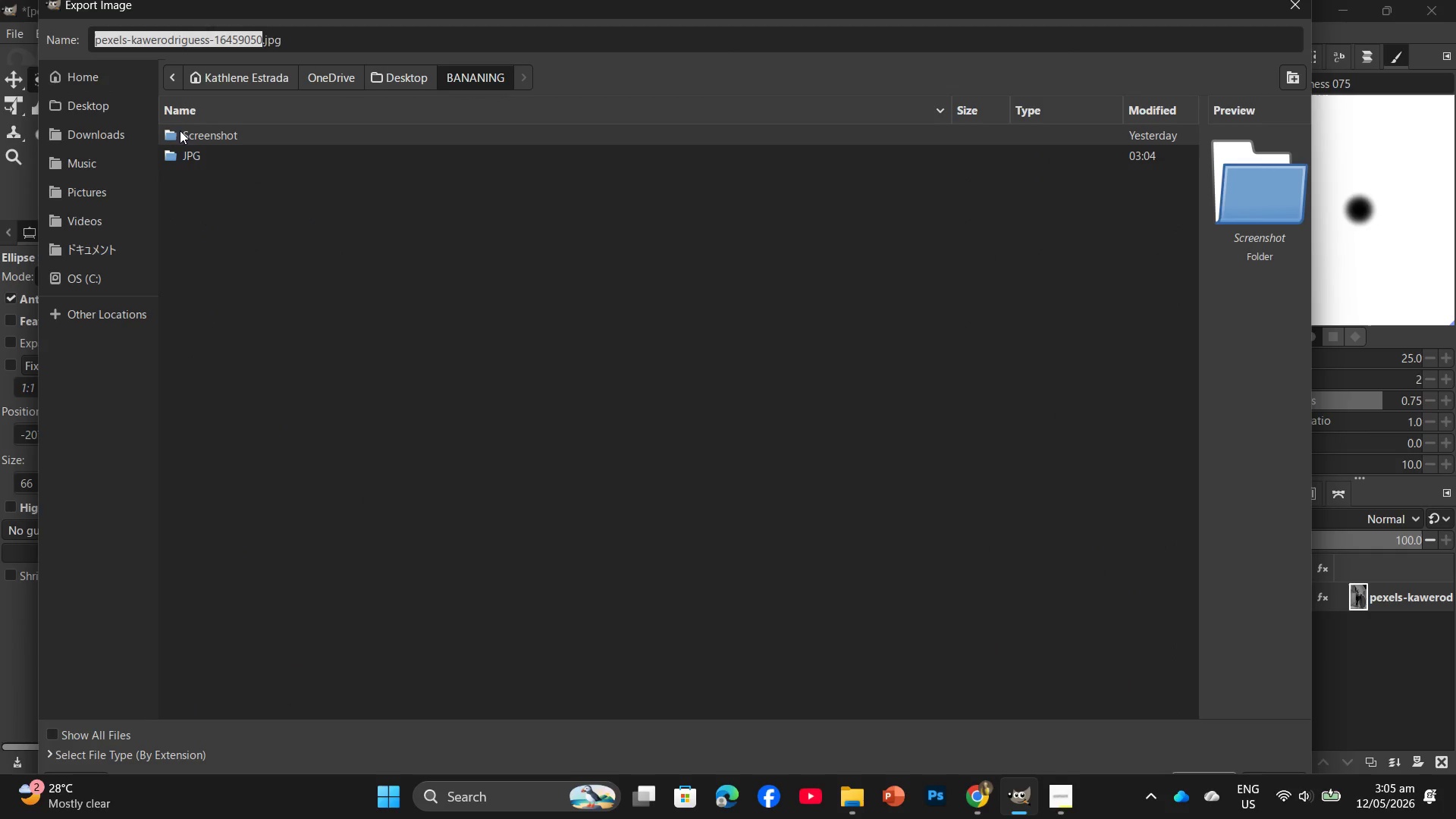 
double_click([180, 159])
 